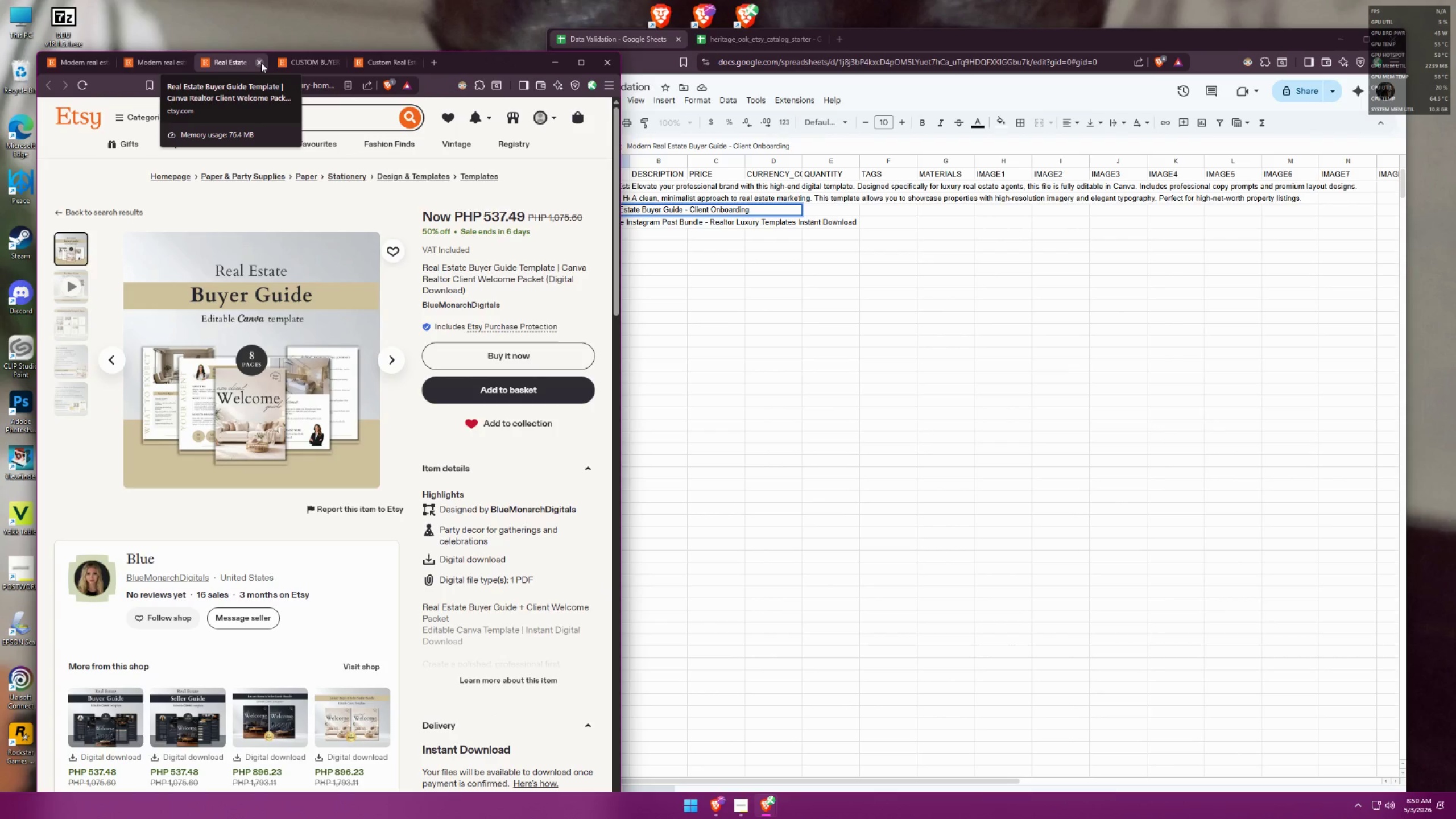 
left_click([304, 61])
 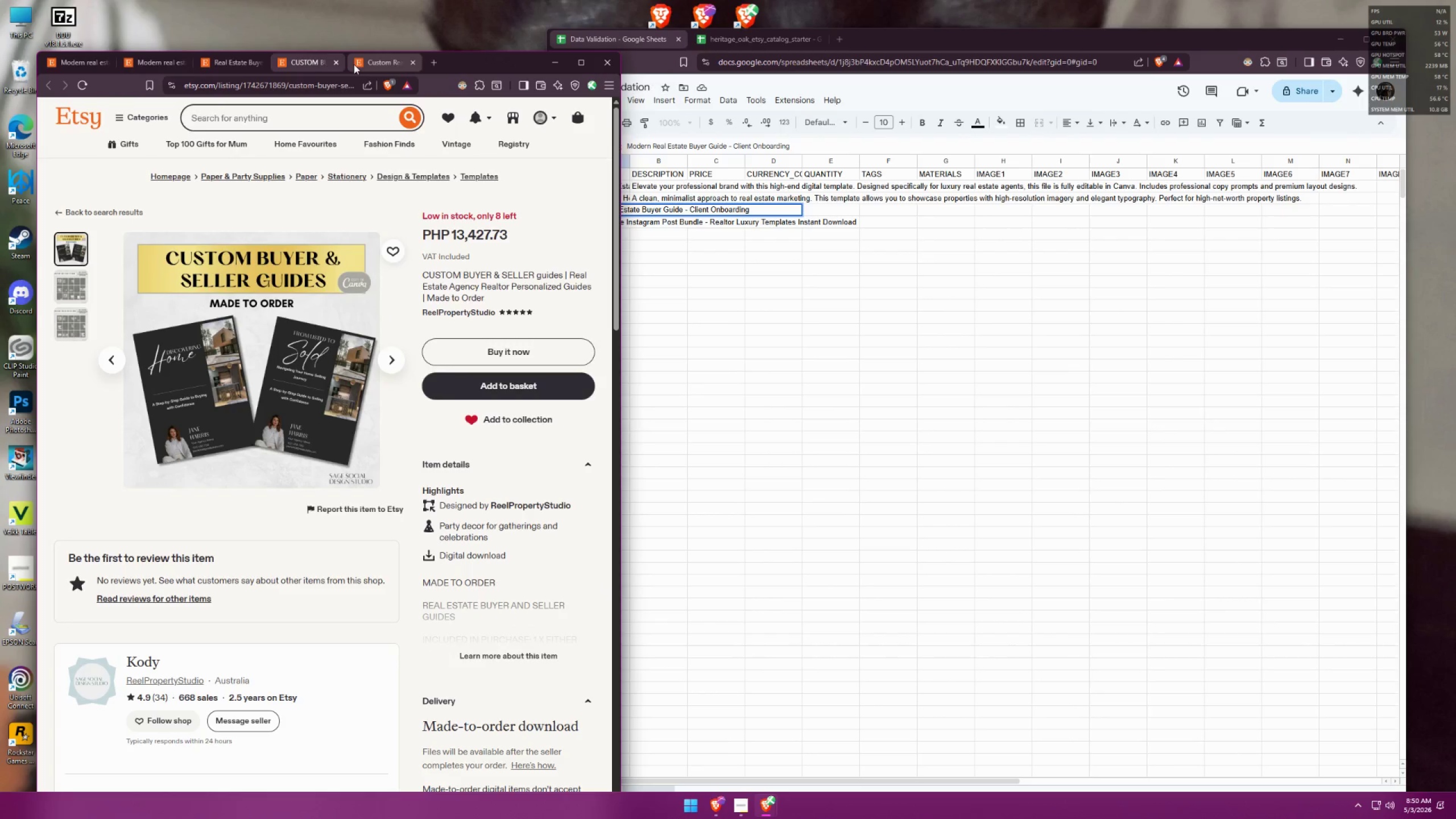 
left_click([354, 64])
 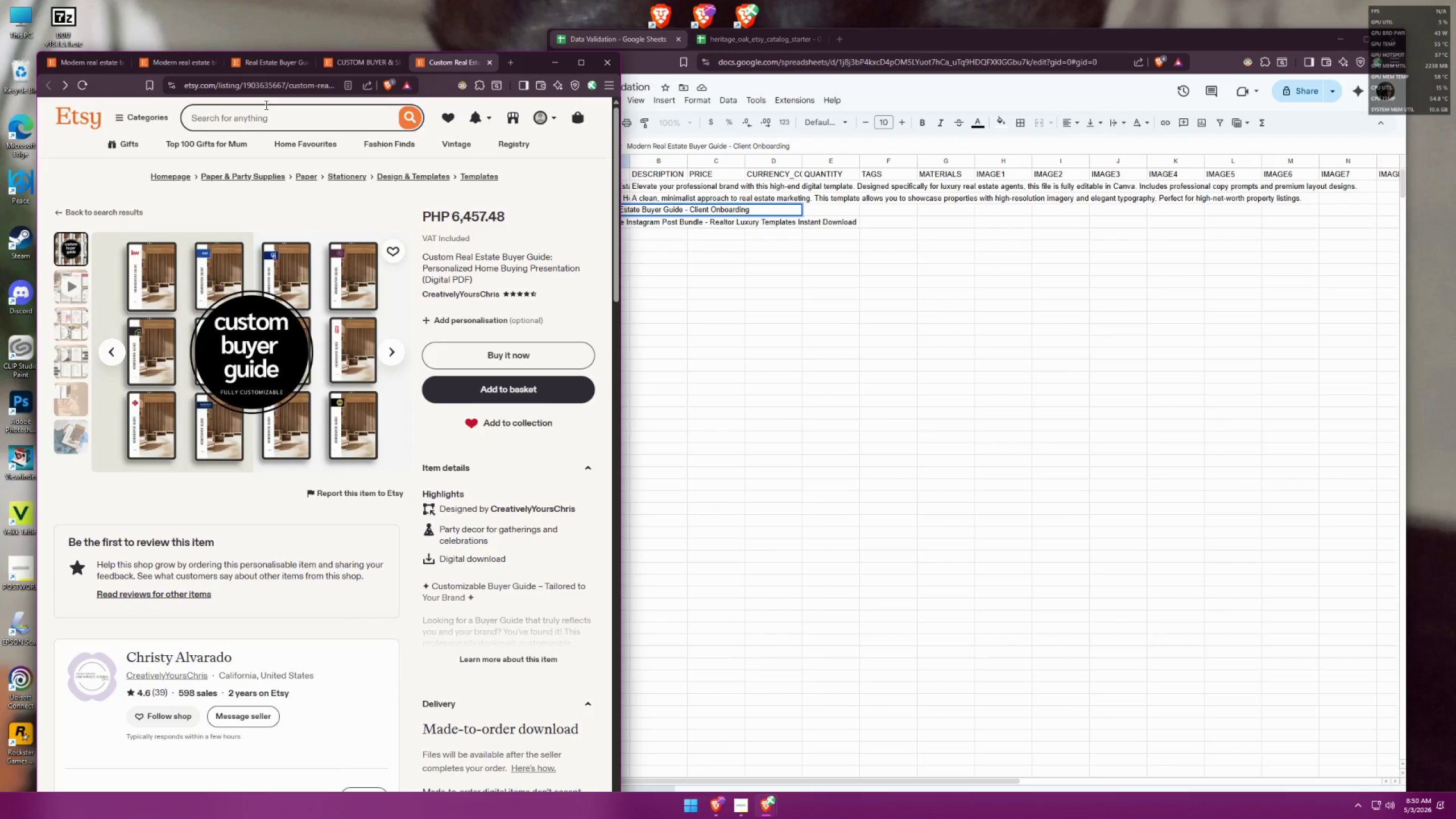 
double_click([63, 56])
 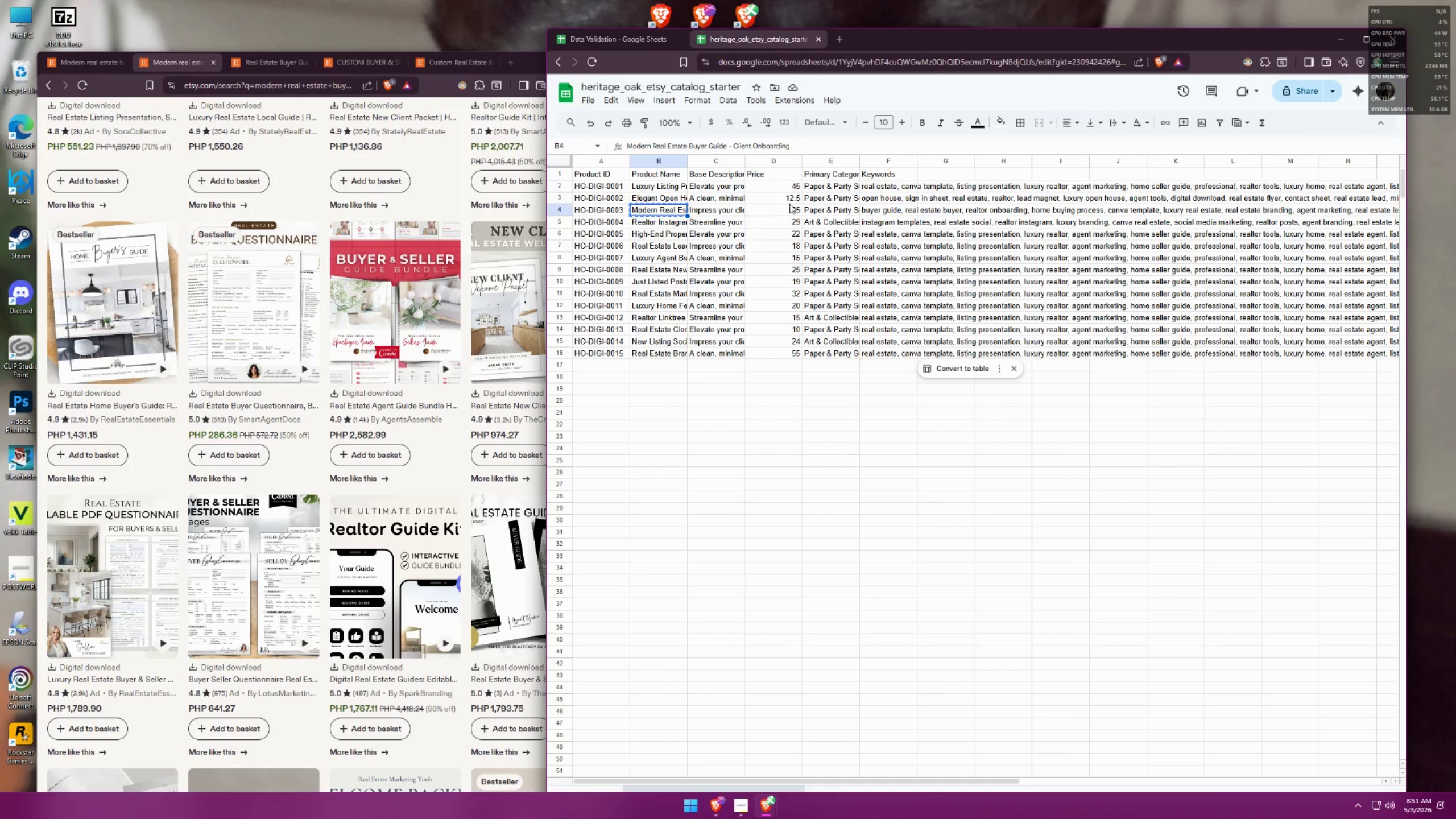 
wait(5.45)
 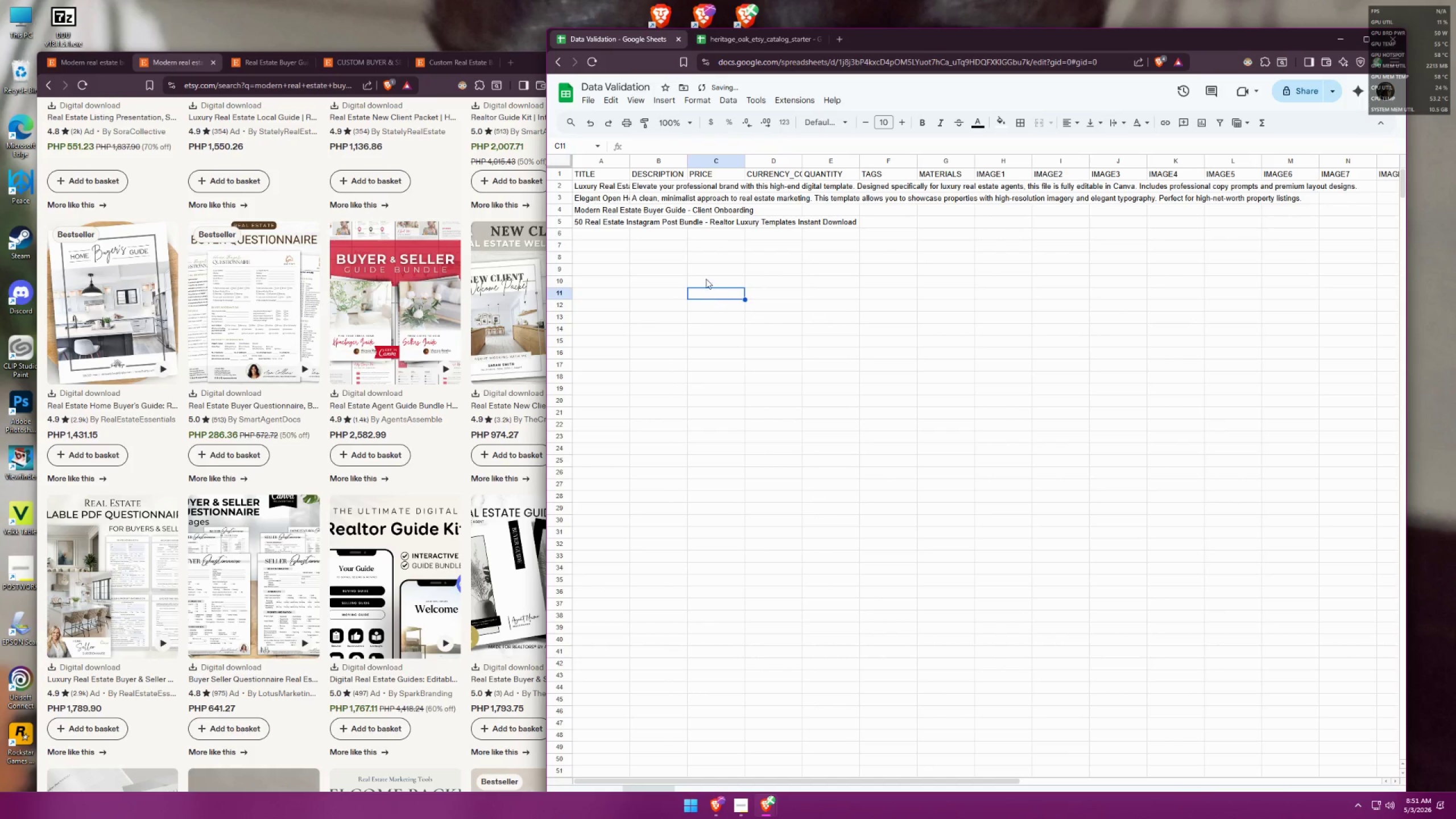 
double_click([708, 206])
 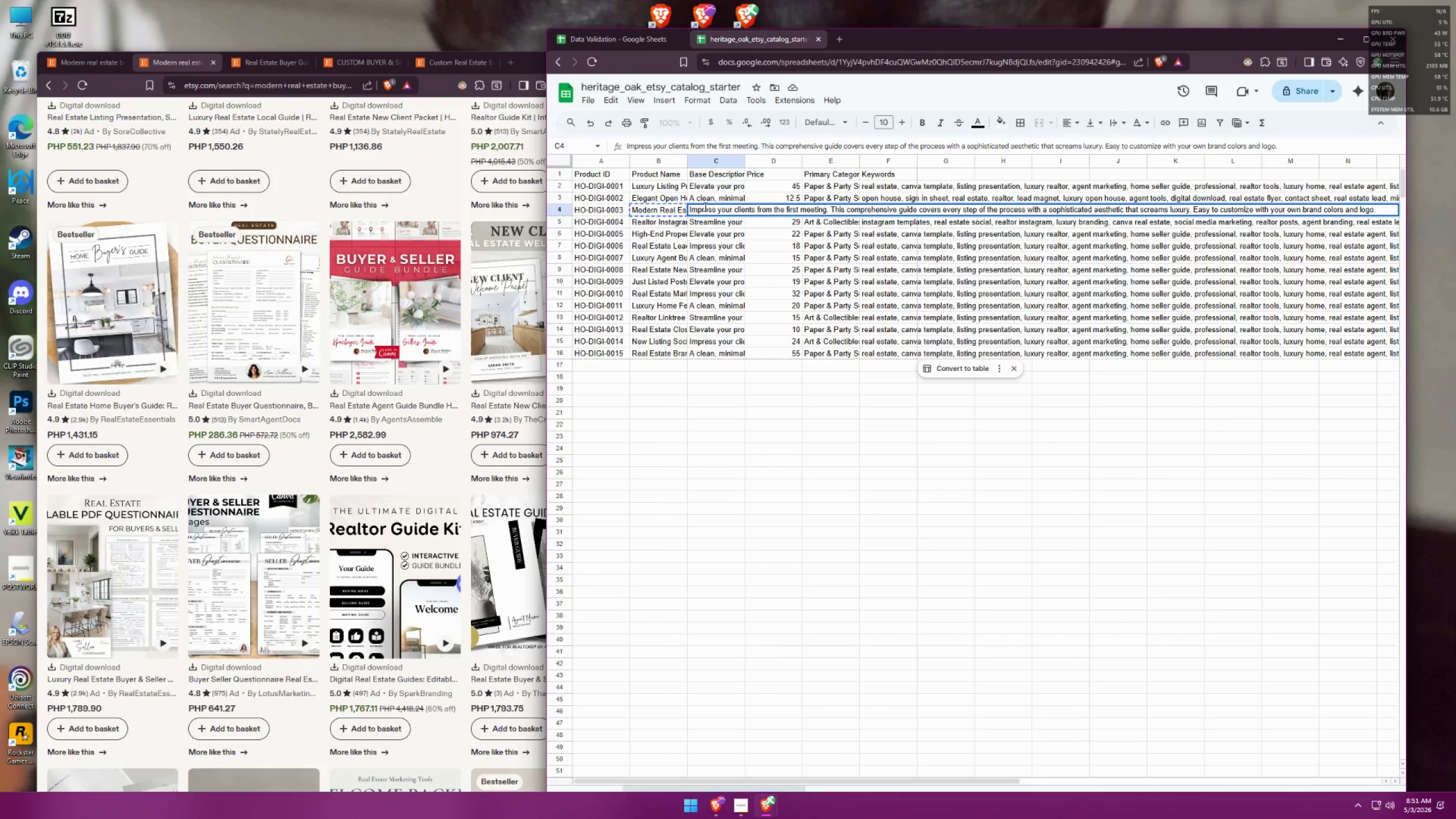 
wait(8.18)
 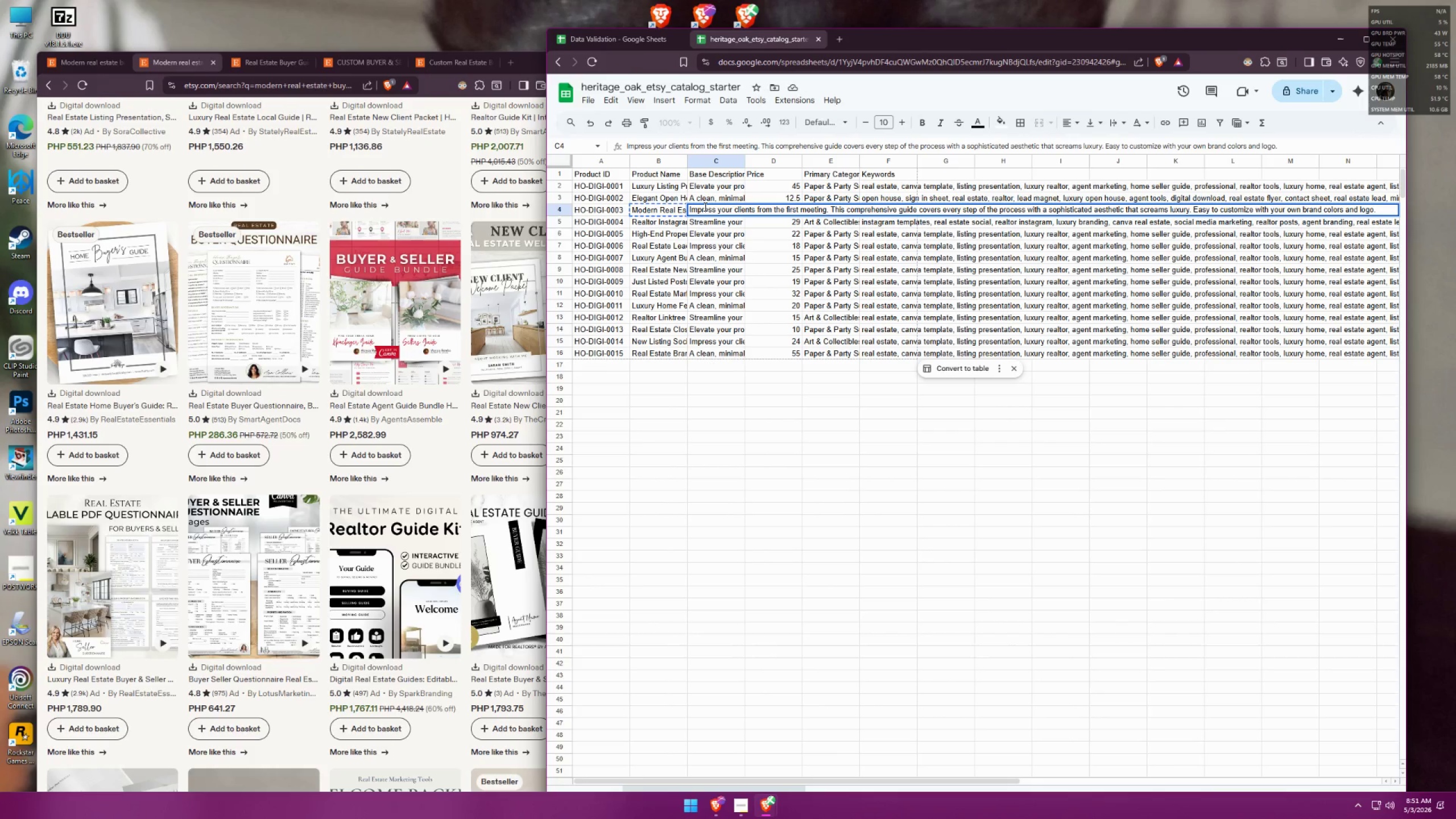 
double_click([644, 212])
 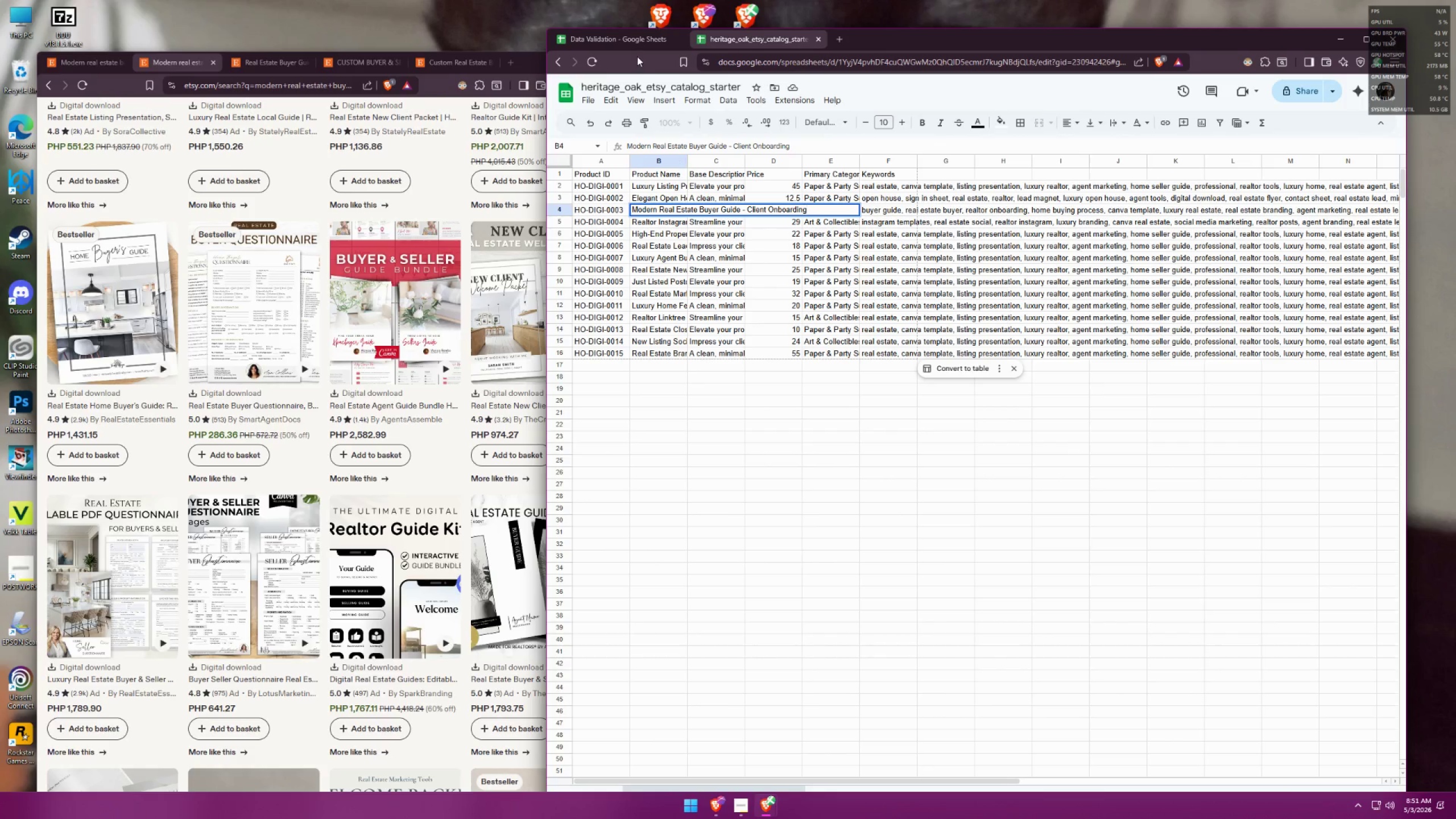 
left_click([641, 47])
 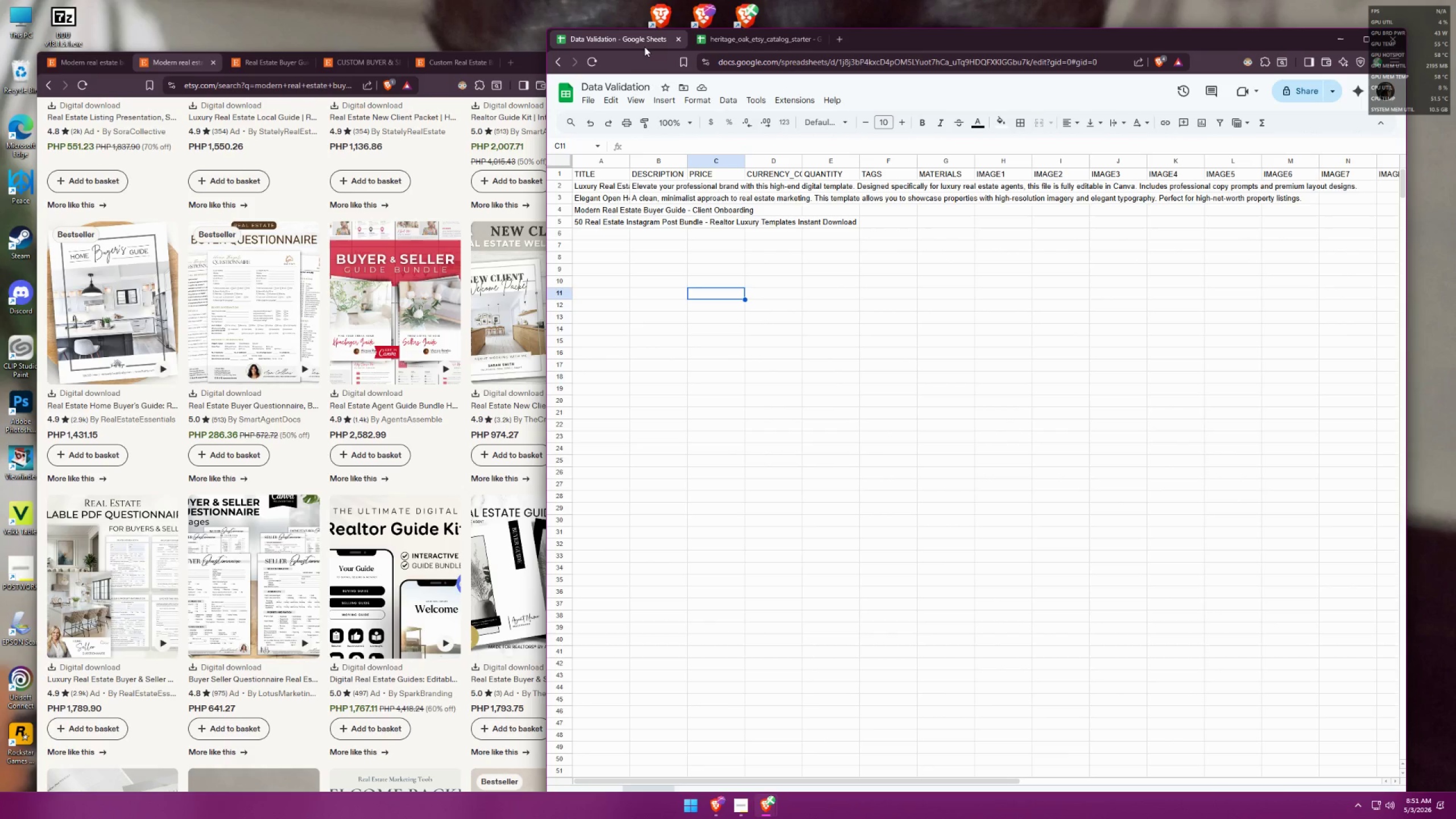 
left_click([349, 64])
 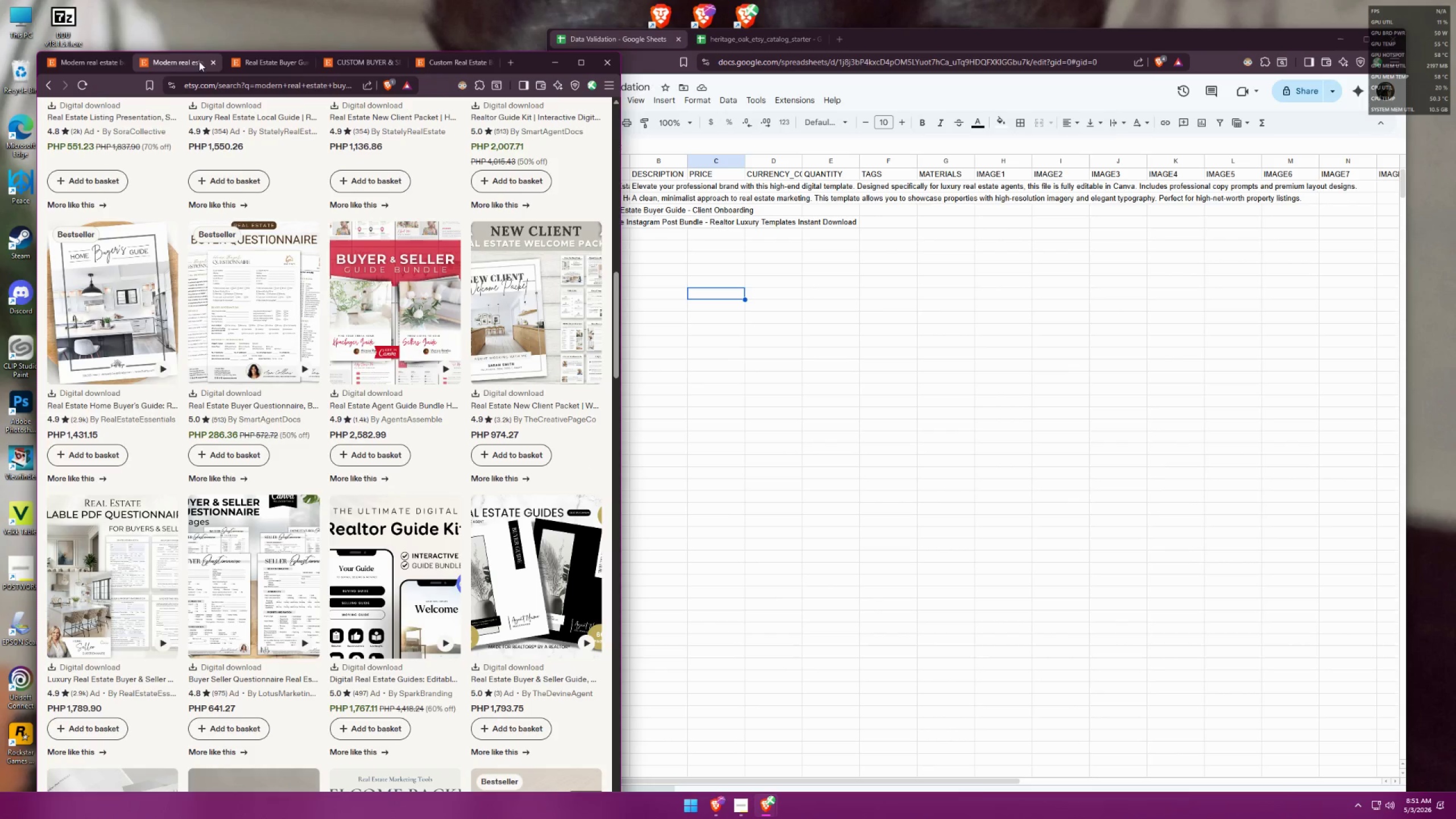 
scroll: coordinate [351, 239], scroll_direction: up, amount: 14.0
 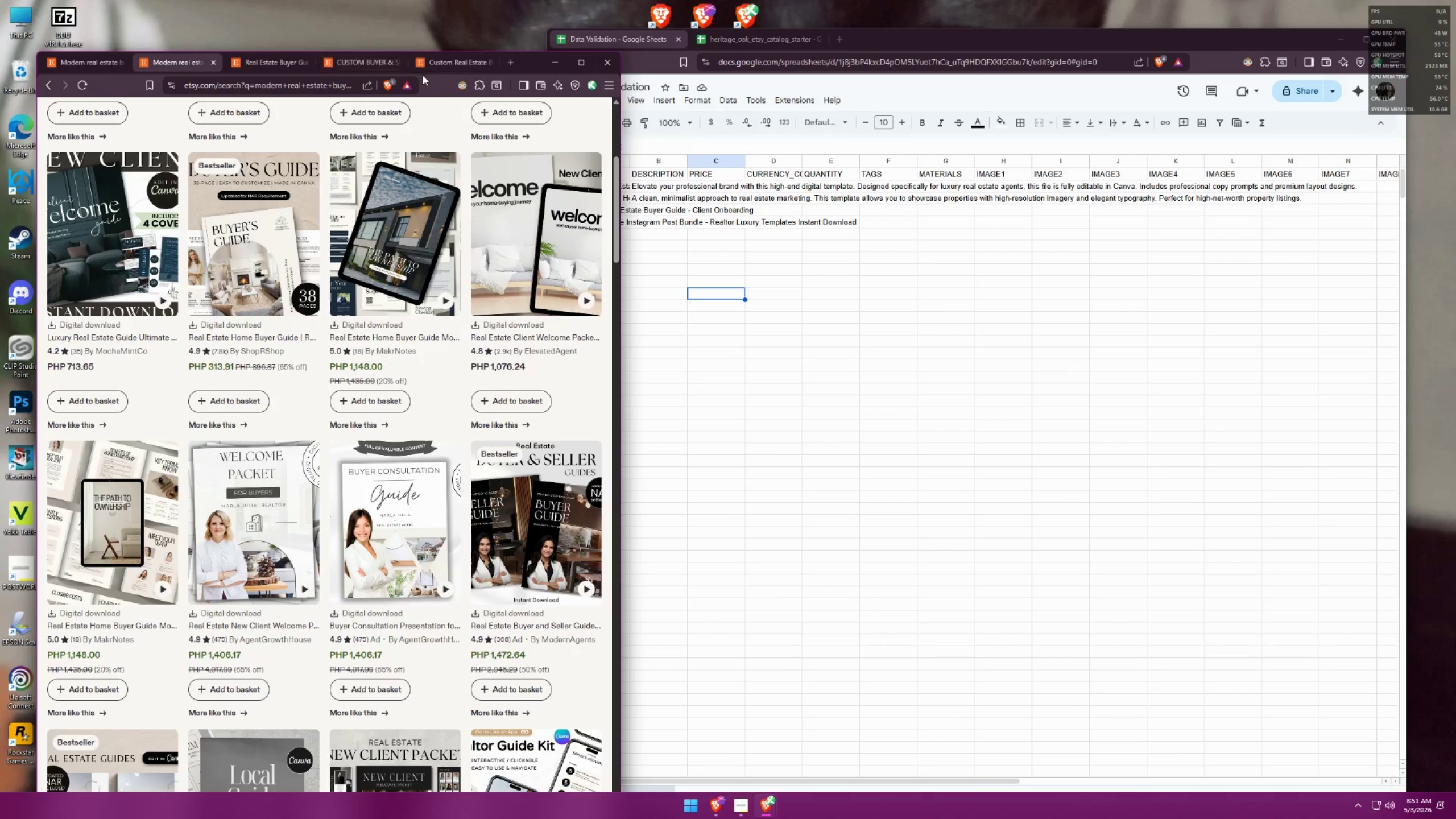 
double_click([402, 66])
 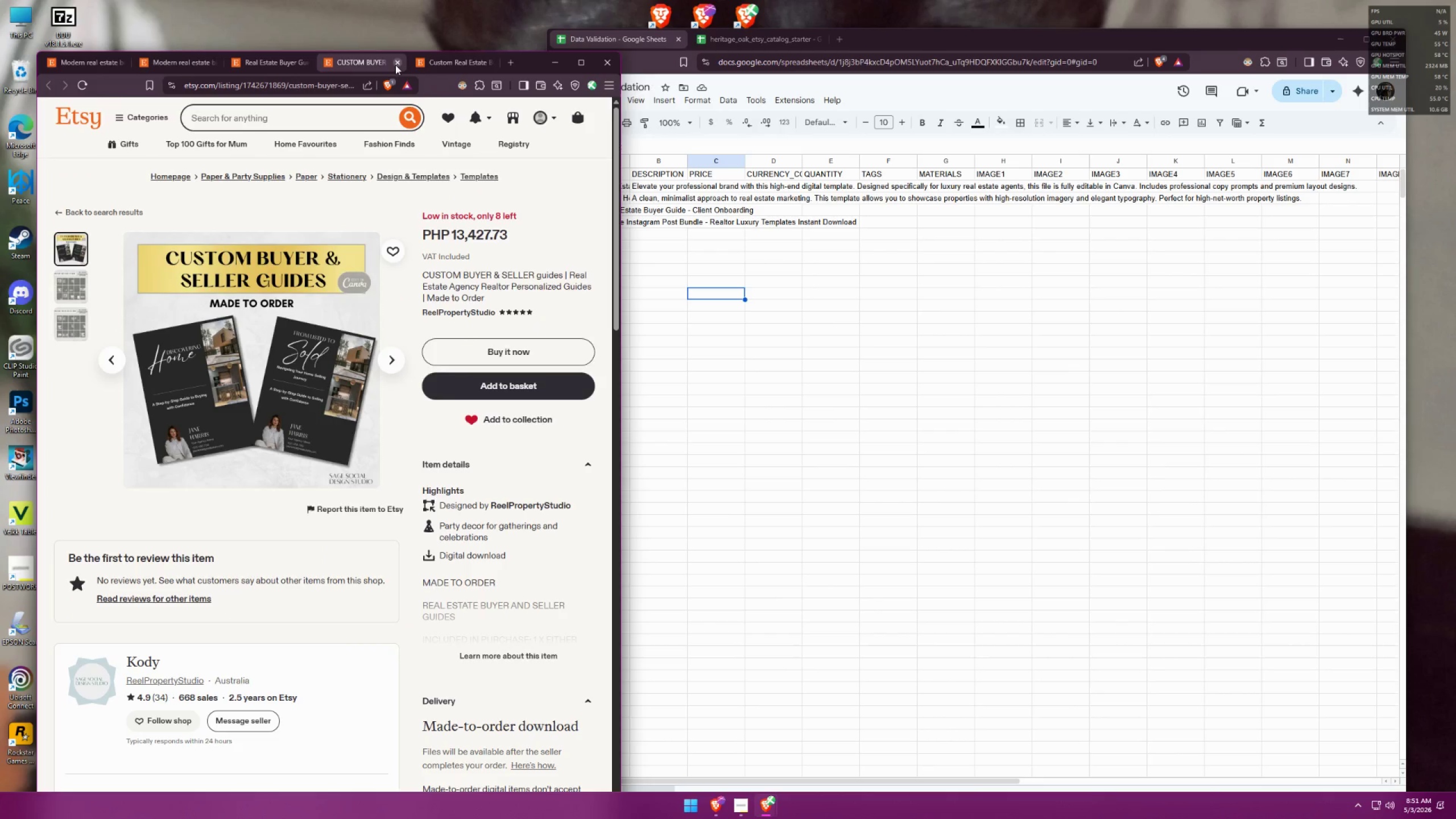 
triple_click([394, 63])
 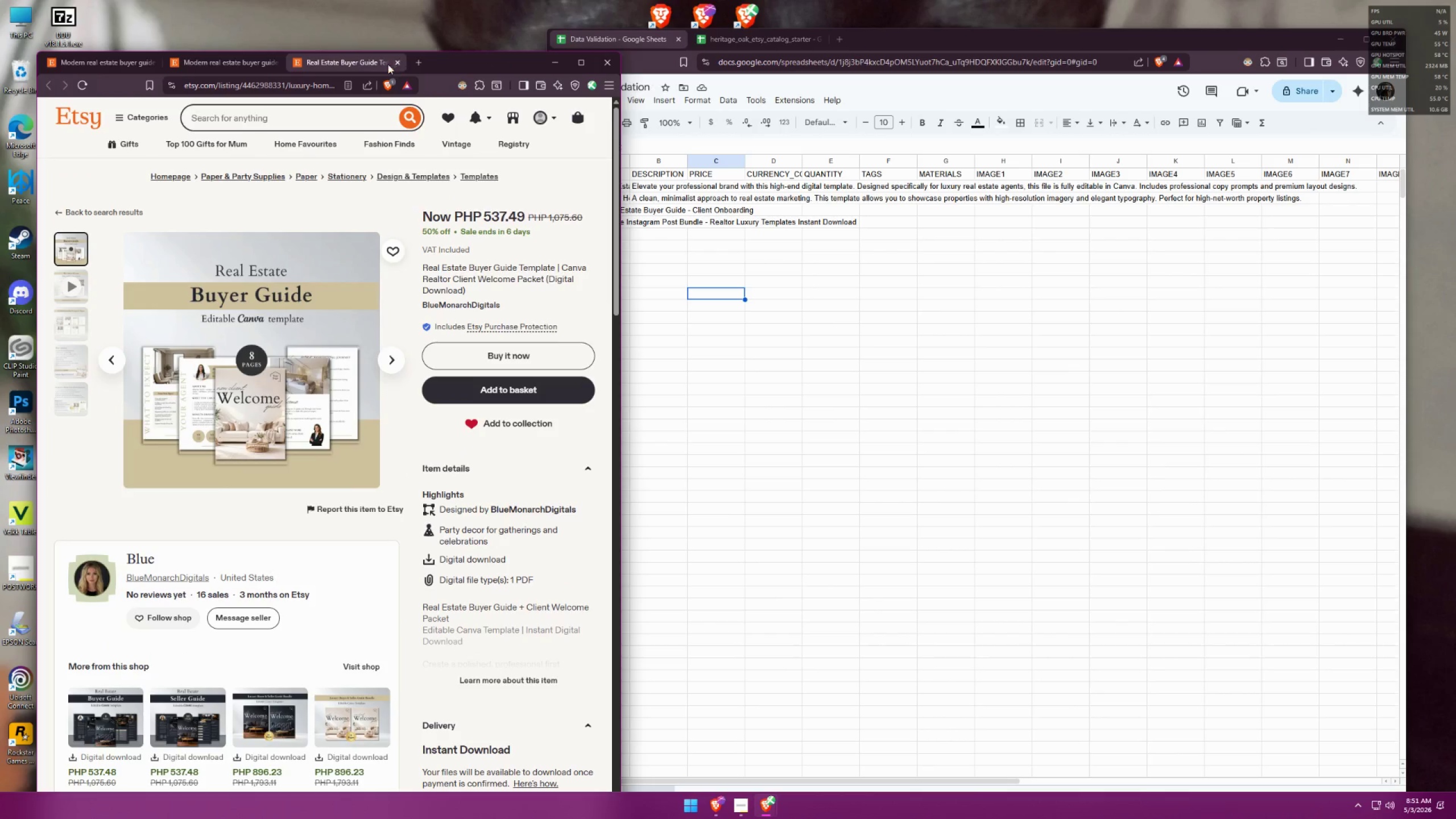 
left_click_drag(start_coordinate=[254, 67], to_coordinate=[249, 66])
 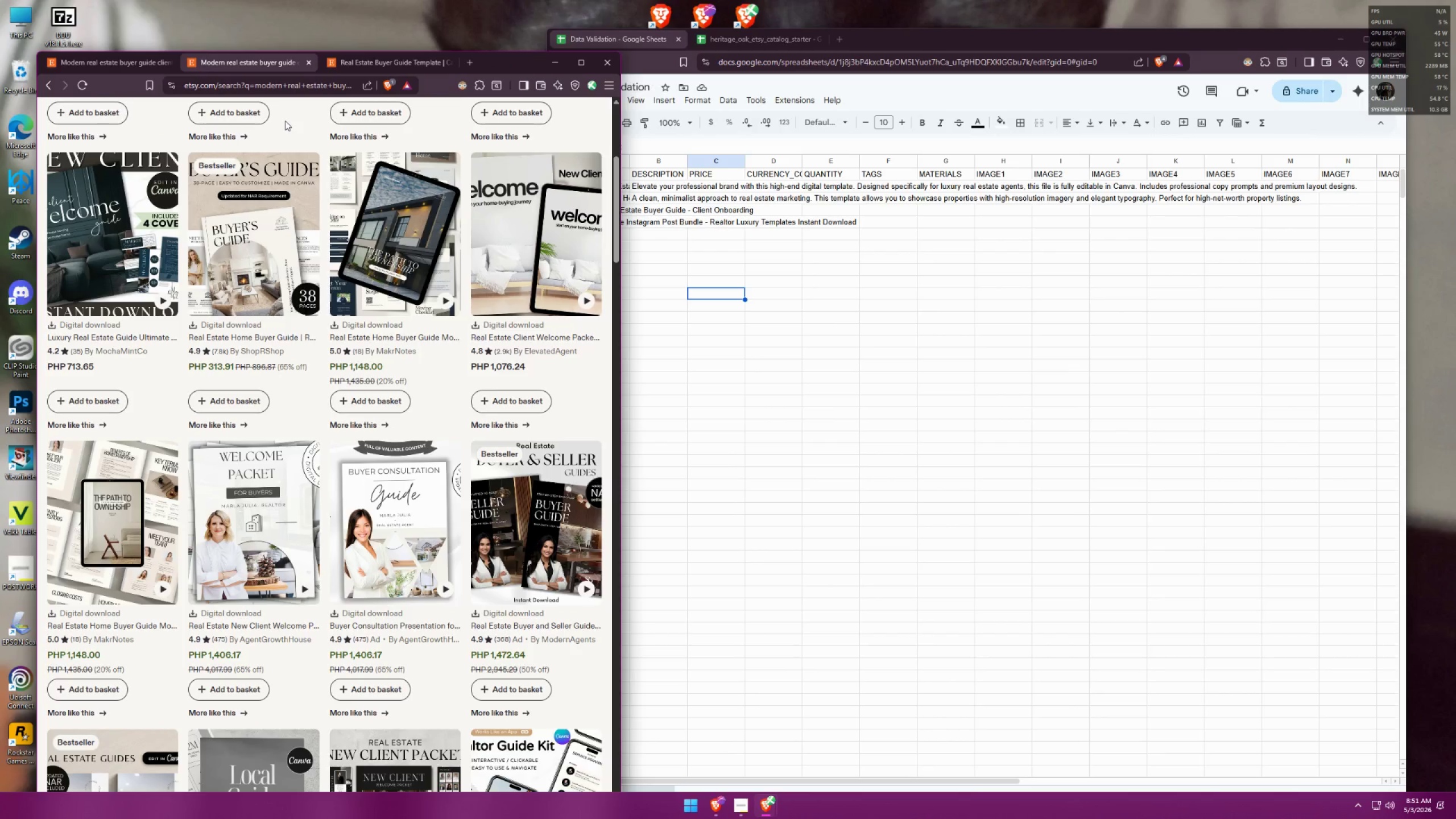 
scroll: coordinate [341, 192], scroll_direction: down, amount: 5.0
 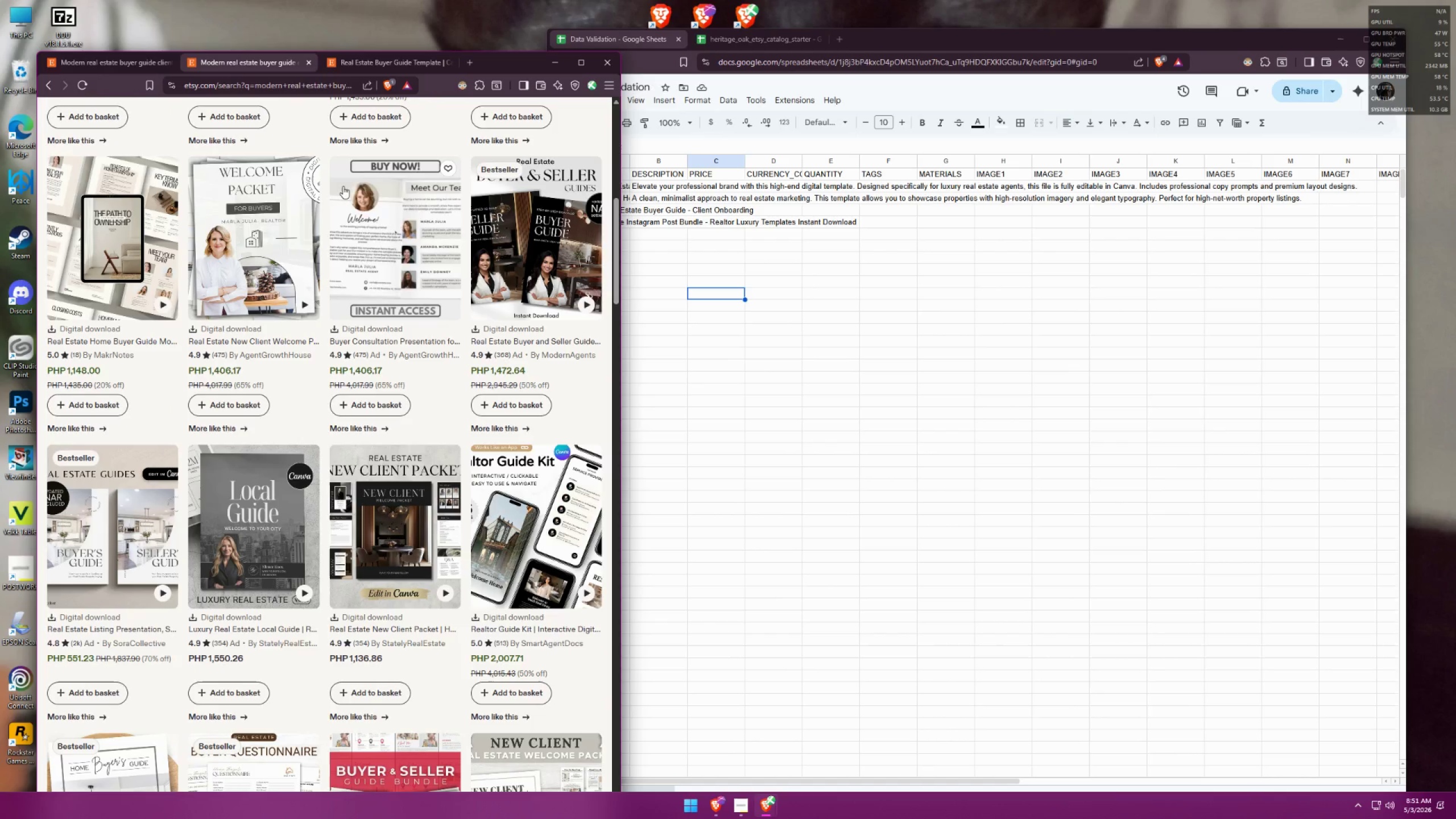 
scroll: coordinate [354, 186], scroll_direction: up, amount: 20.0
 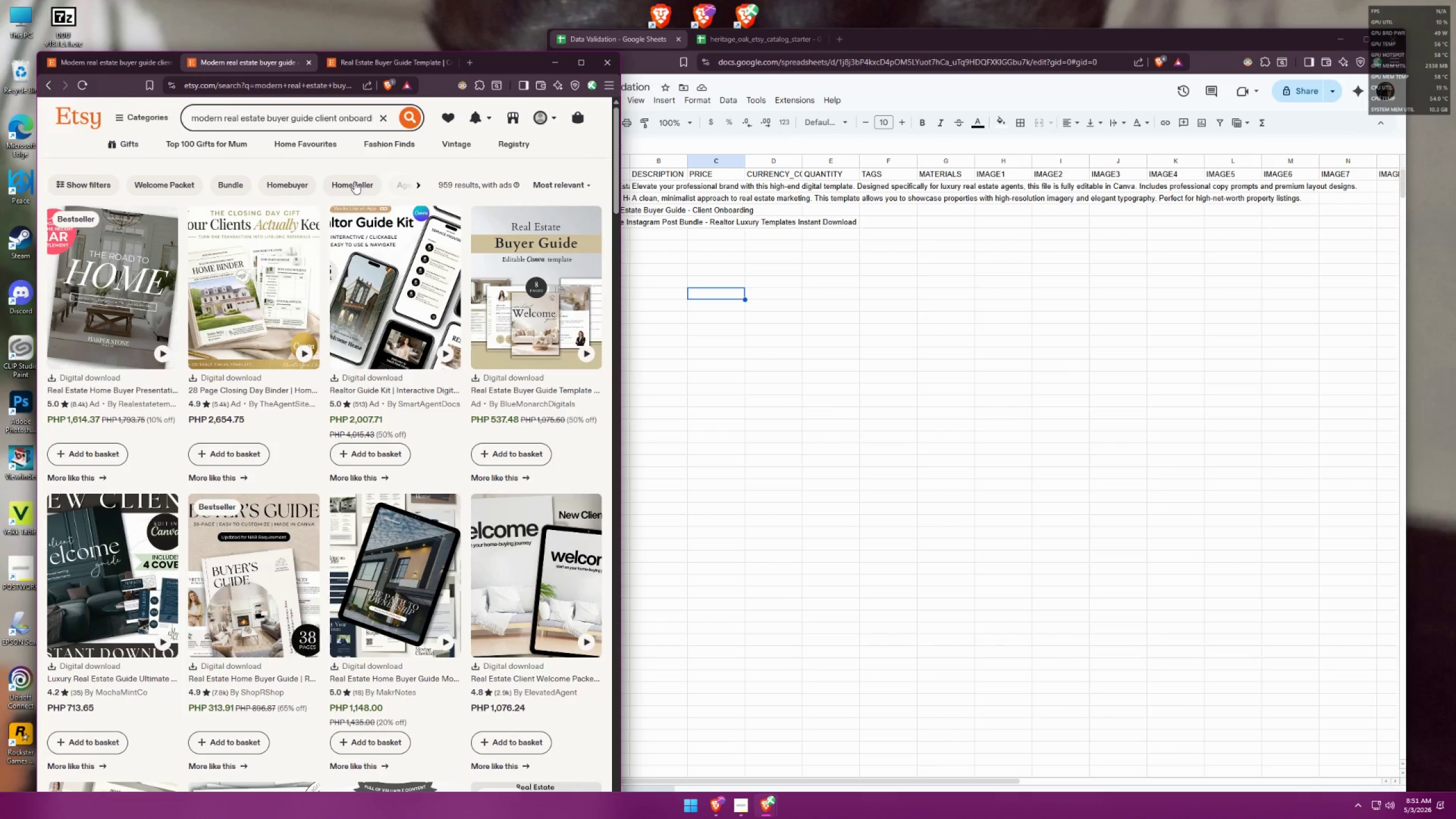 
scroll: coordinate [354, 179], scroll_direction: down, amount: 6.0
 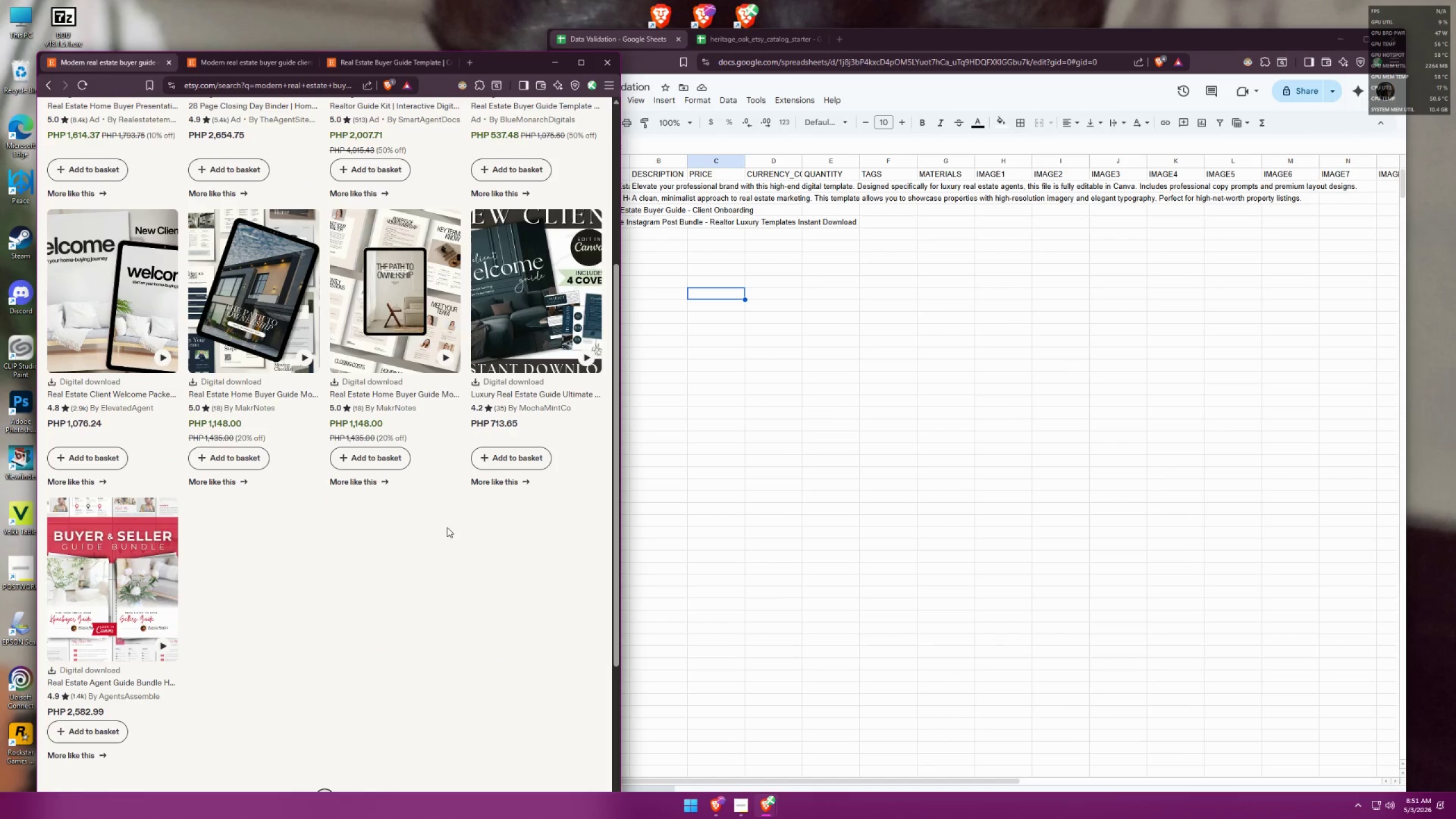 
scroll: coordinate [444, 527], scroll_direction: up, amount: 14.0
 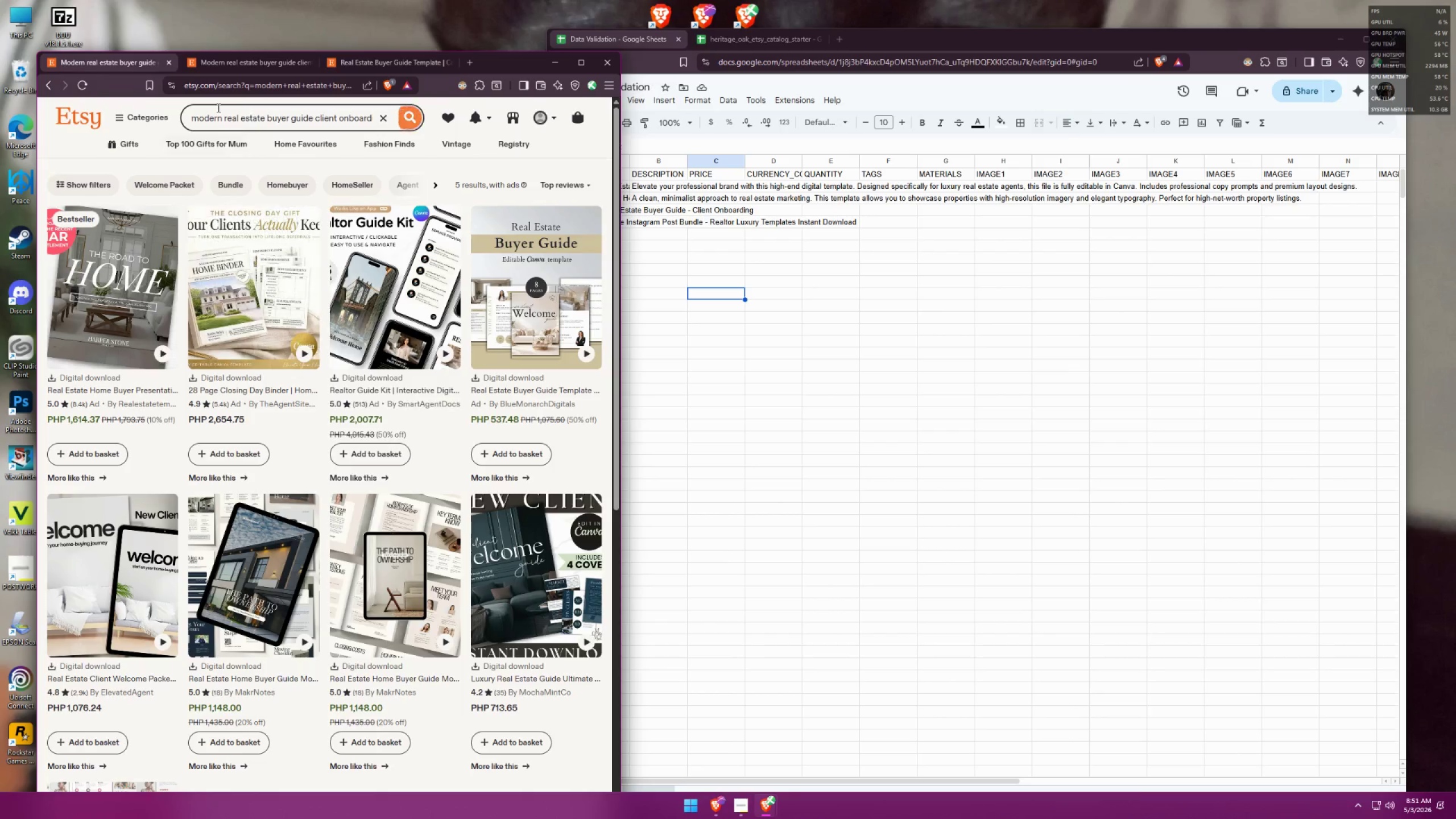 
left_click([219, 65])
 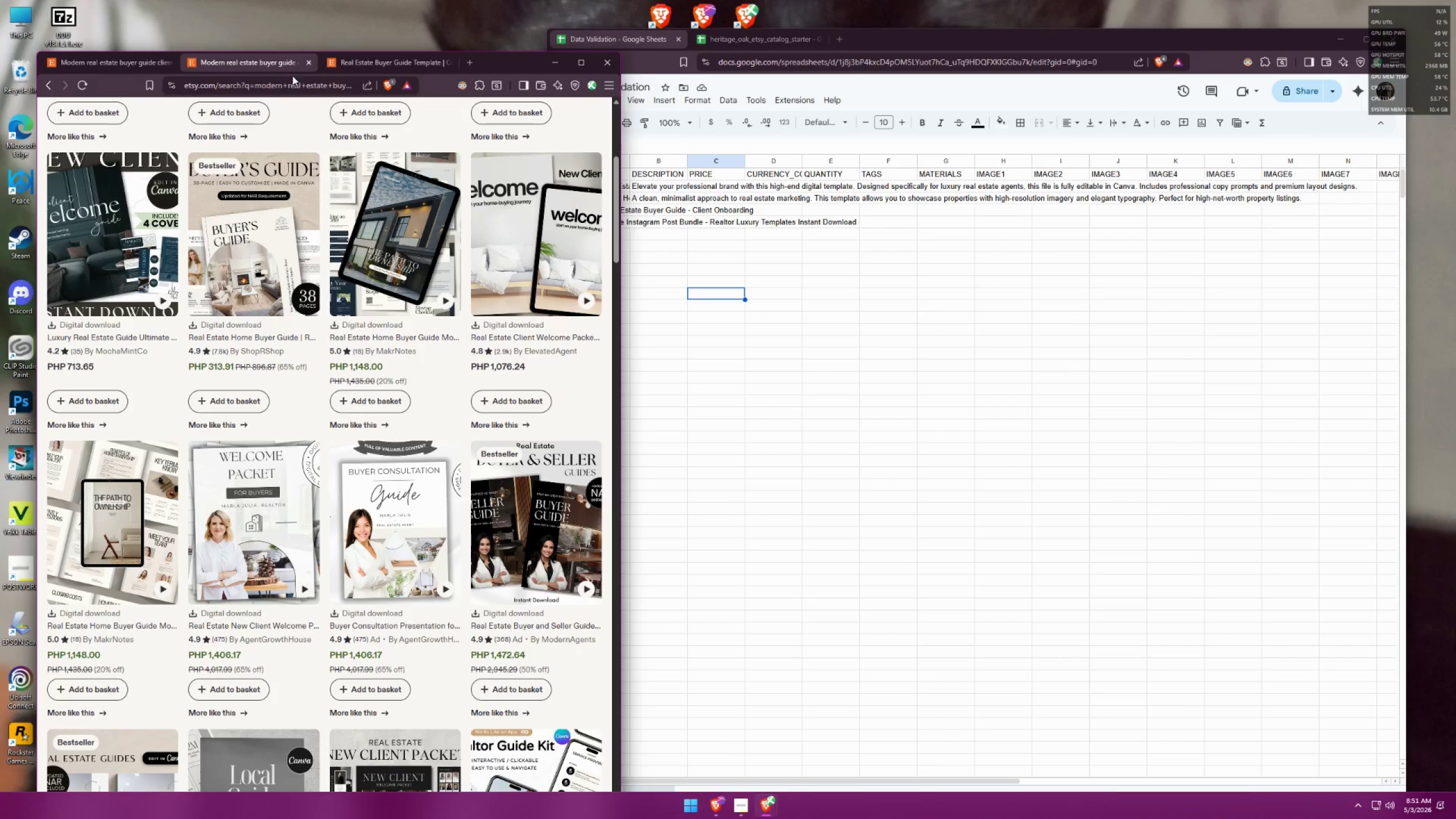 
left_click([335, 69])
 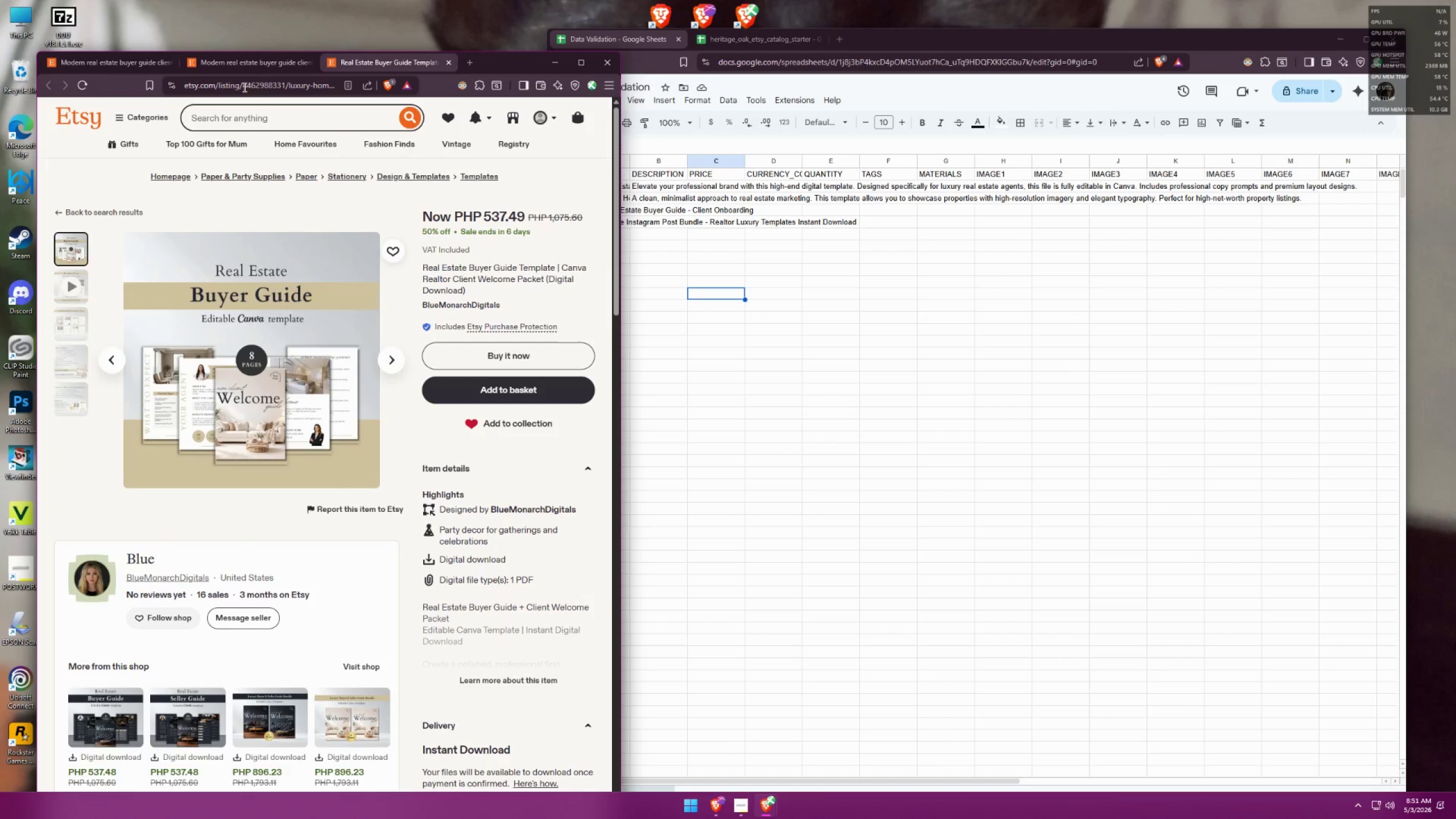 
left_click([247, 79])
 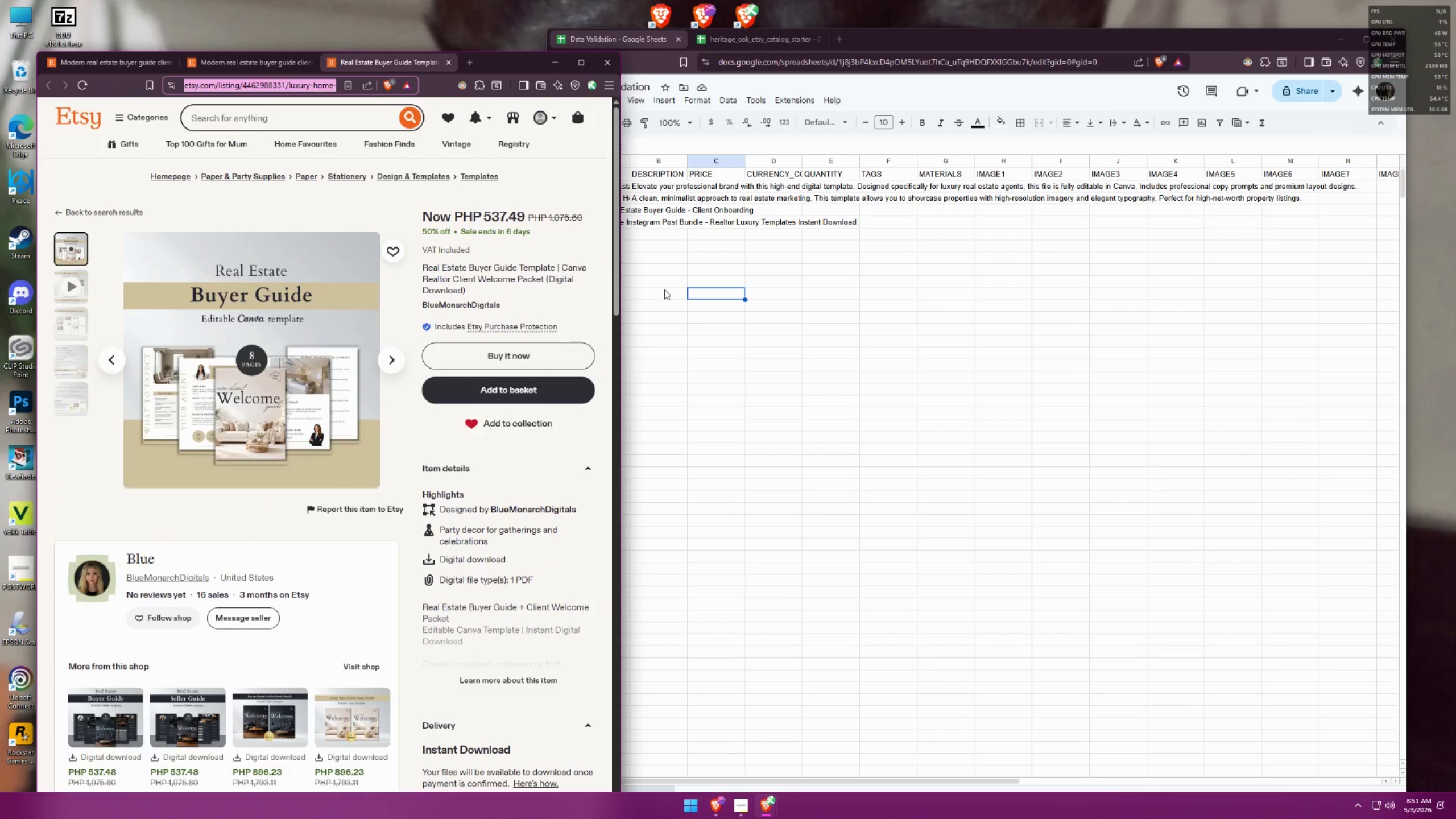 
left_click([686, 292])
 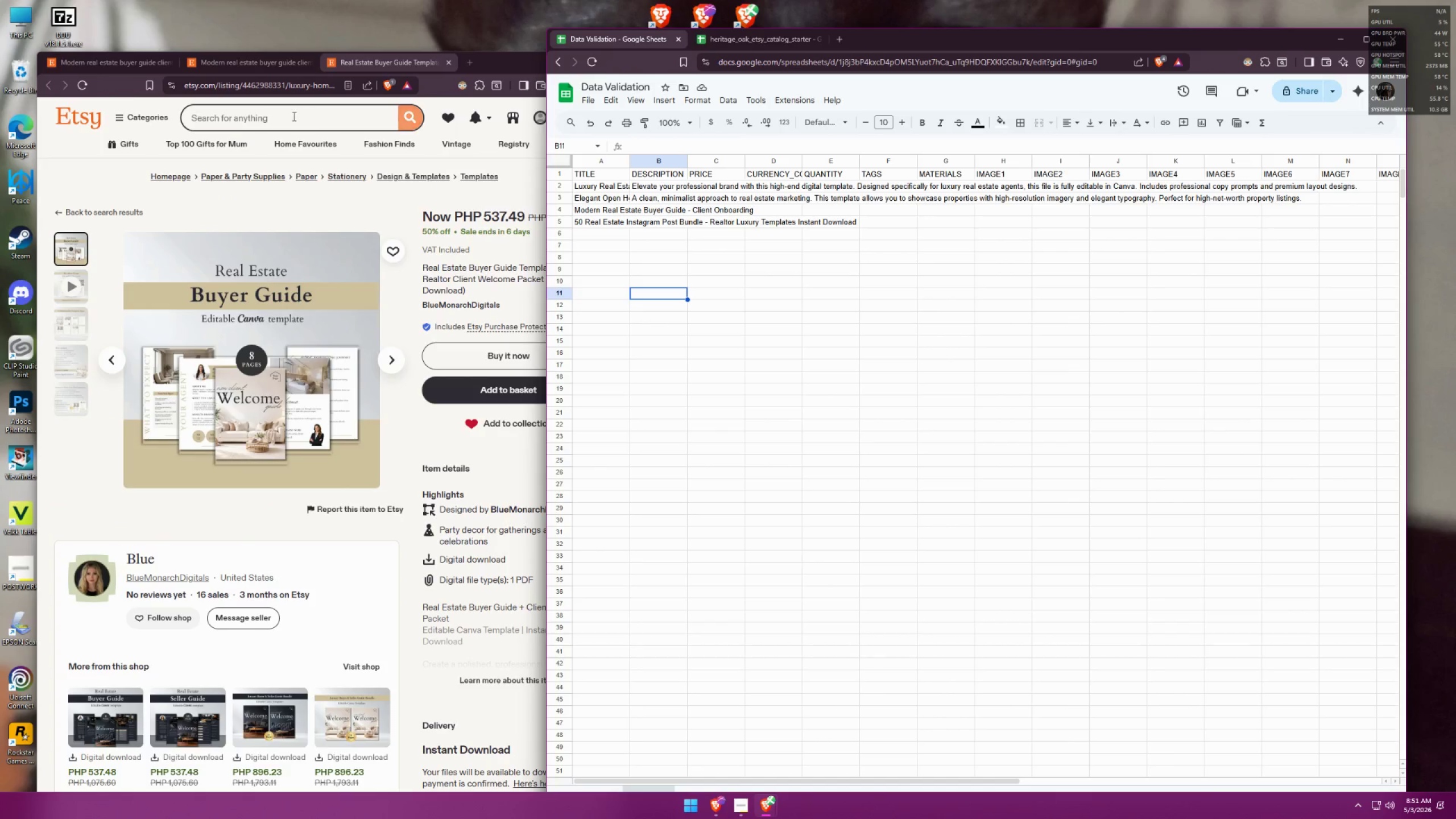 
wait(5.2)
 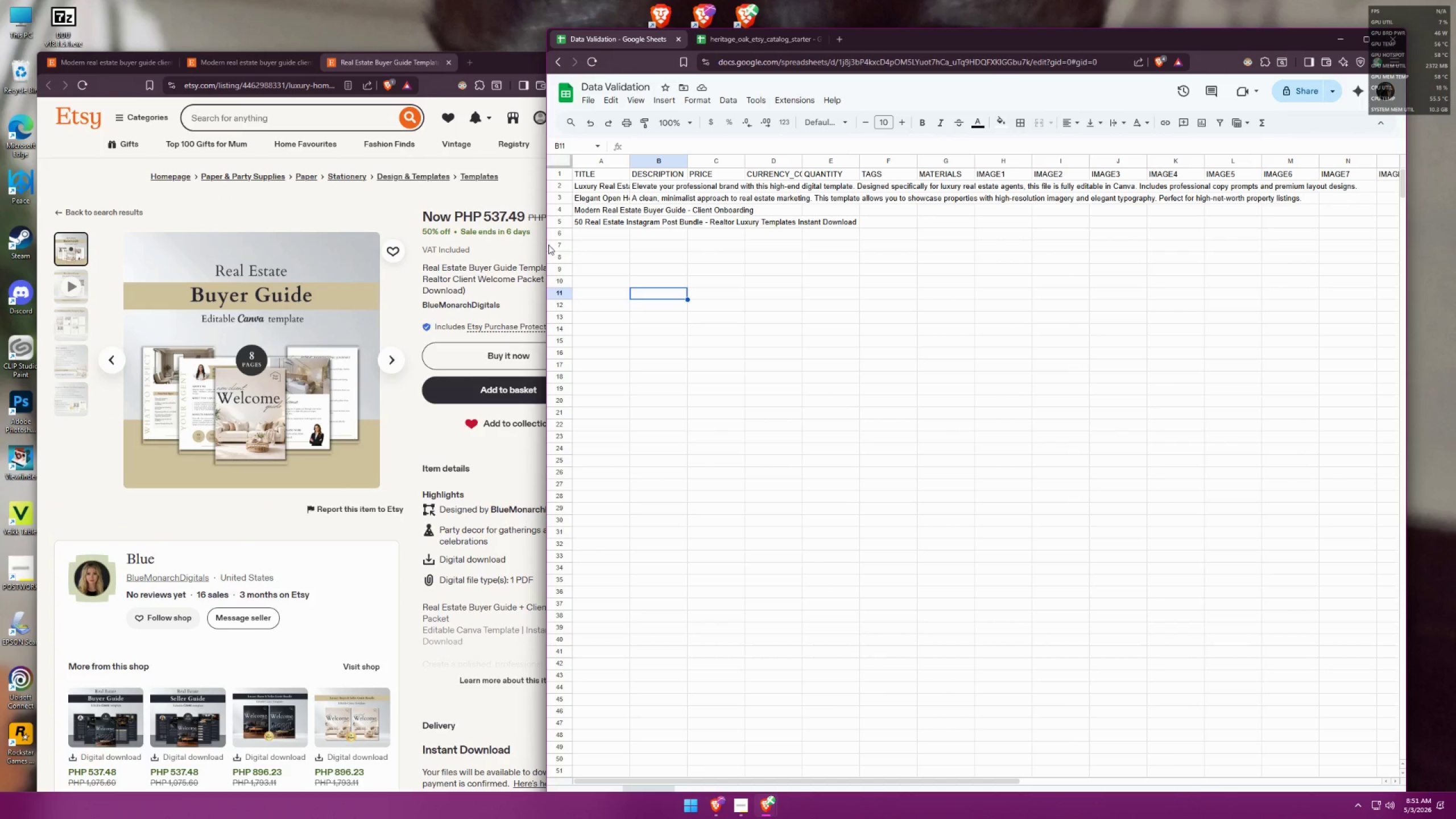 
left_click([128, 61])
 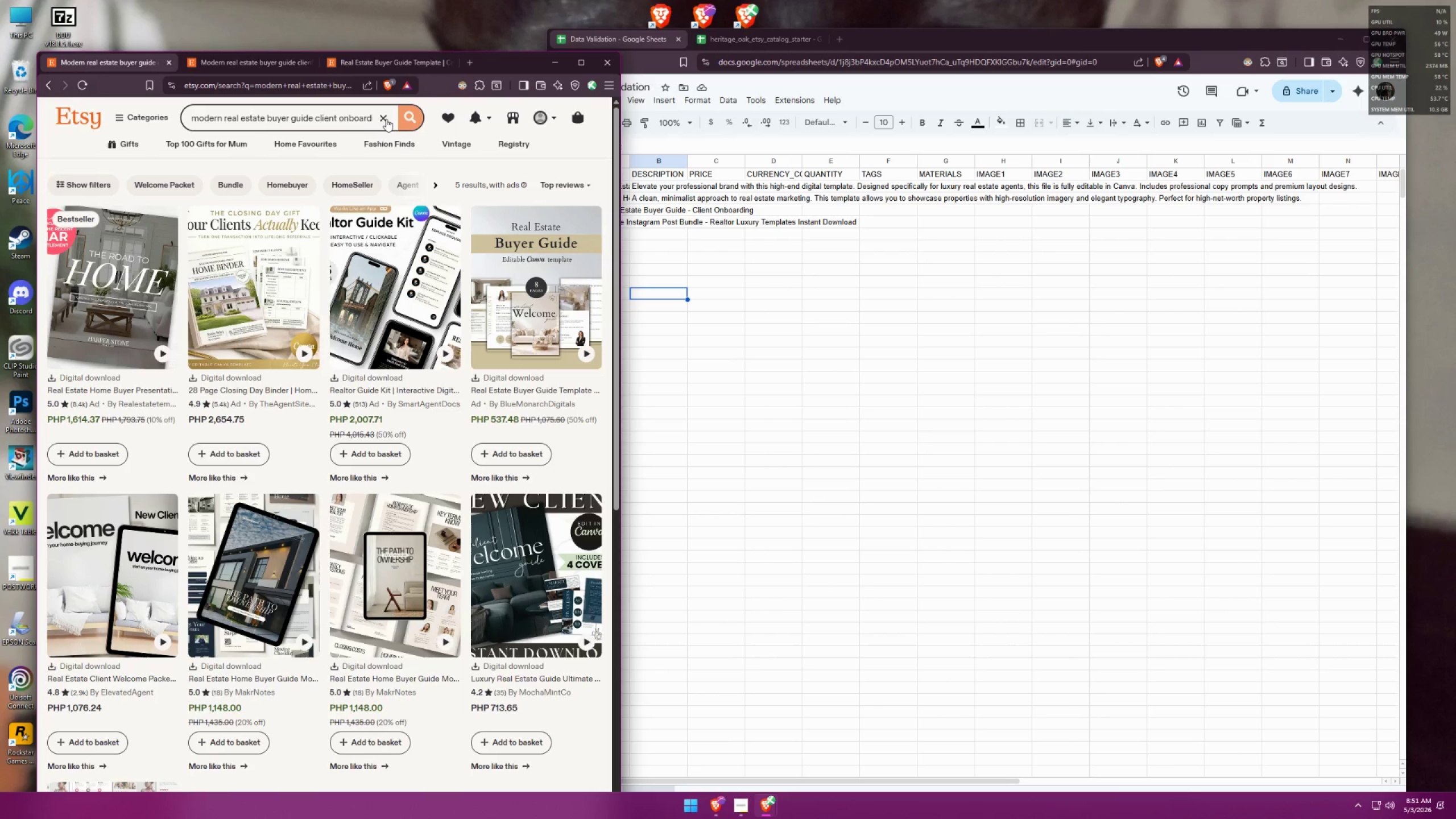 
double_click([354, 115])
 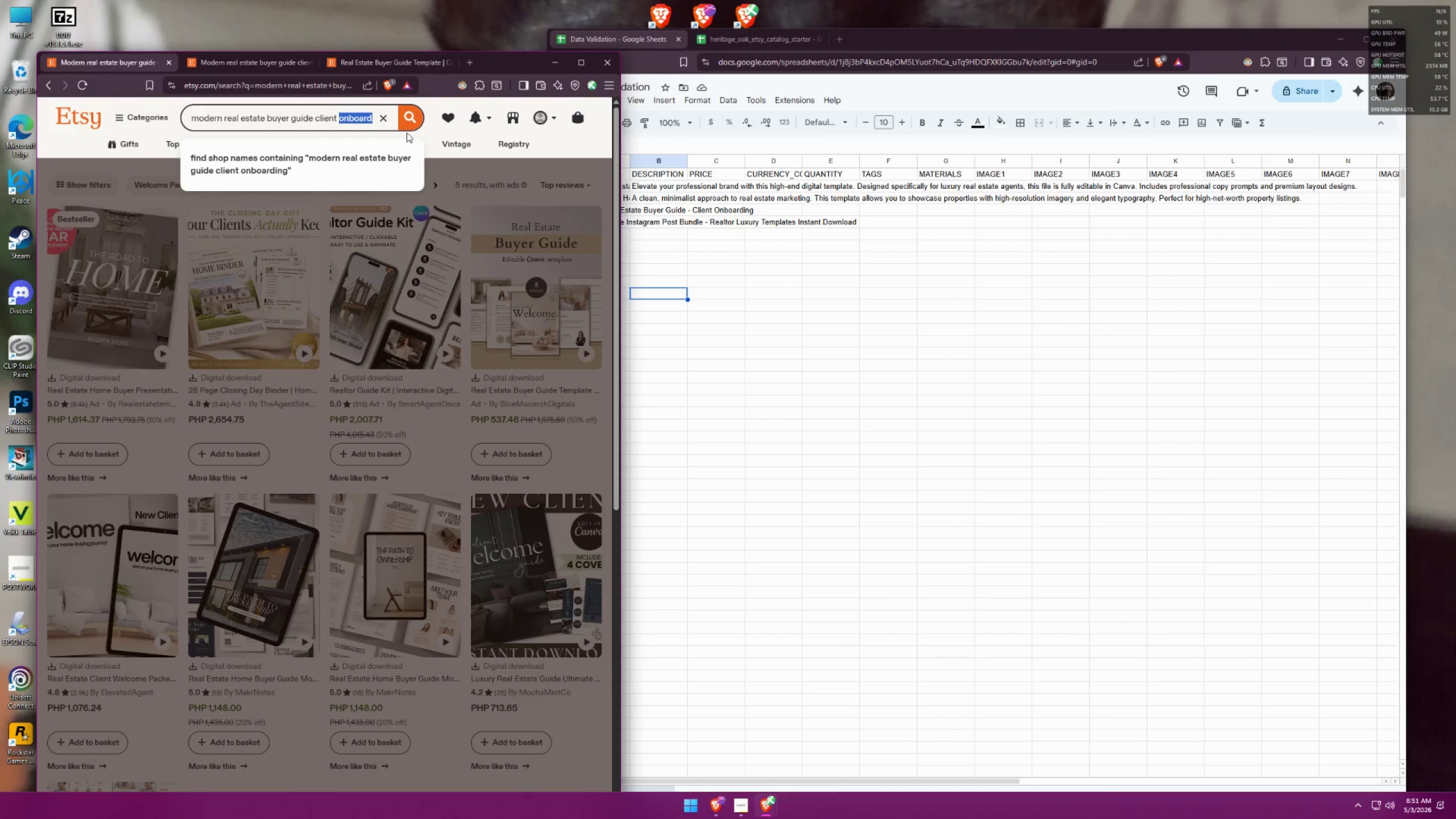 
key(F12)
 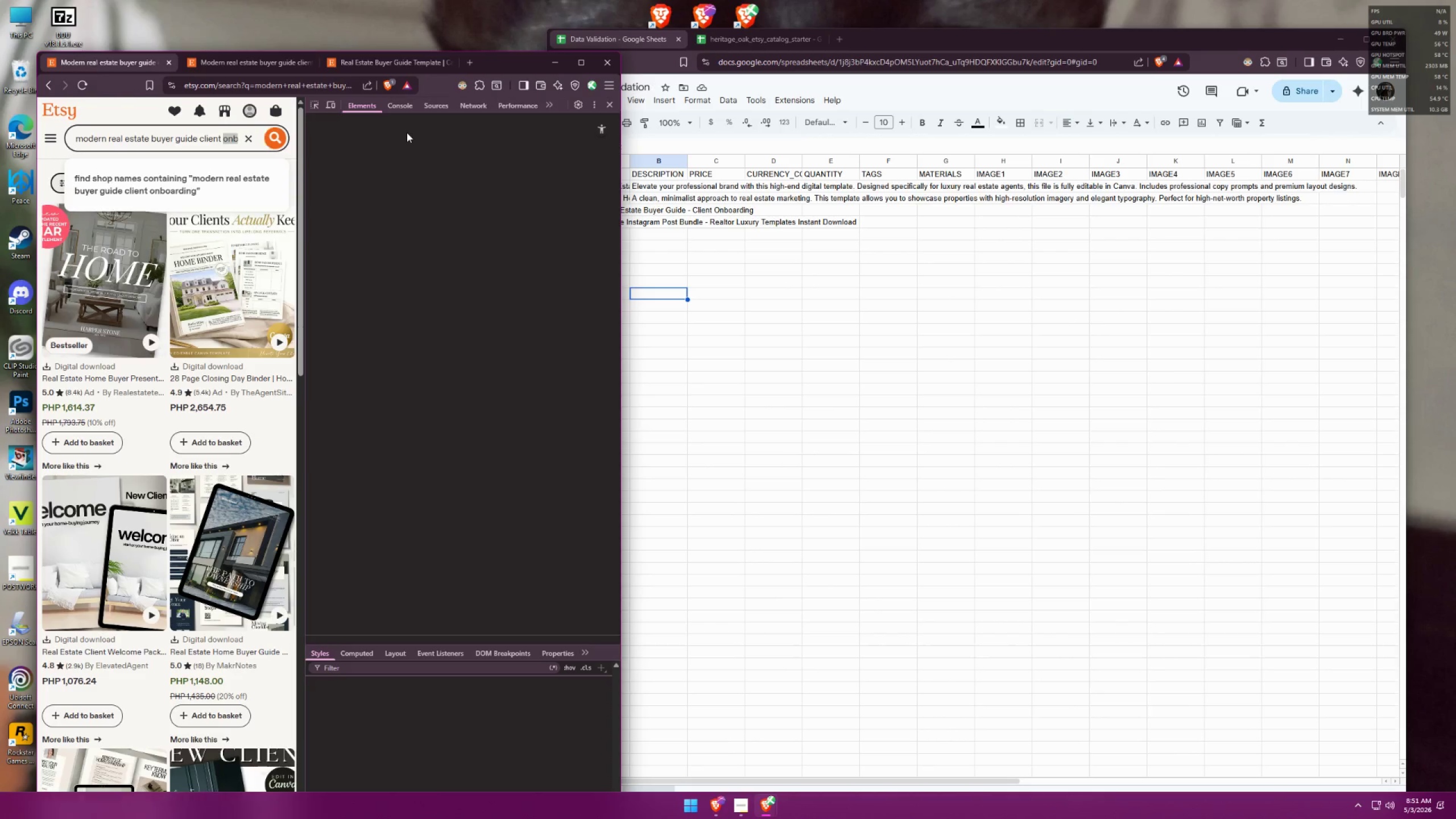 
key(F12)
 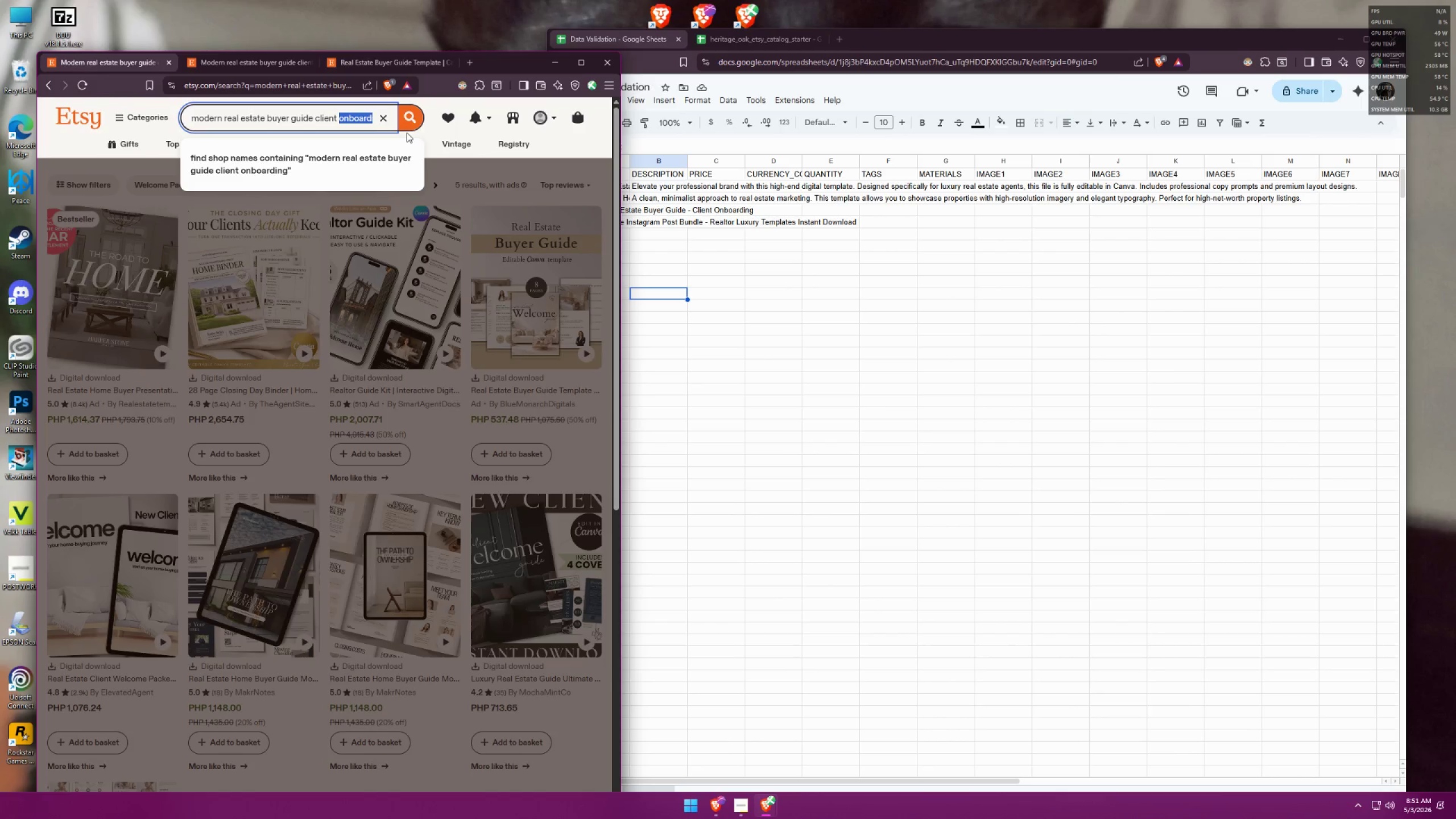 
key(Backspace)
 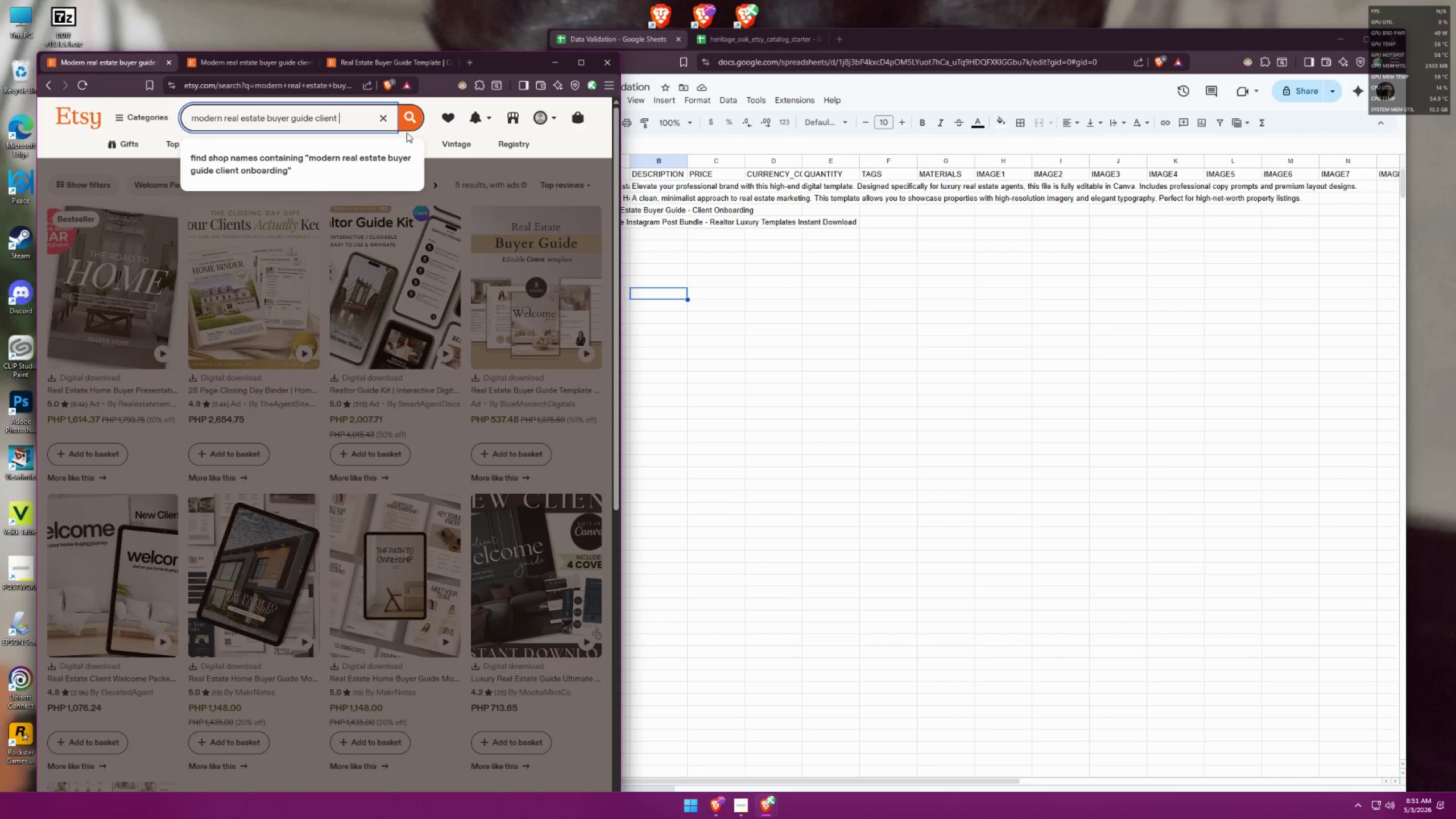 
key(Backspace)
 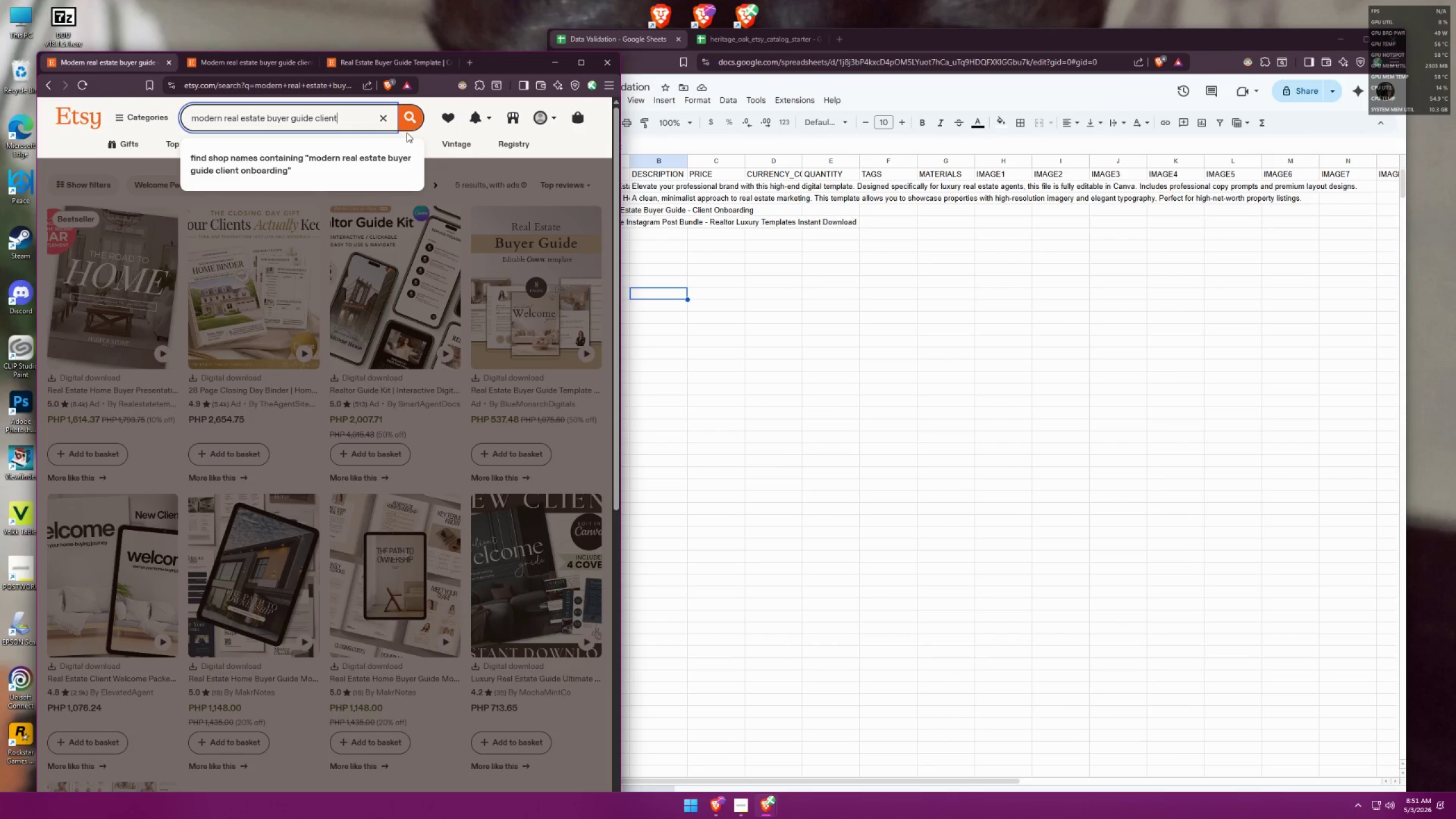 
key(Backspace)
 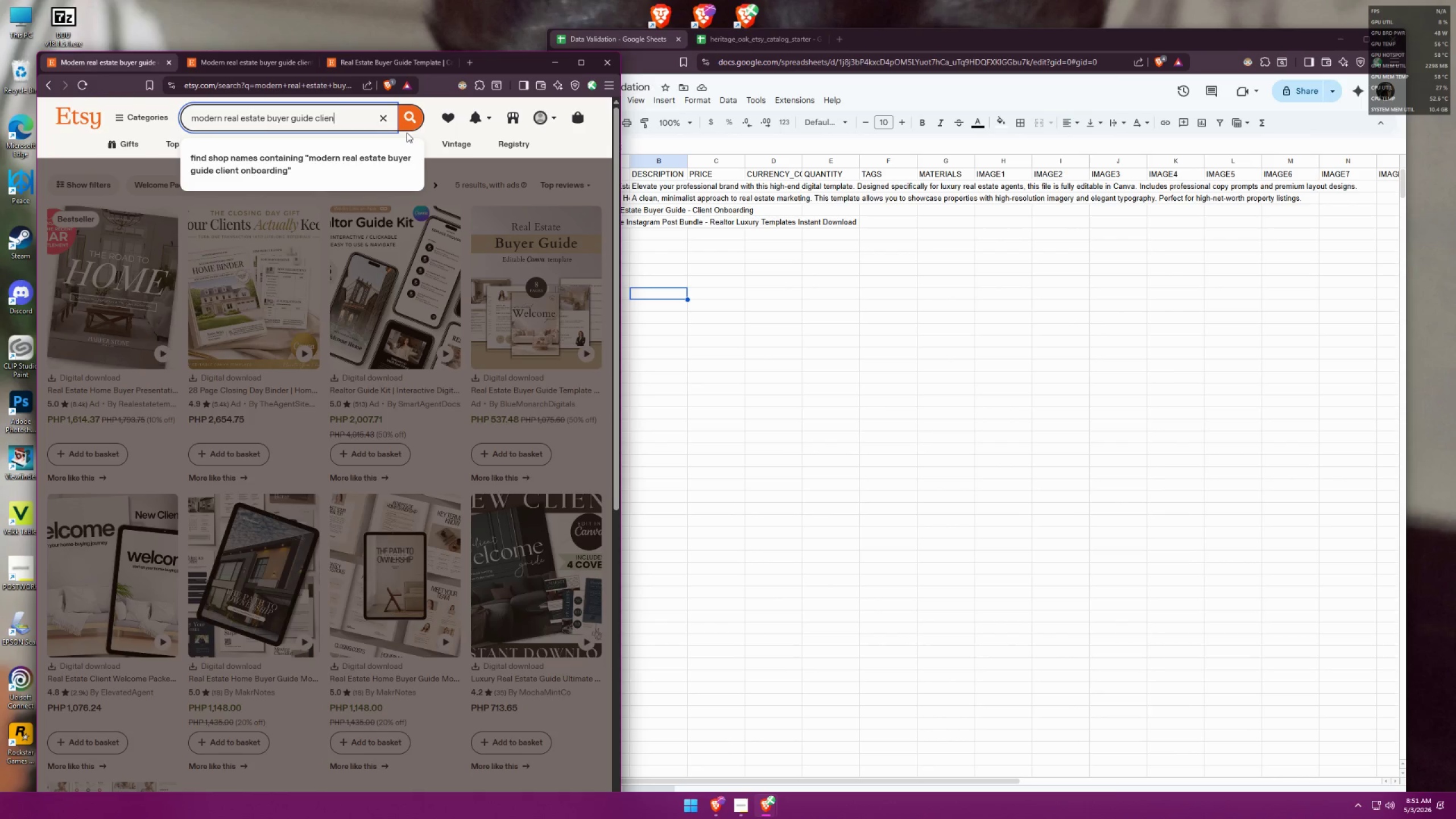 
key(Backspace)
 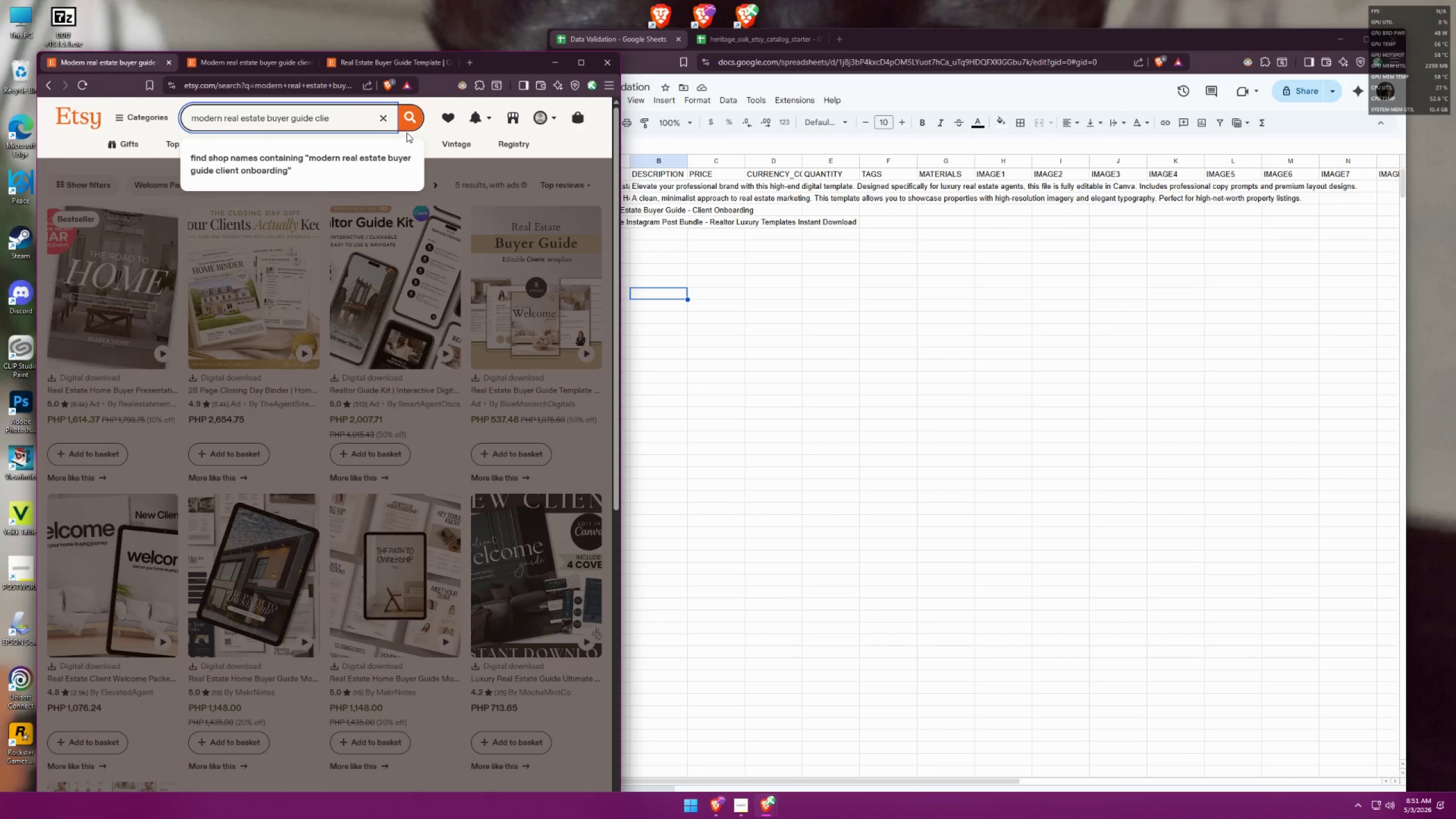 
key(Backspace)
 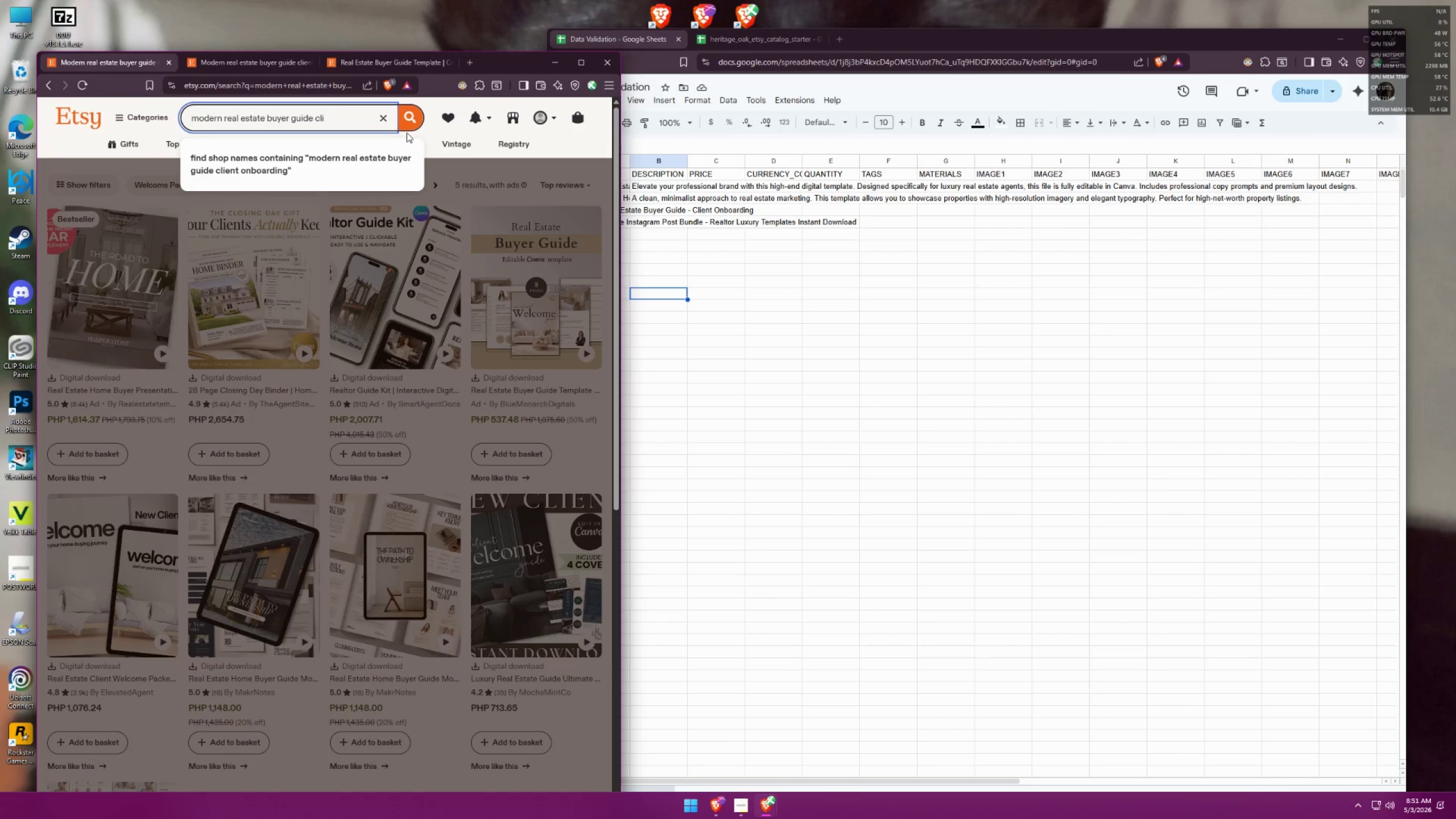 
key(Backspace)
 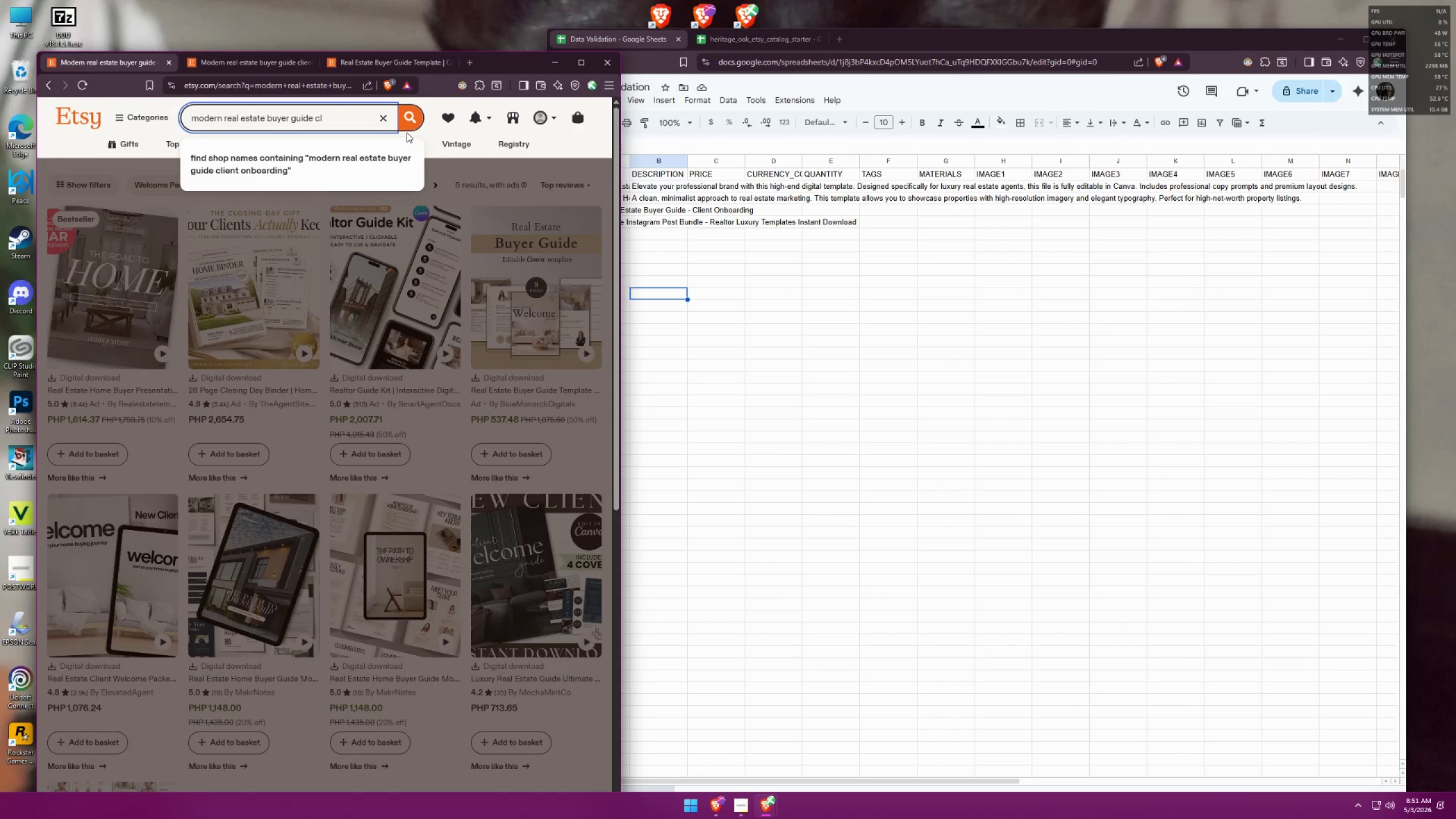 
key(Backspace)
 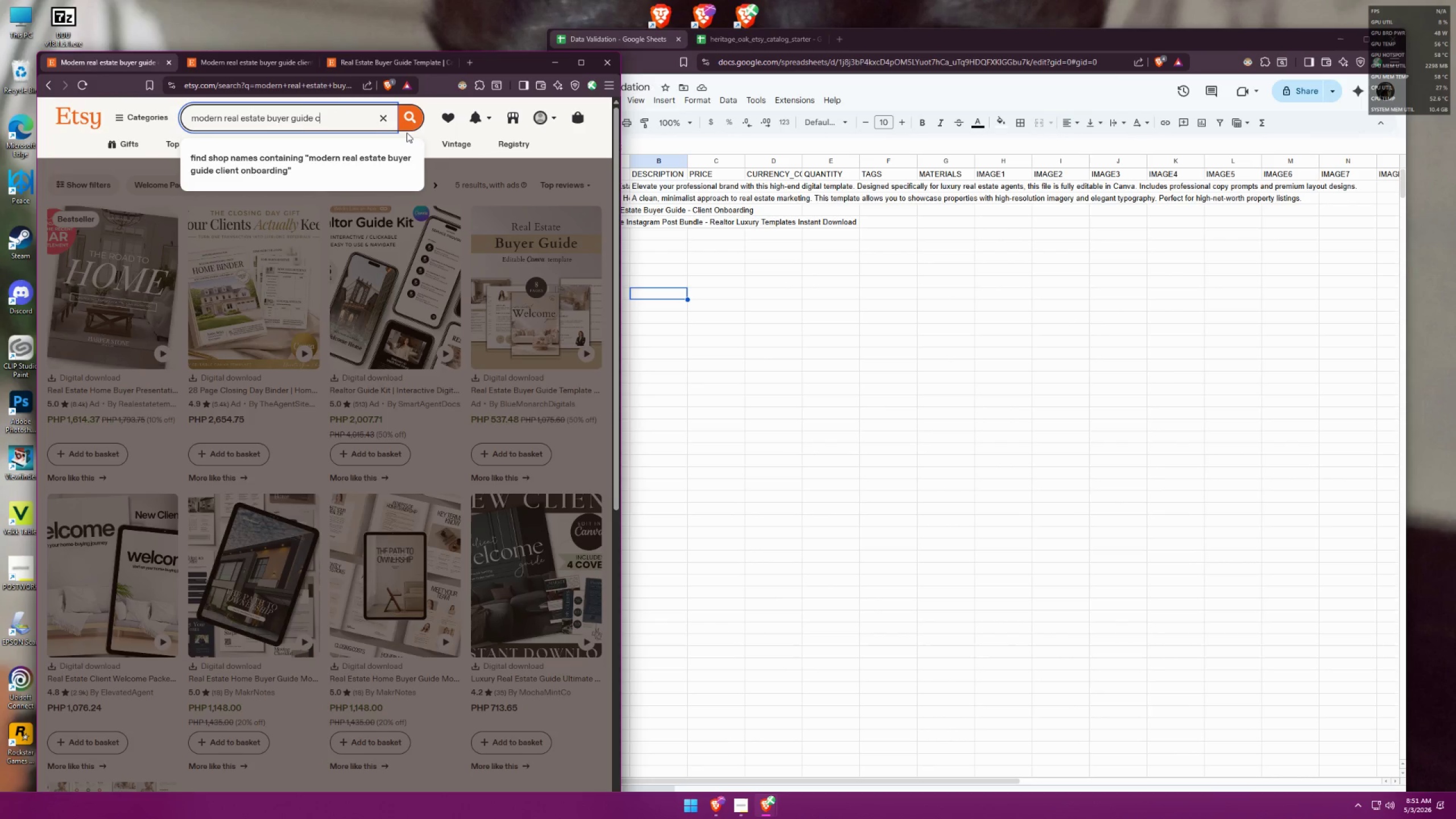 
key(Backspace)
 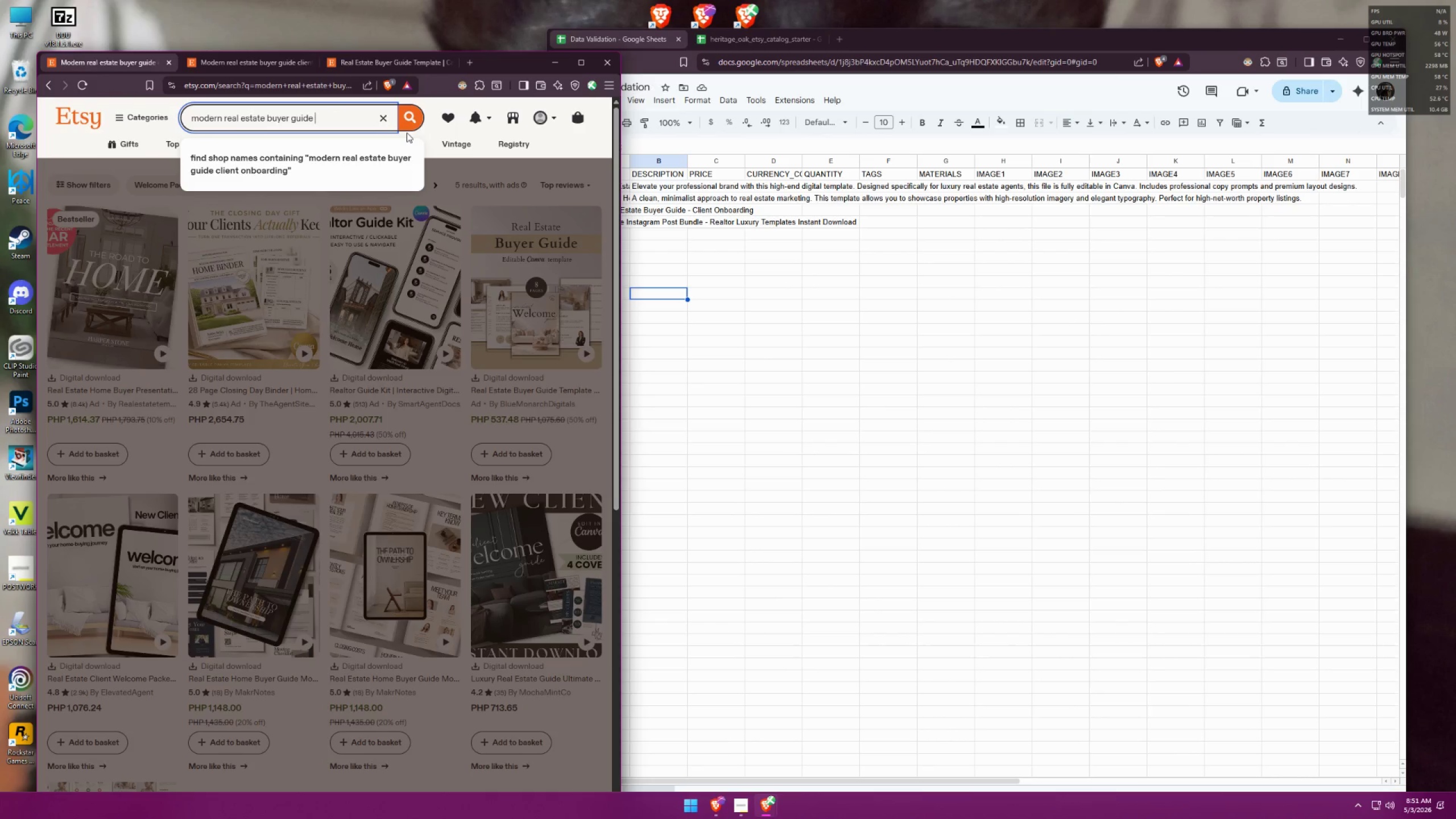 
key(Enter)
 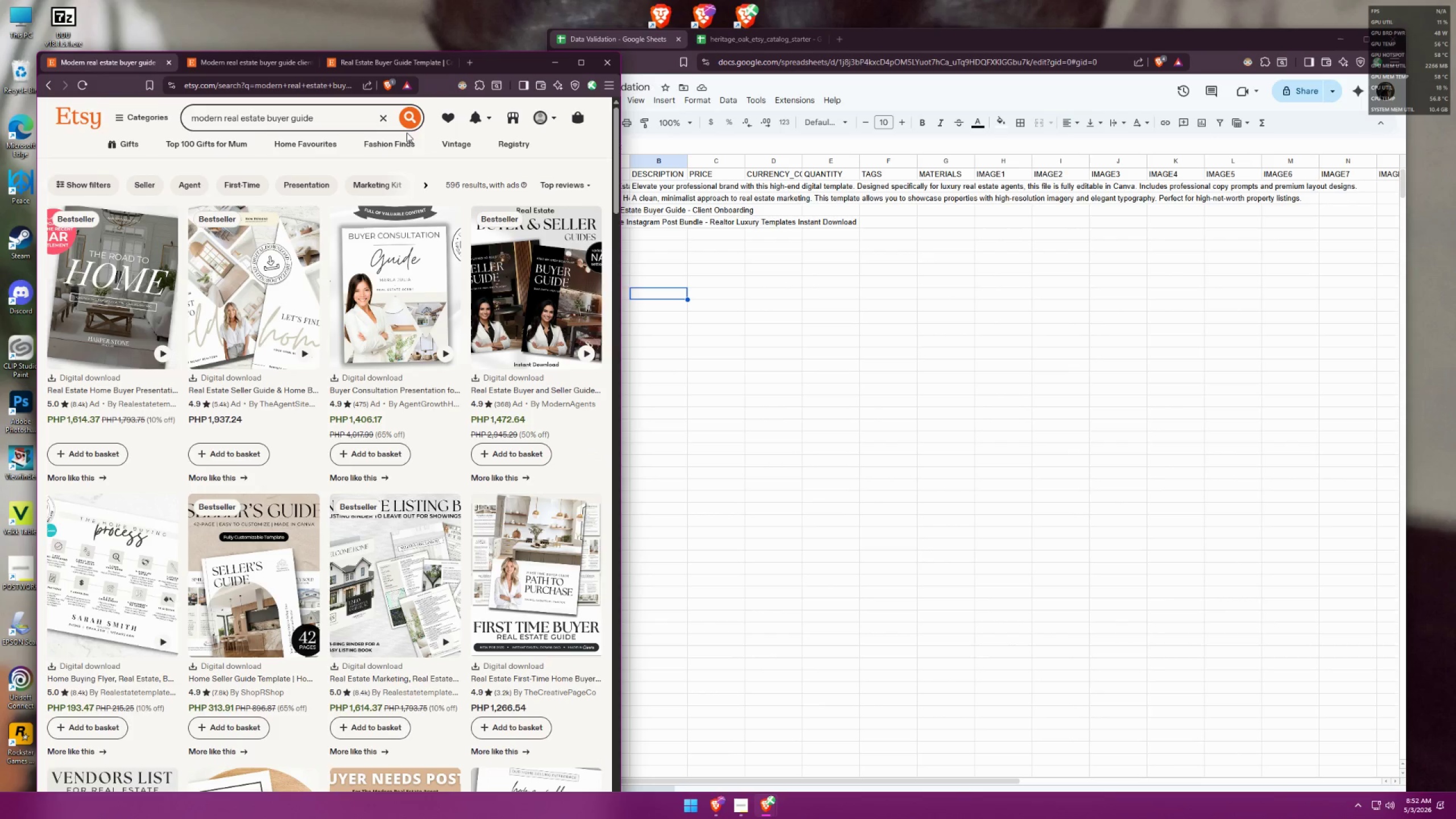 
scroll: coordinate [221, 277], scroll_direction: down, amount: 16.0
 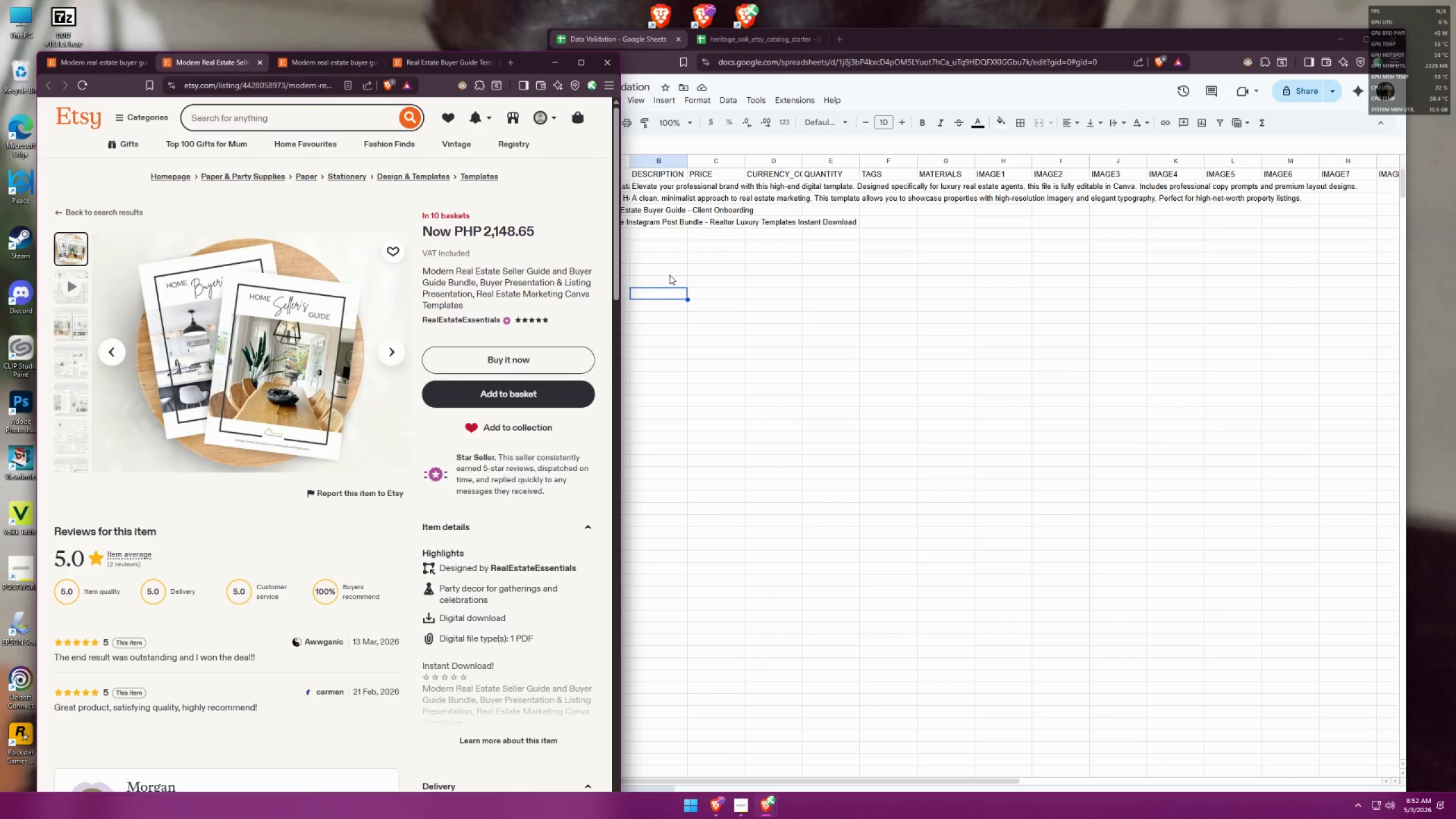 
left_click([675, 267])
 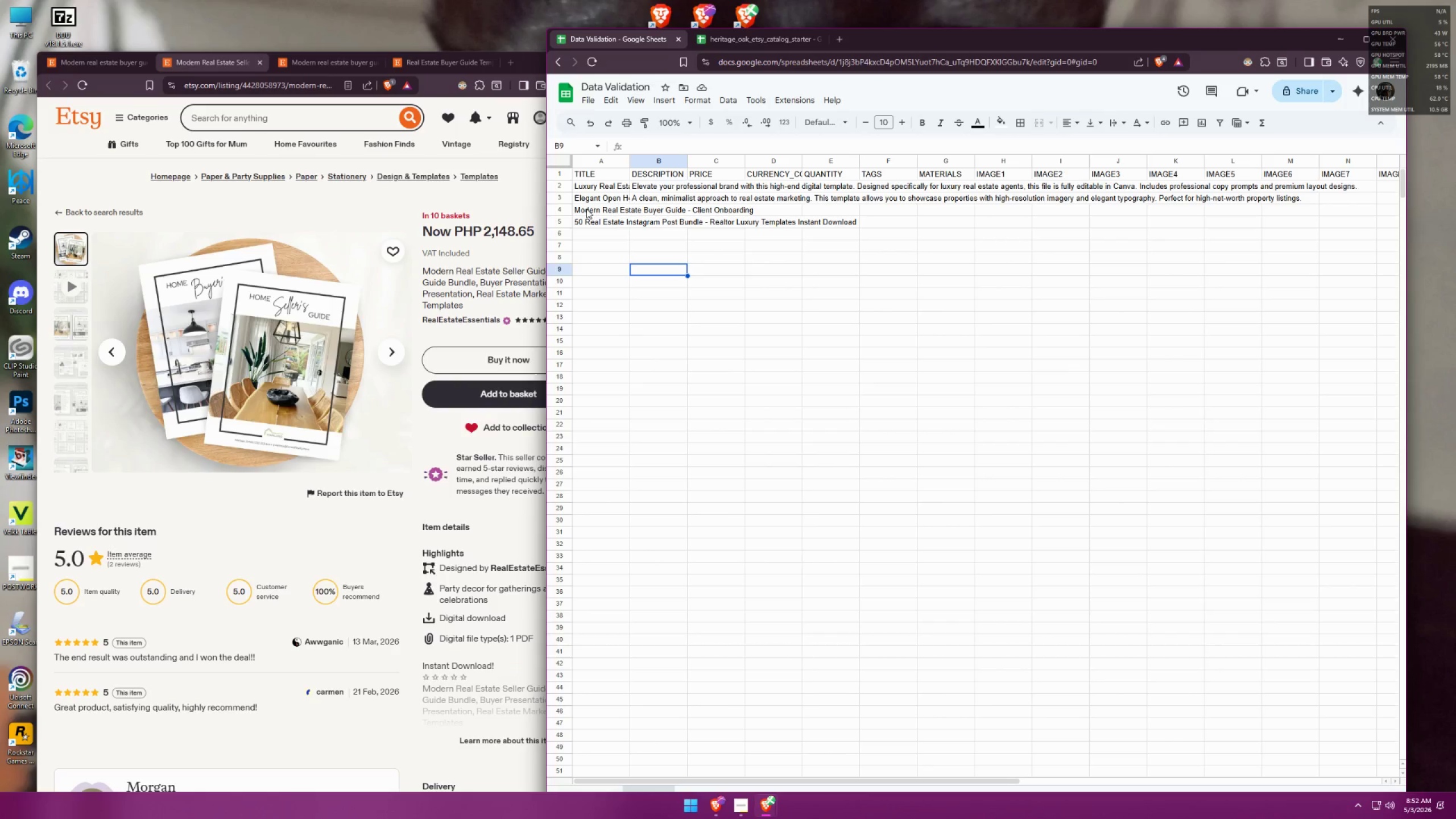 
double_click([586, 208])
 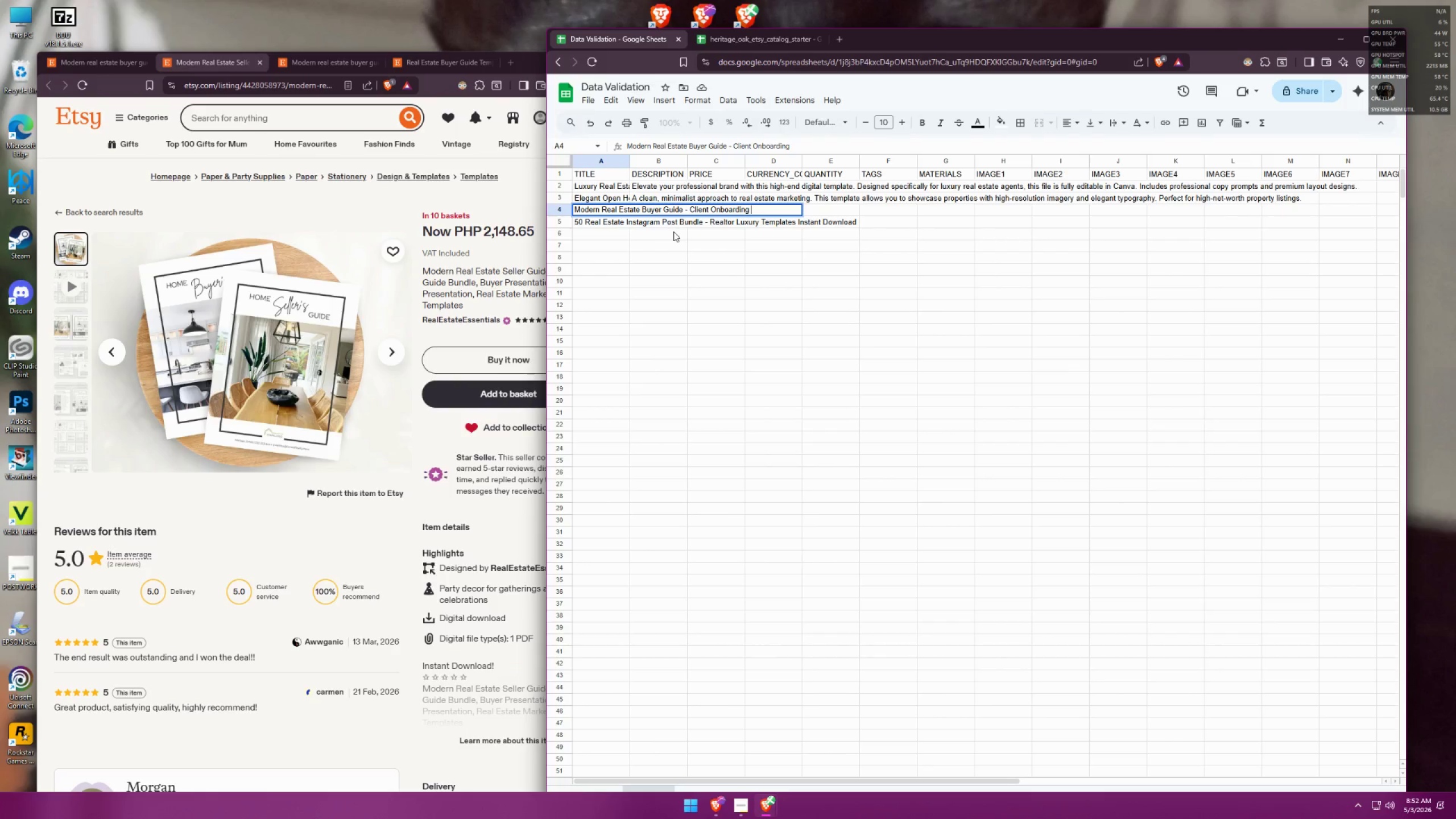 
key(Alt+AltLeft)
 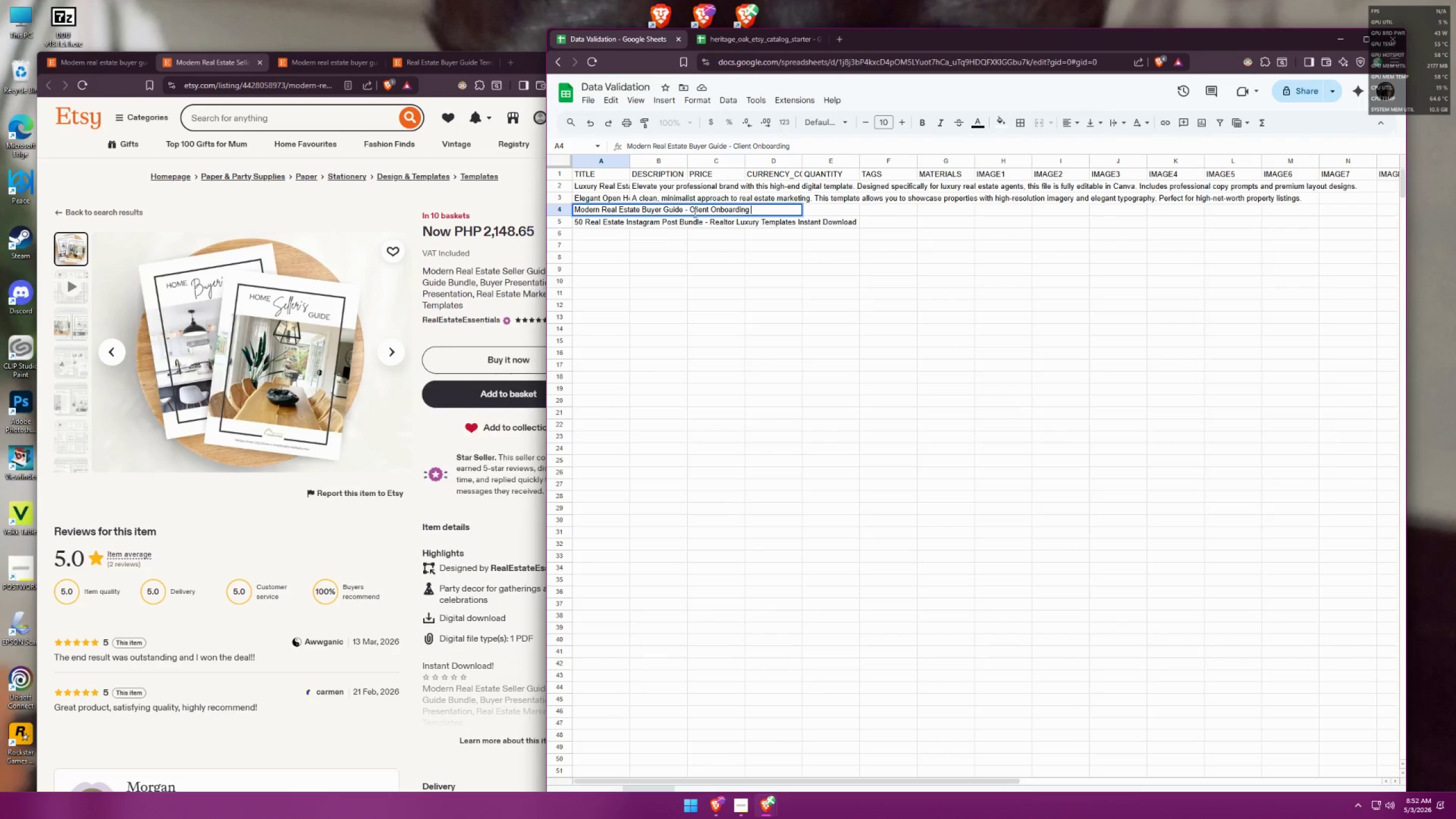 
key(Alt+Tab)
 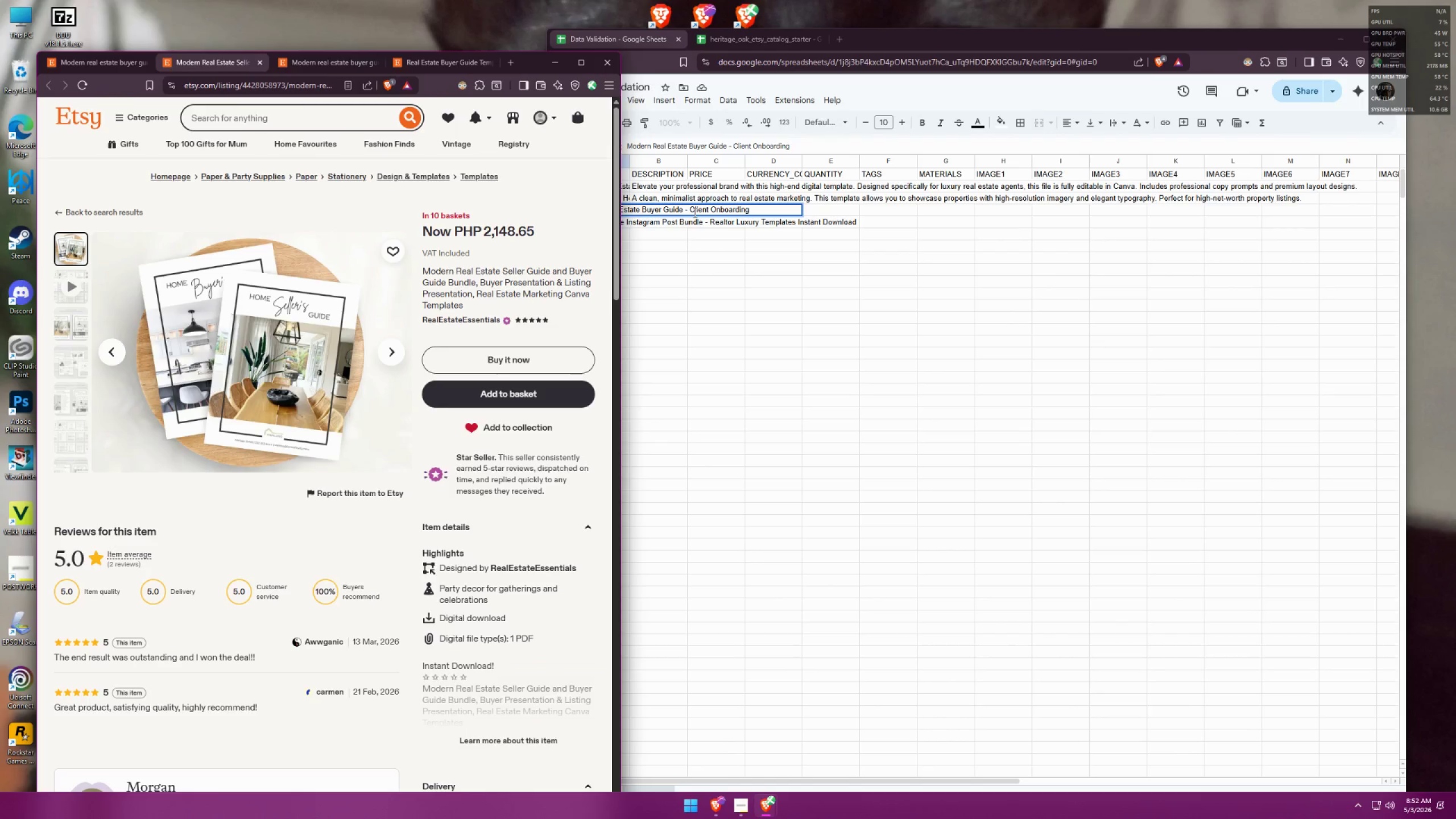 
key(Alt+AltLeft)
 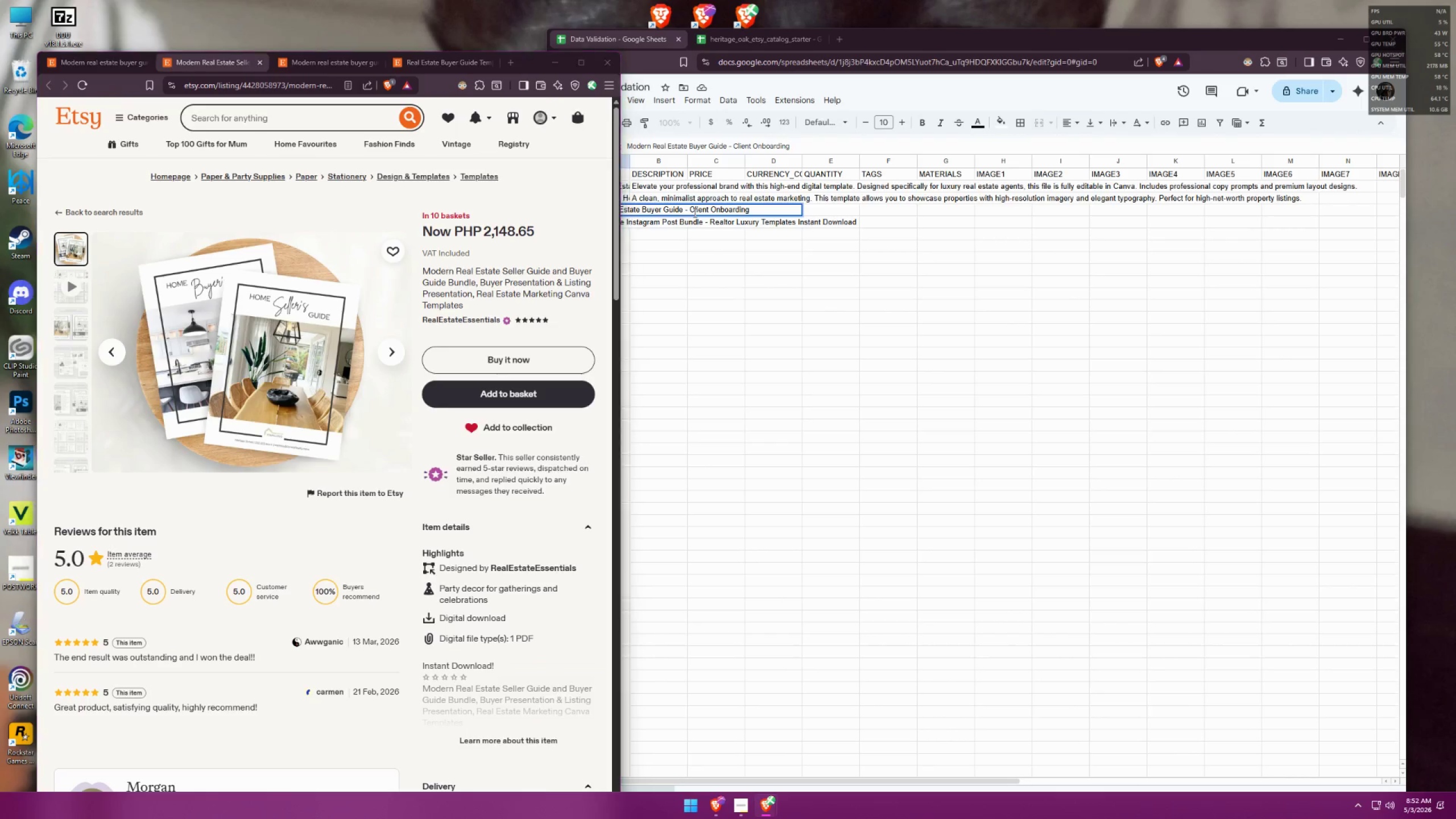 
key(Alt+Tab)
 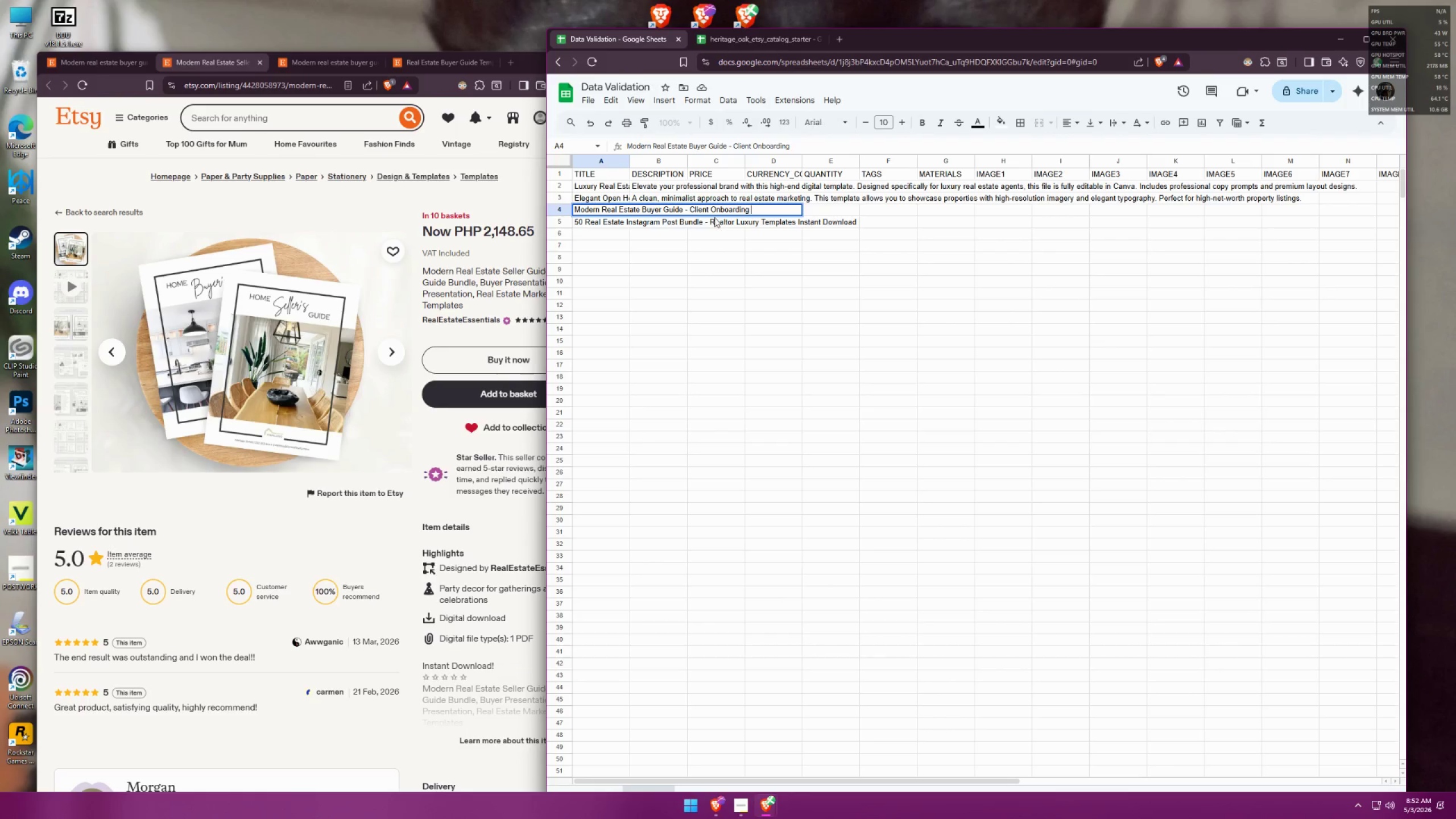 
type( D)
key(Backspace)
key(Backspace)
type(Digital Template)
 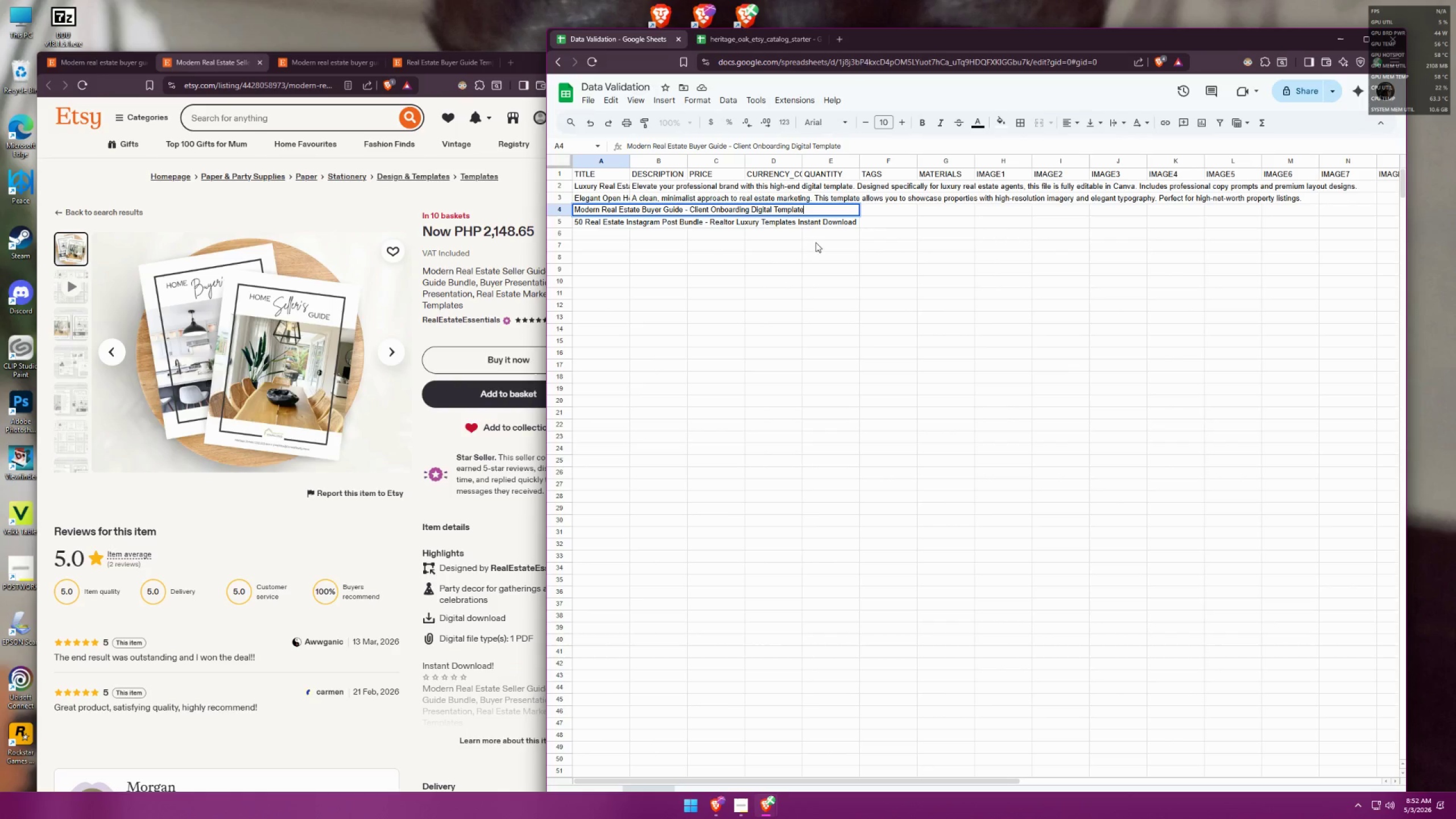 
left_click([702, 272])
 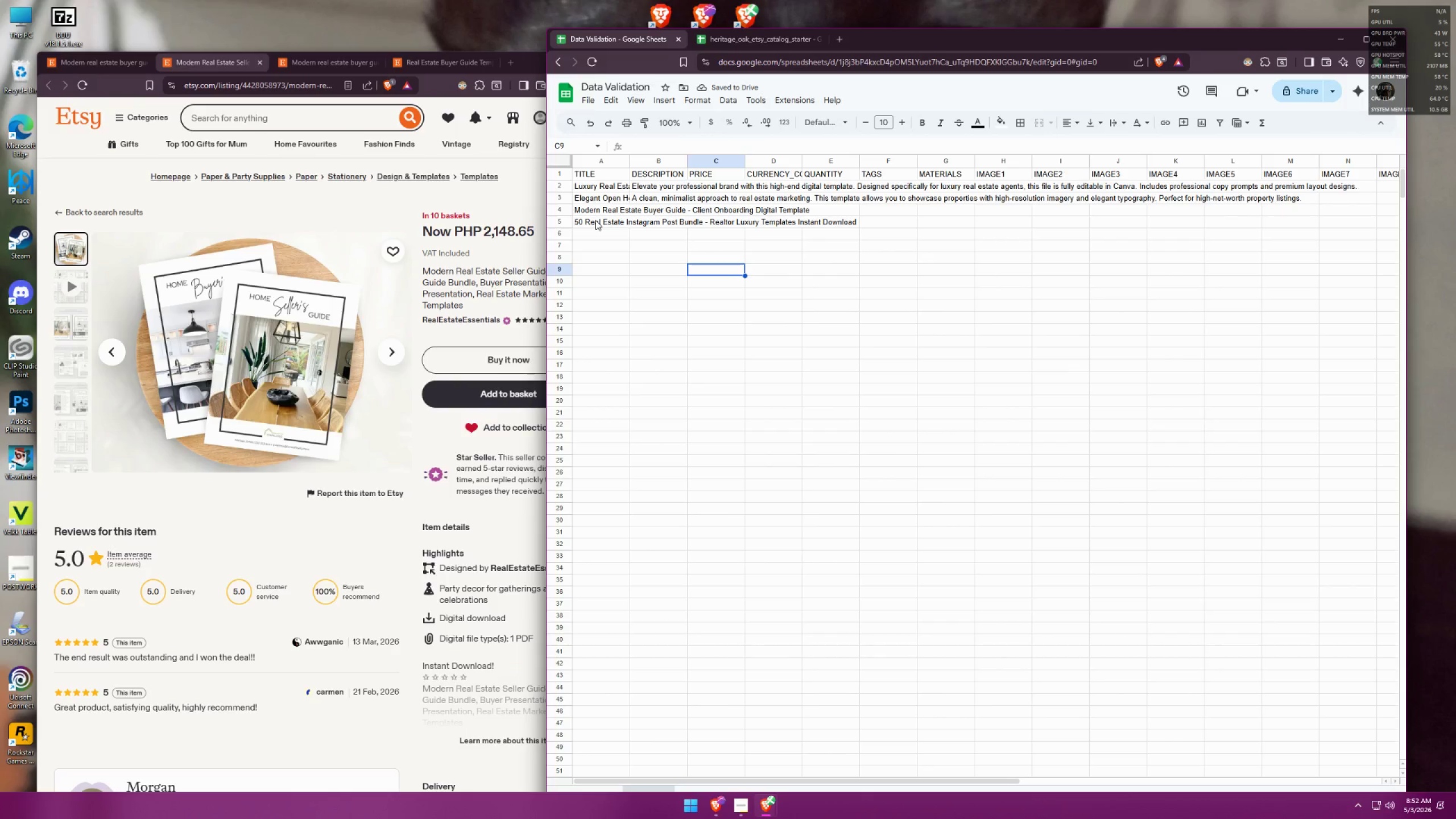 
wait(6.08)
 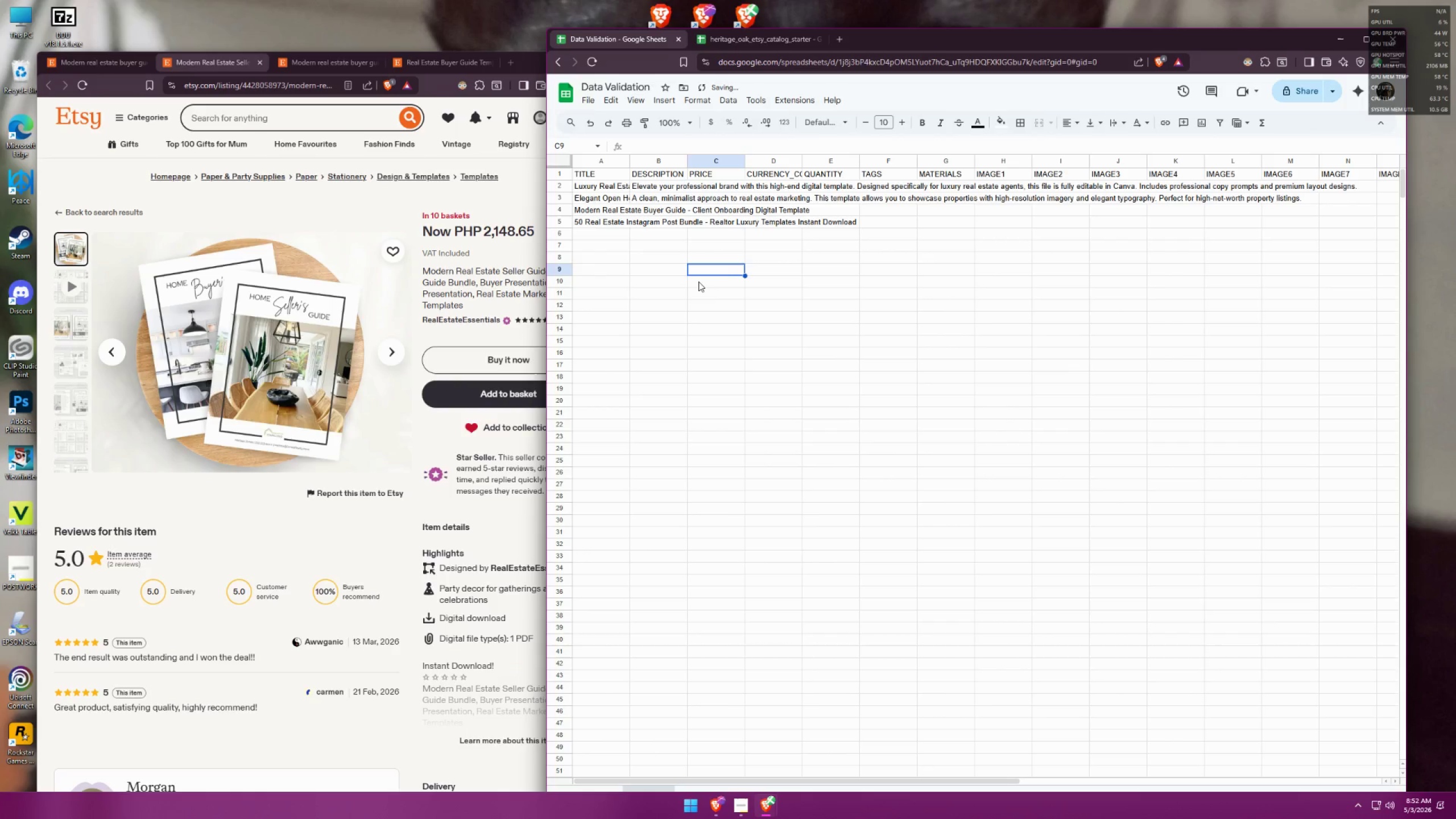 
double_click([595, 220])
 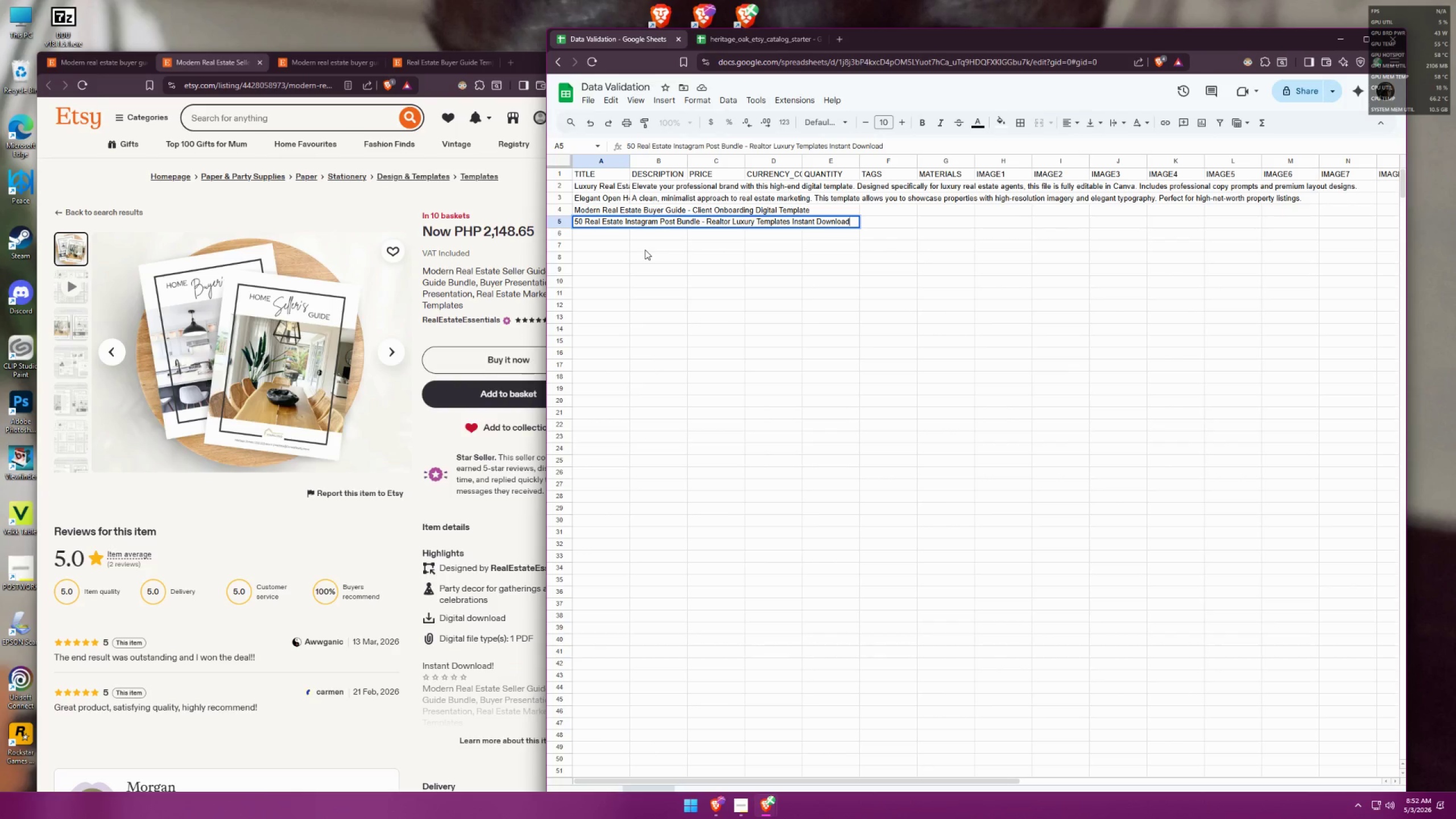 
left_click([645, 249])
 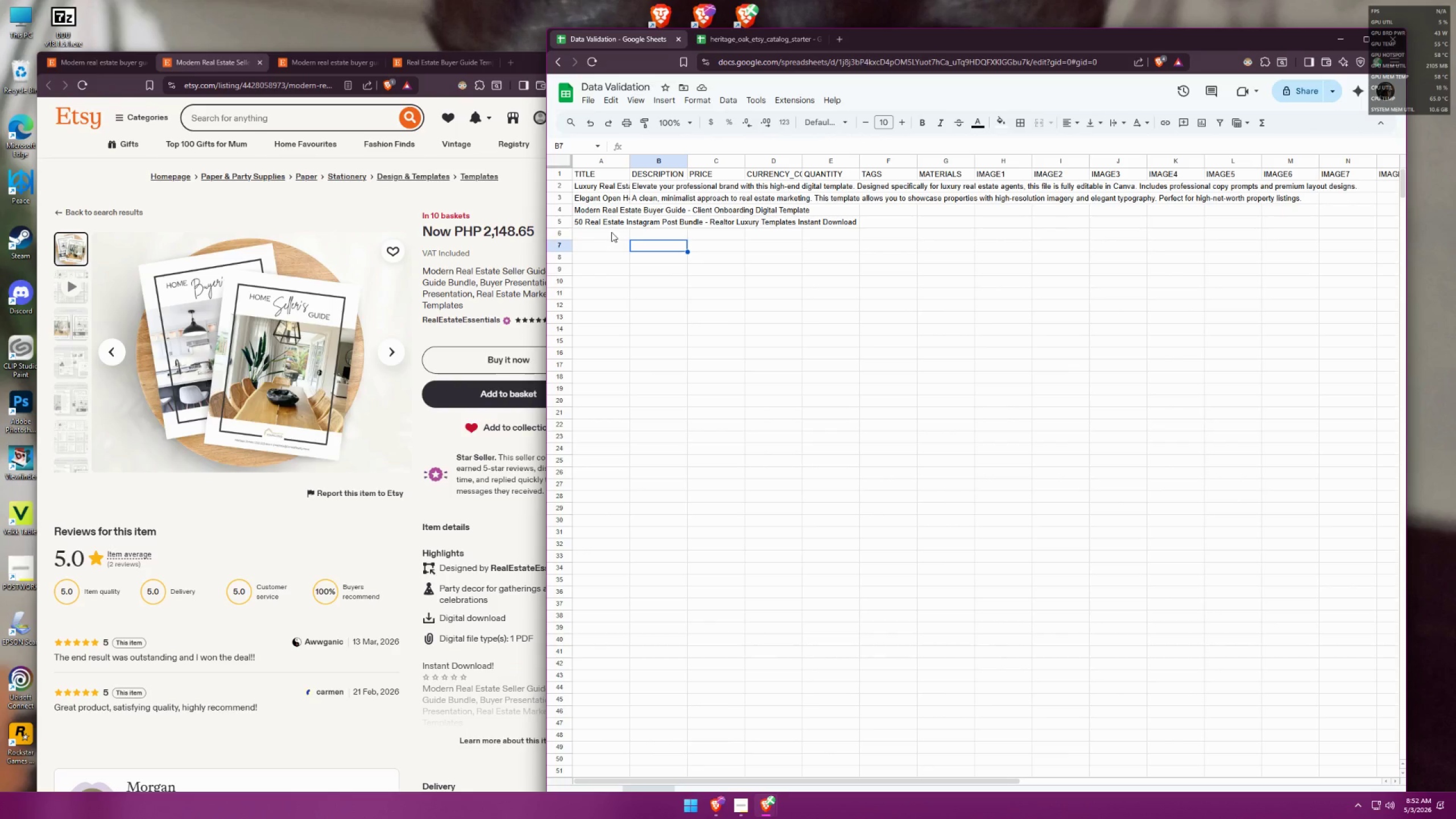 
wait(7.29)
 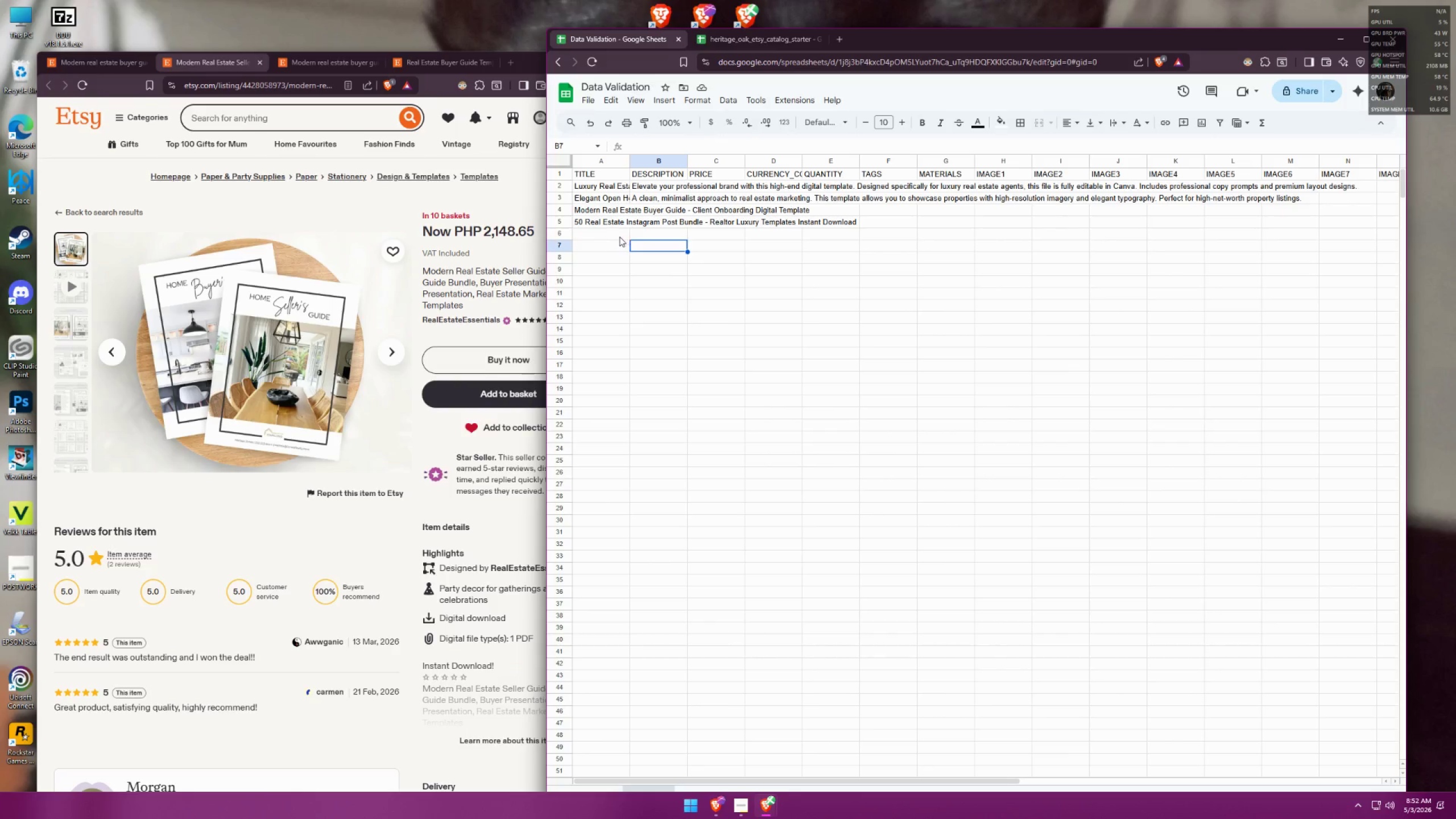 
left_click([726, 44])
 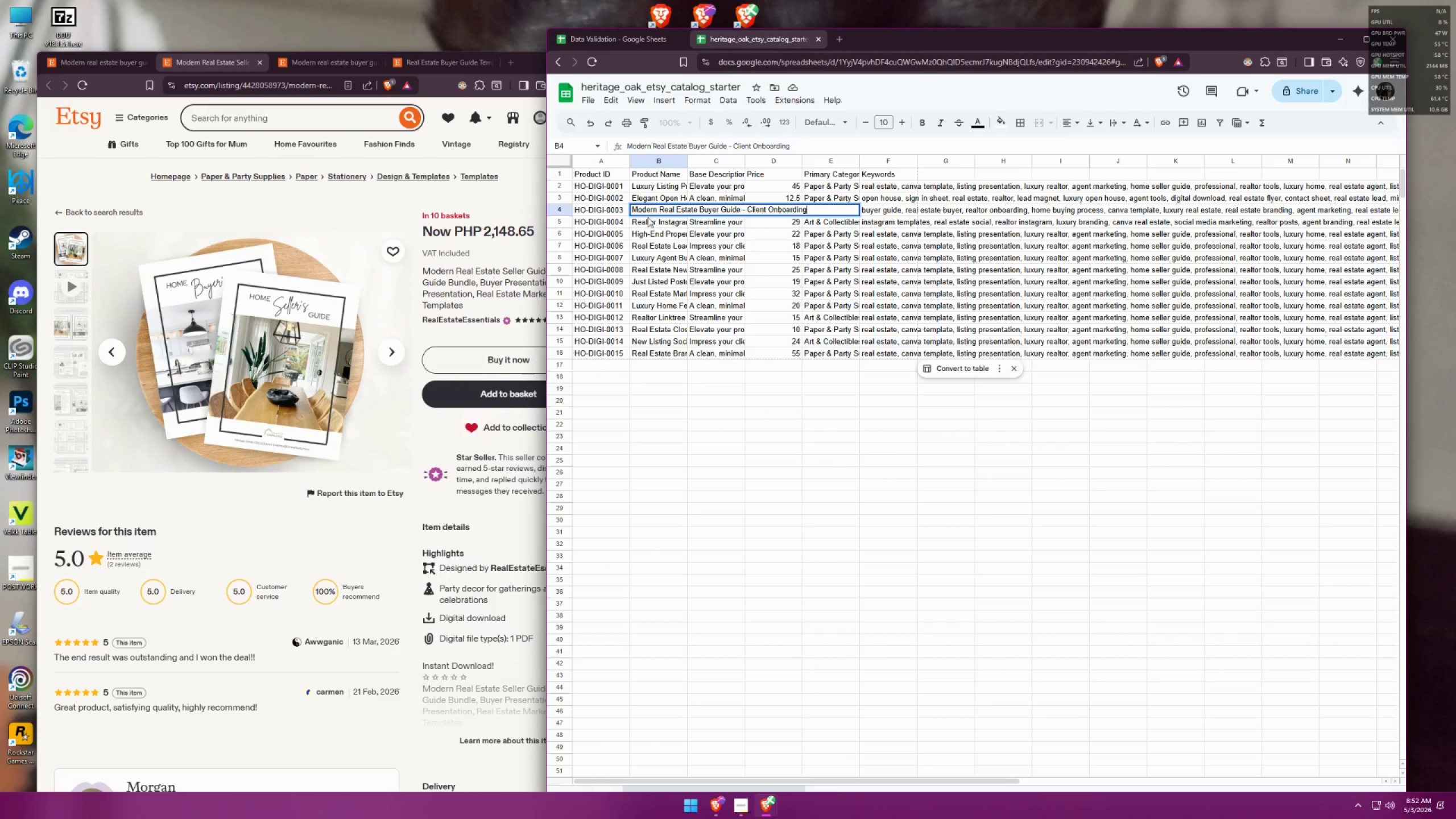 
double_click([649, 232])
 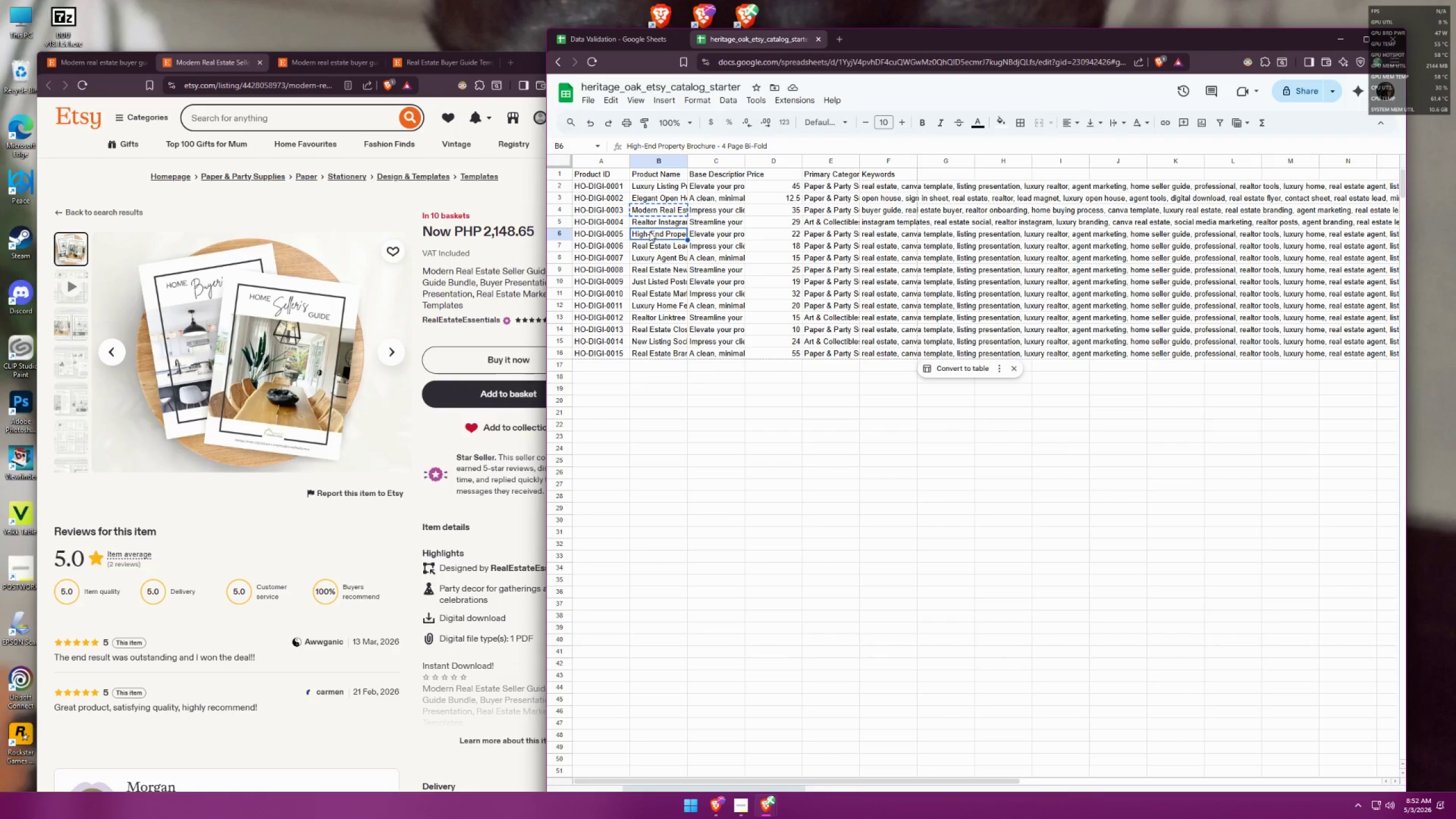 
key(Control+ControlLeft)
 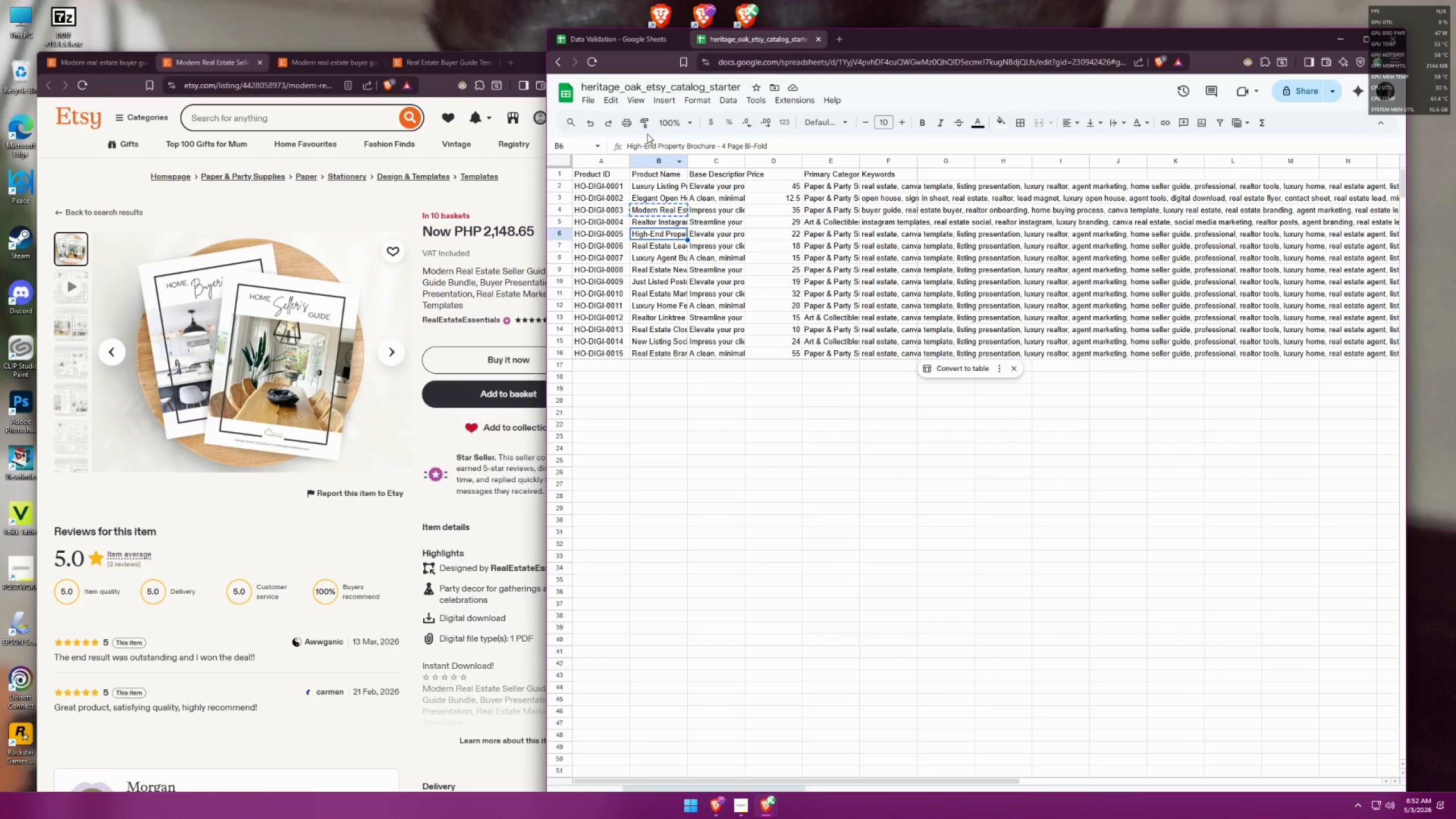 
key(Control+C)
 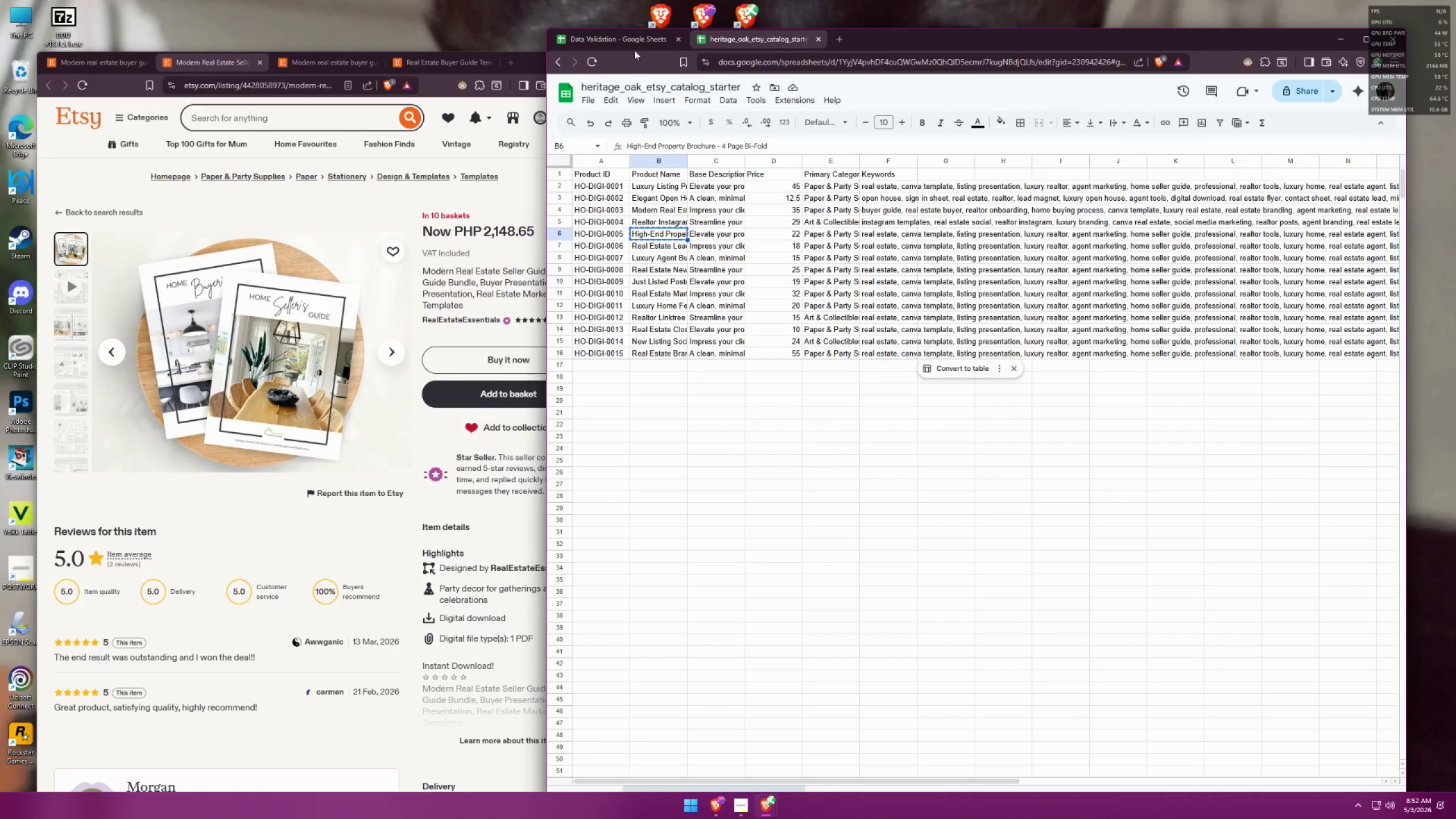 
left_click([642, 39])
 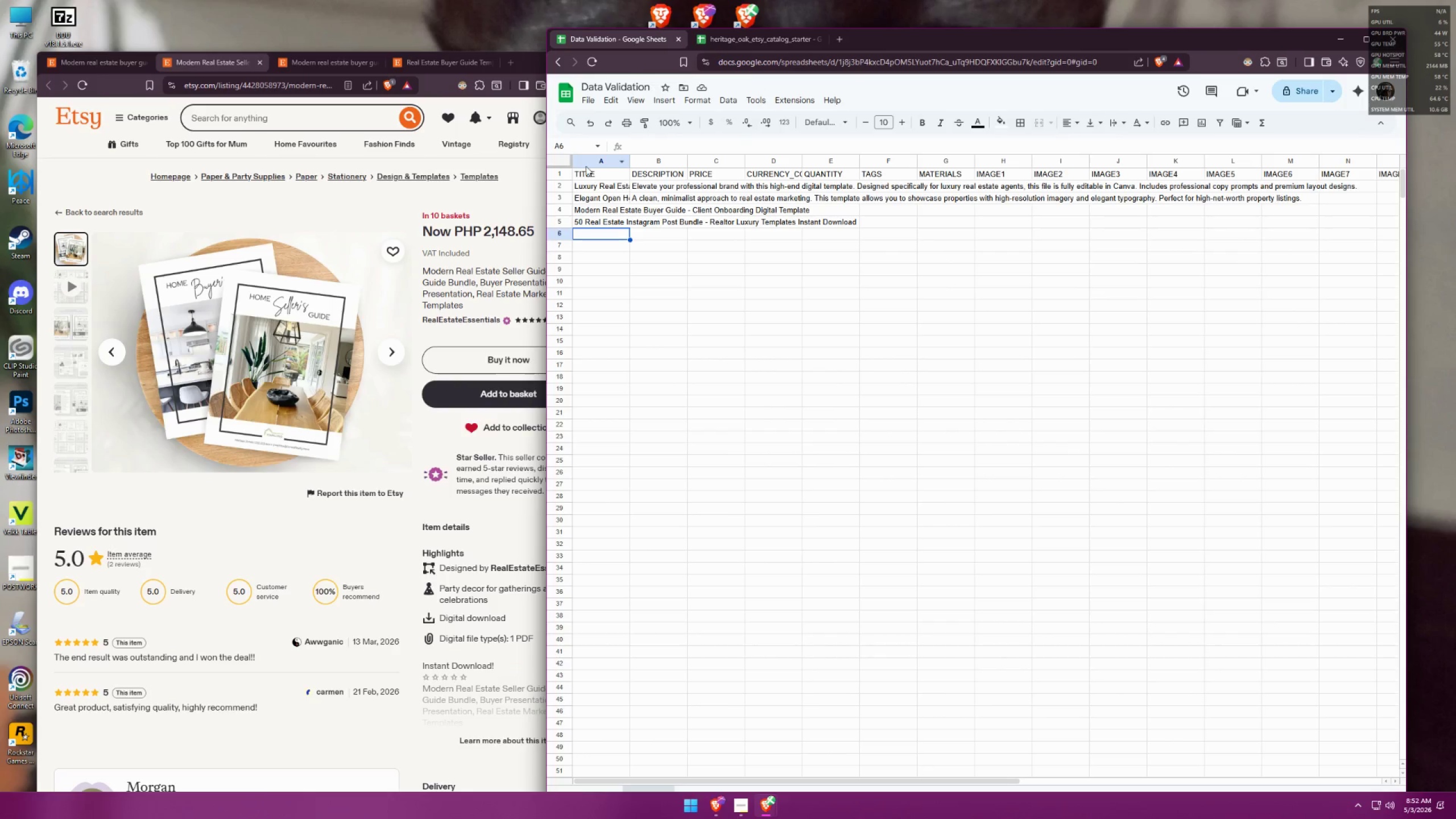 
key(Control+ControlLeft)
 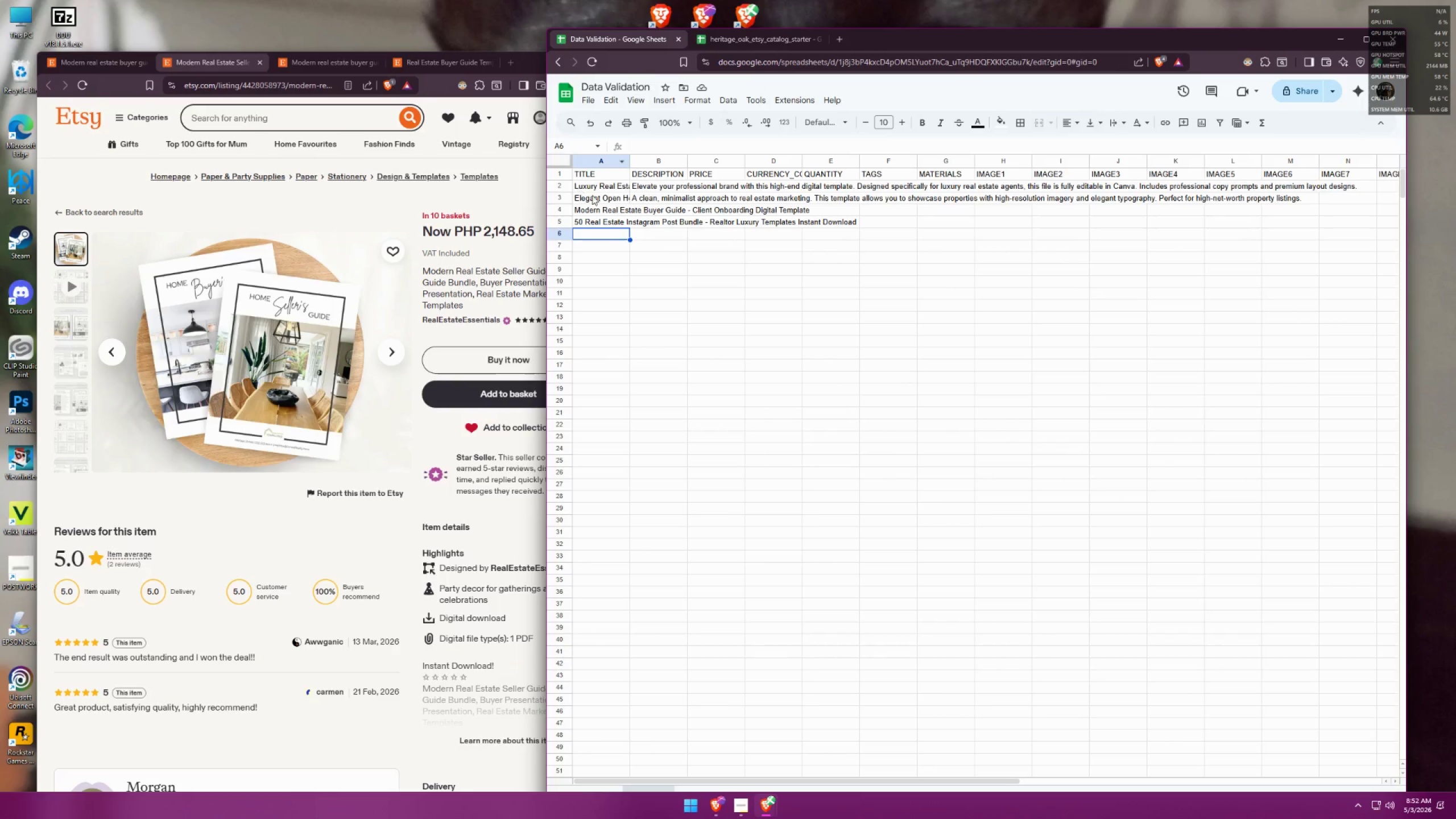 
key(Control+V)
 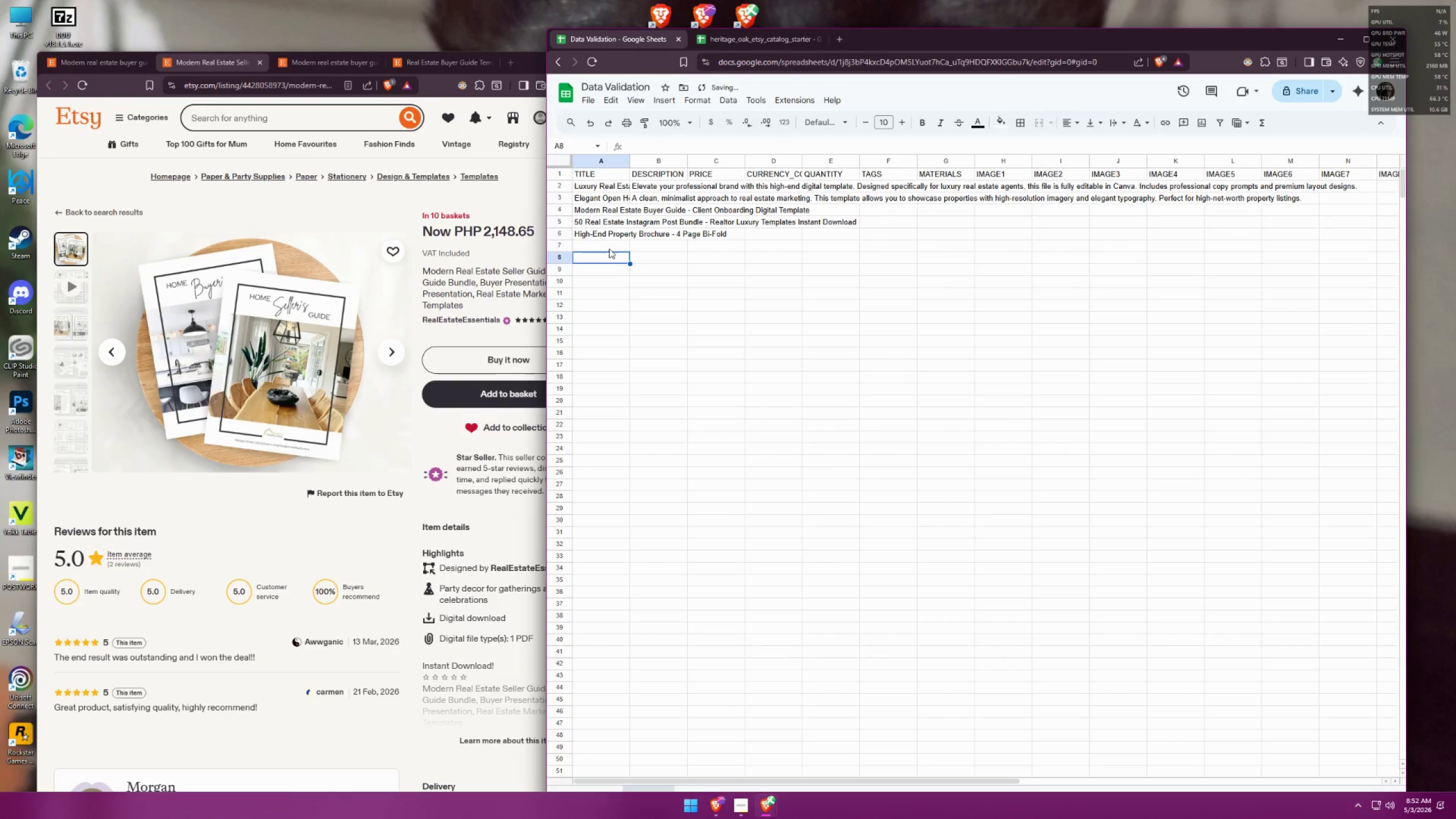 
double_click([606, 235])
 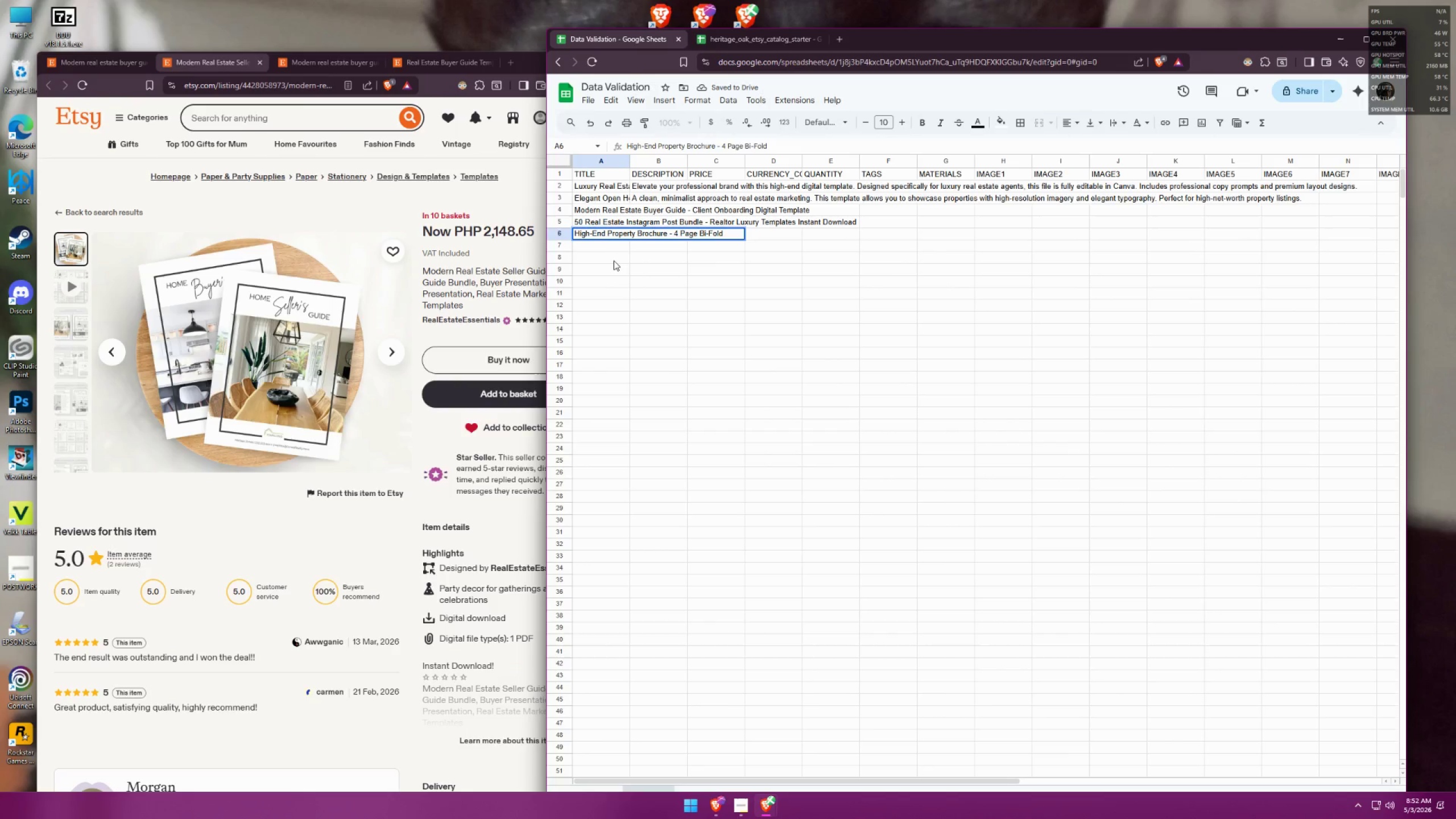 
left_click([614, 260])
 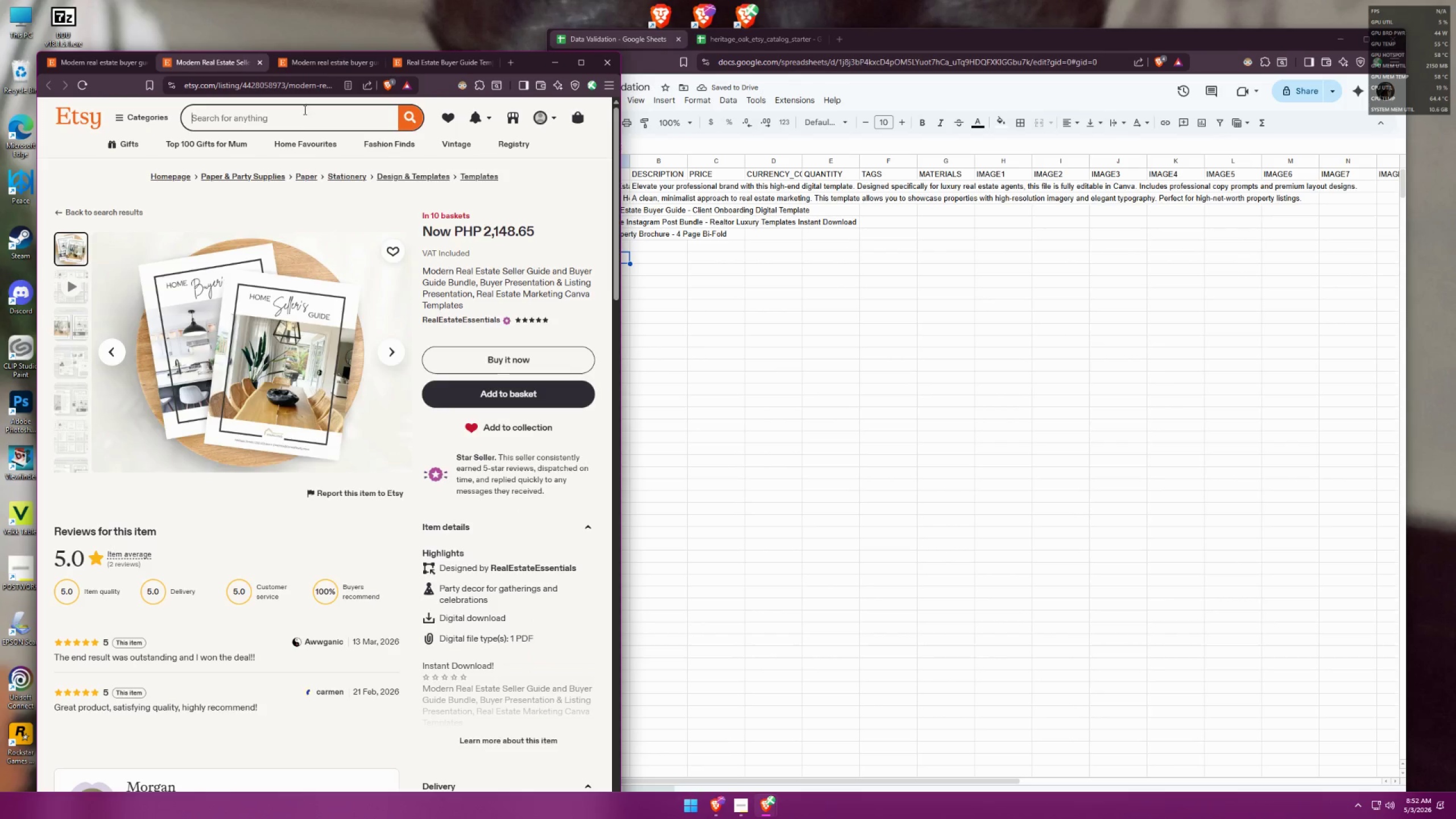 
type(high-end property brochure)
 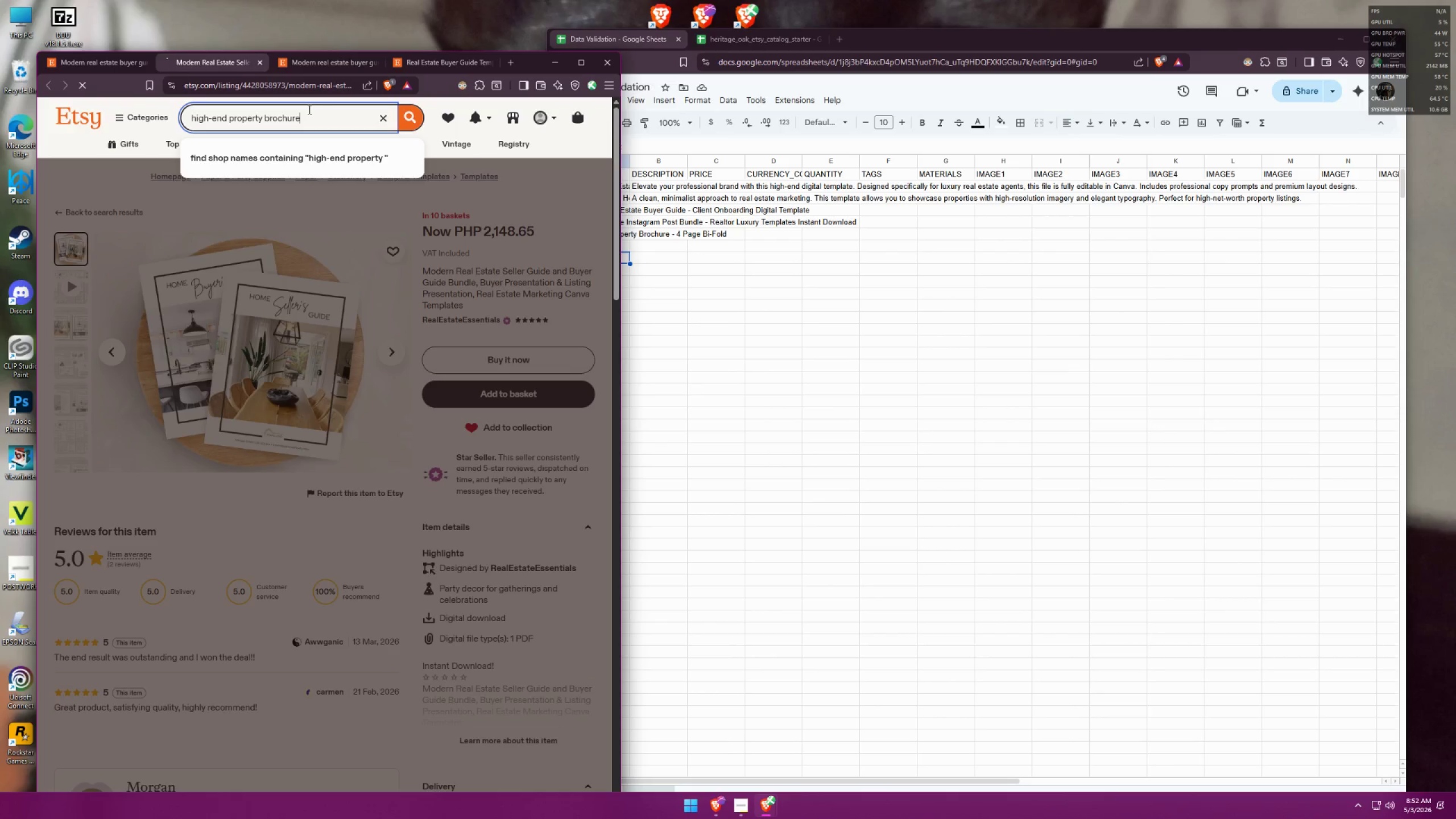 
key(Enter)
 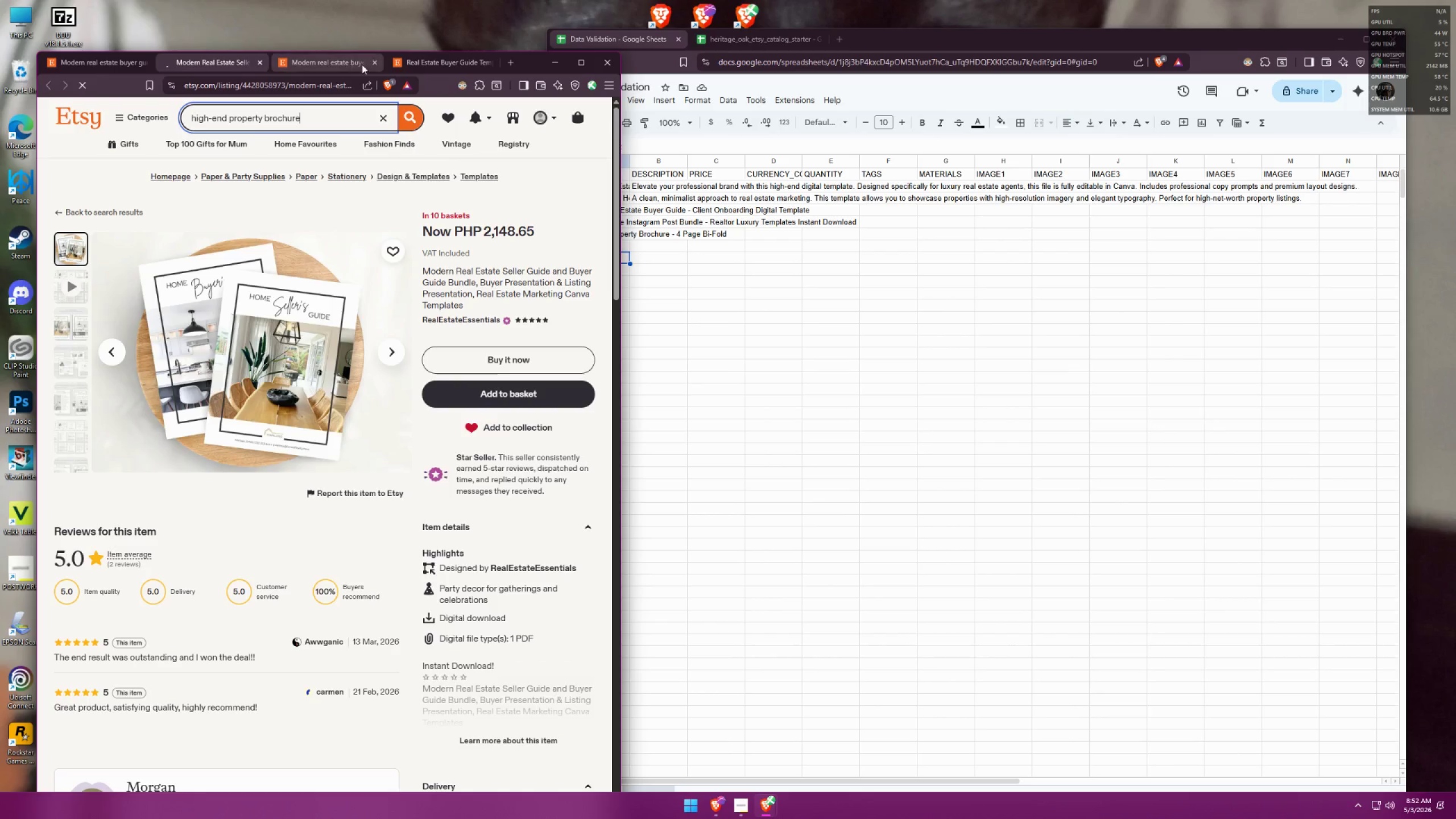 
double_click([371, 64])
 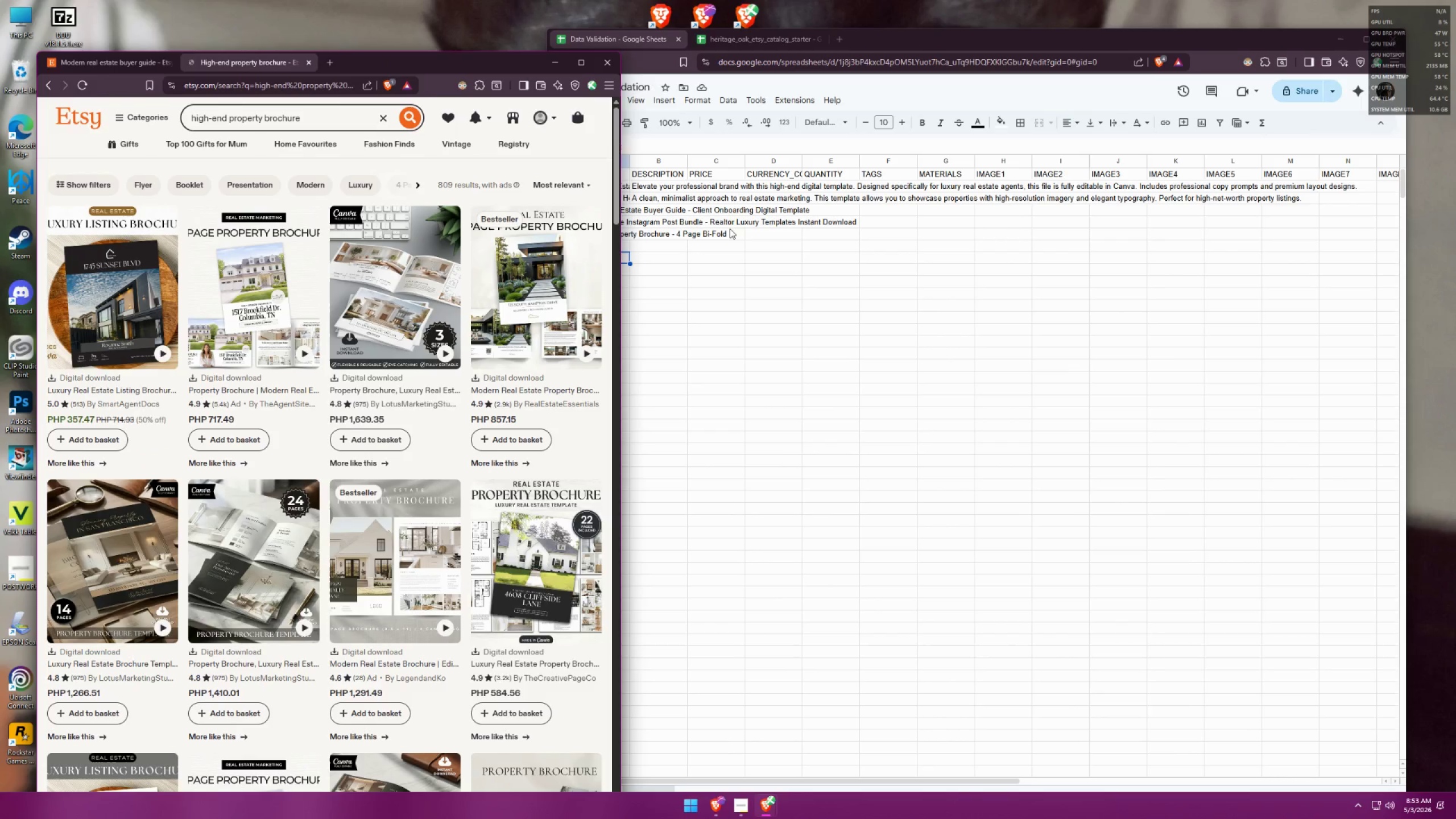 
left_click([709, 264])
 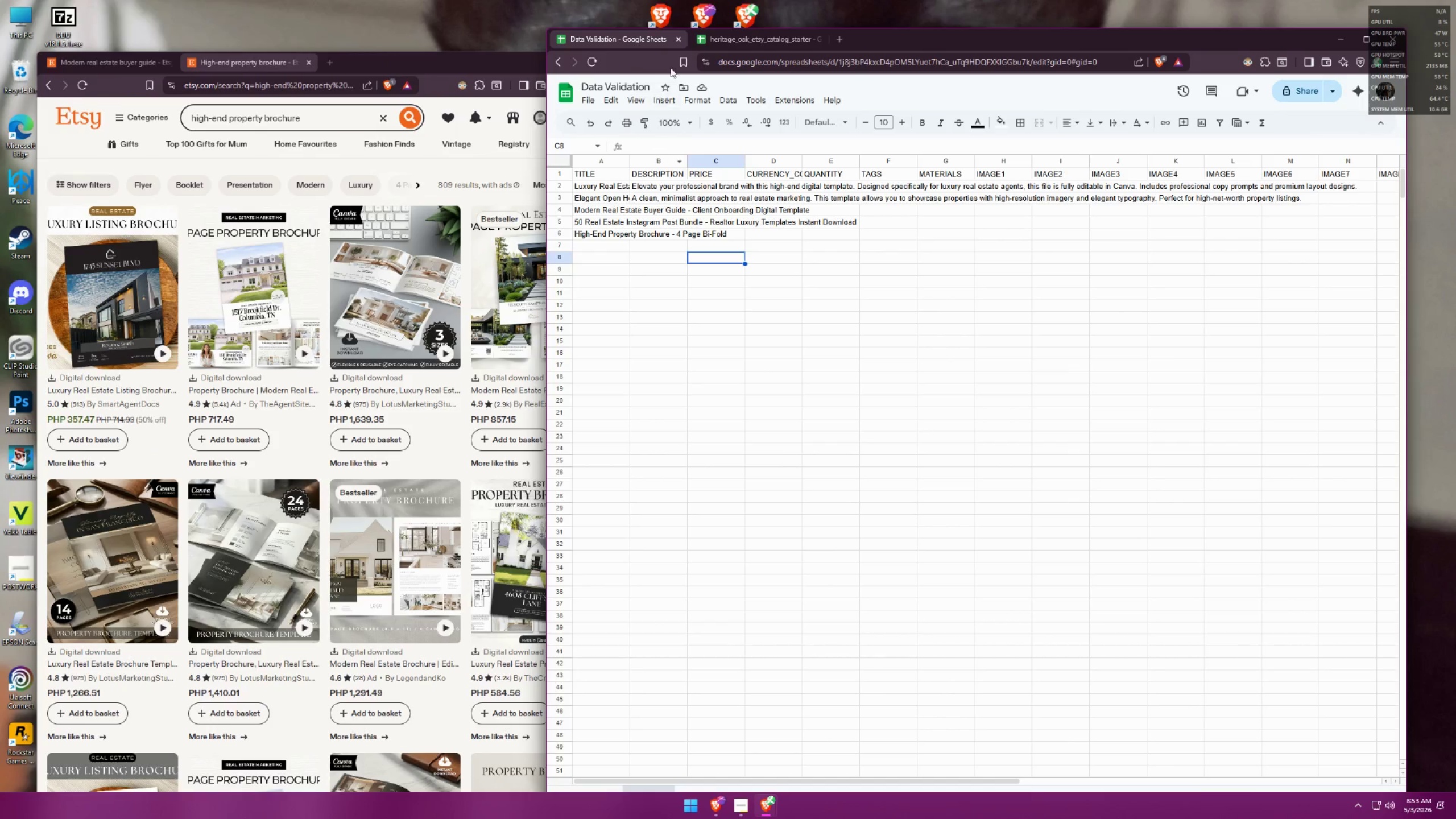 
left_click([721, 41])
 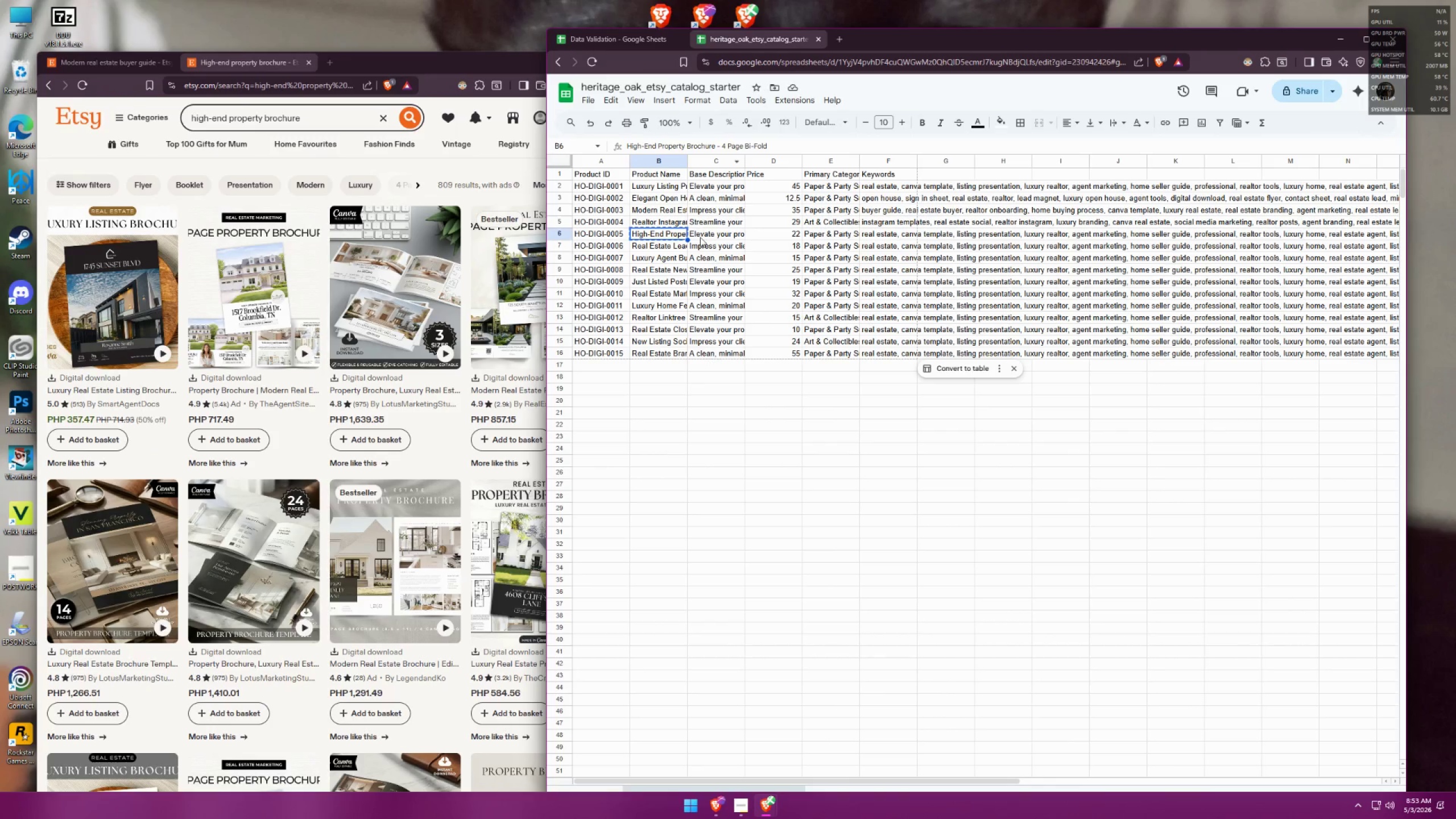 
double_click([700, 237])
 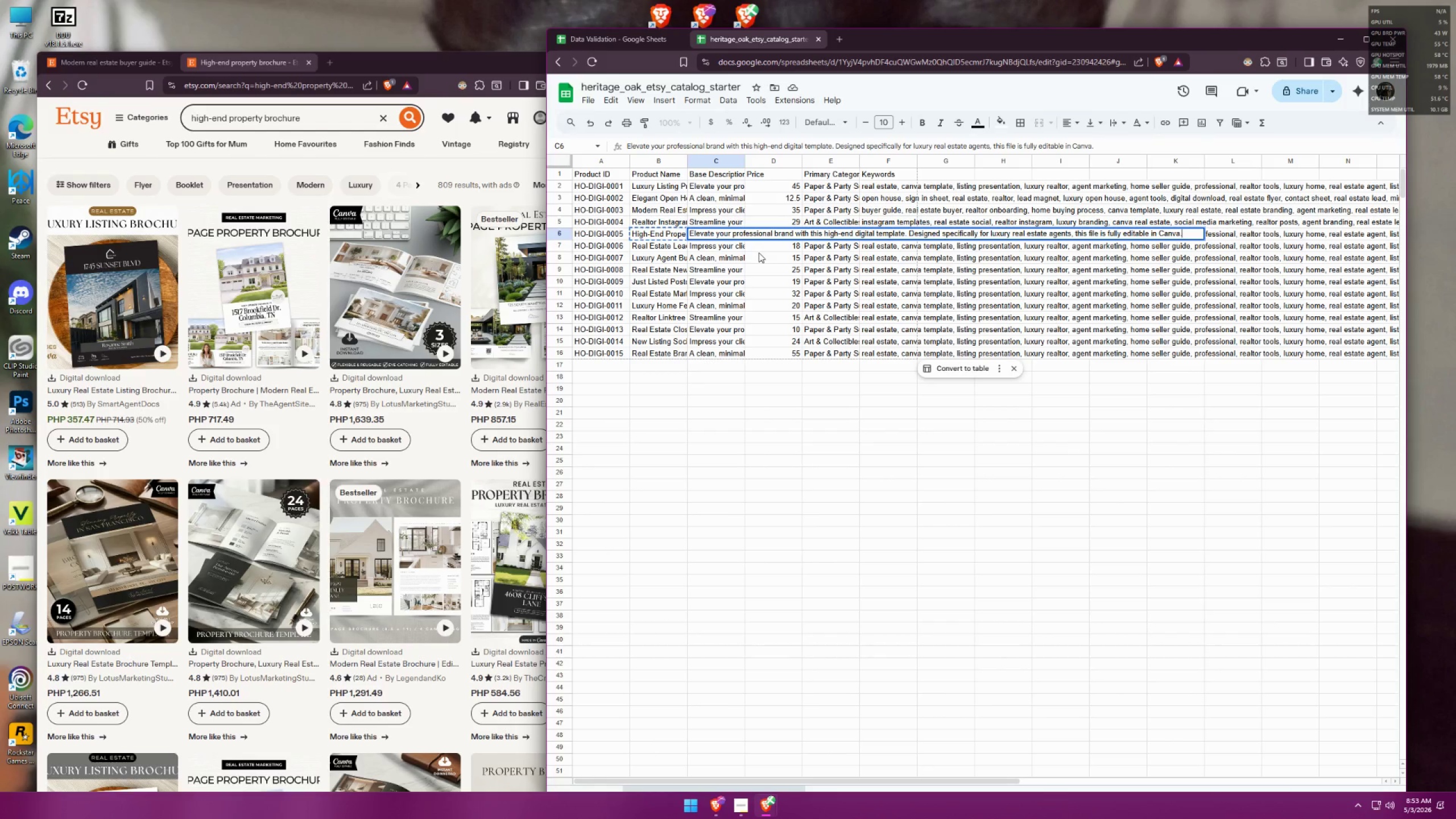 
wait(7.31)
 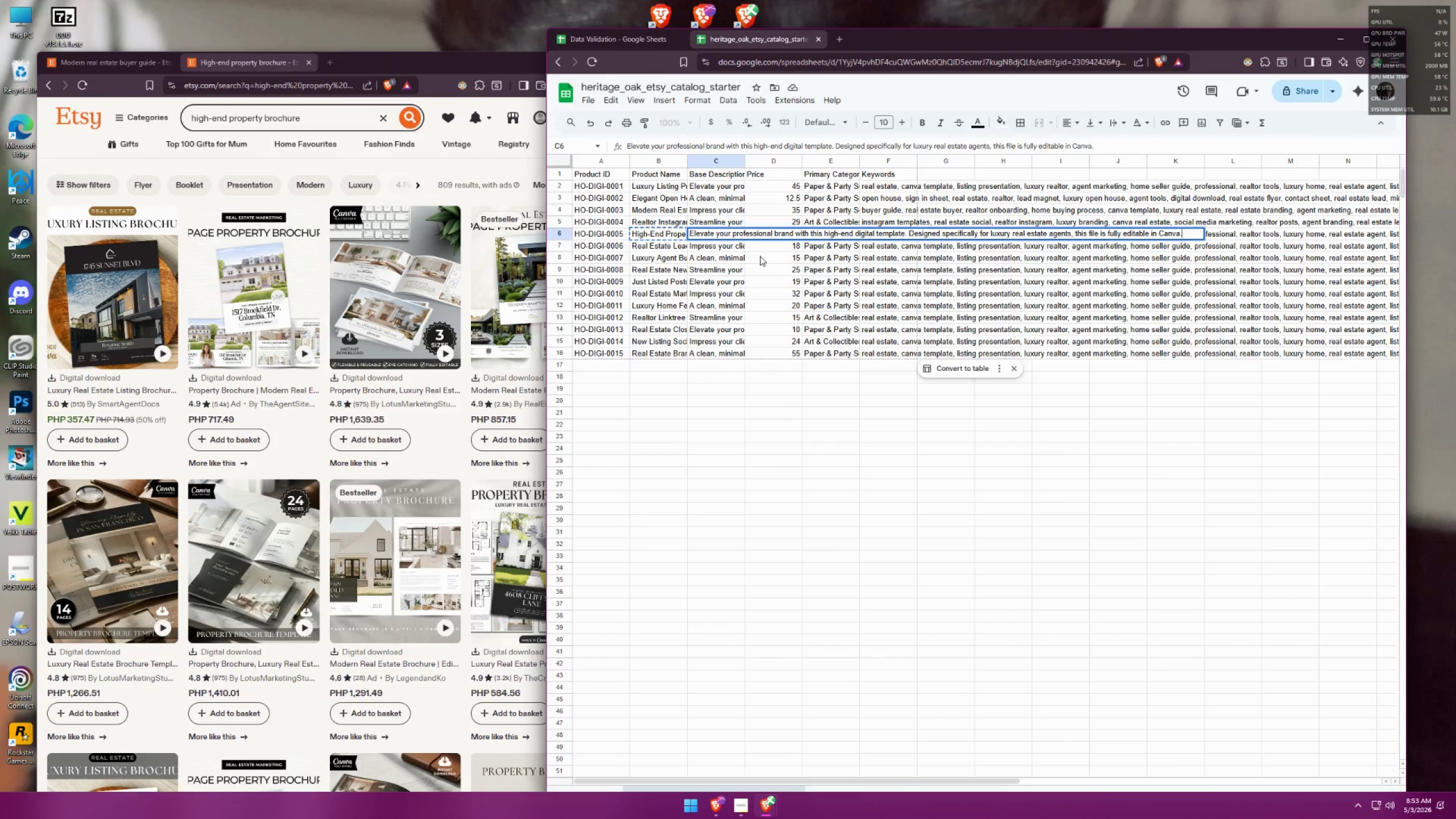 
left_click([618, 44])
 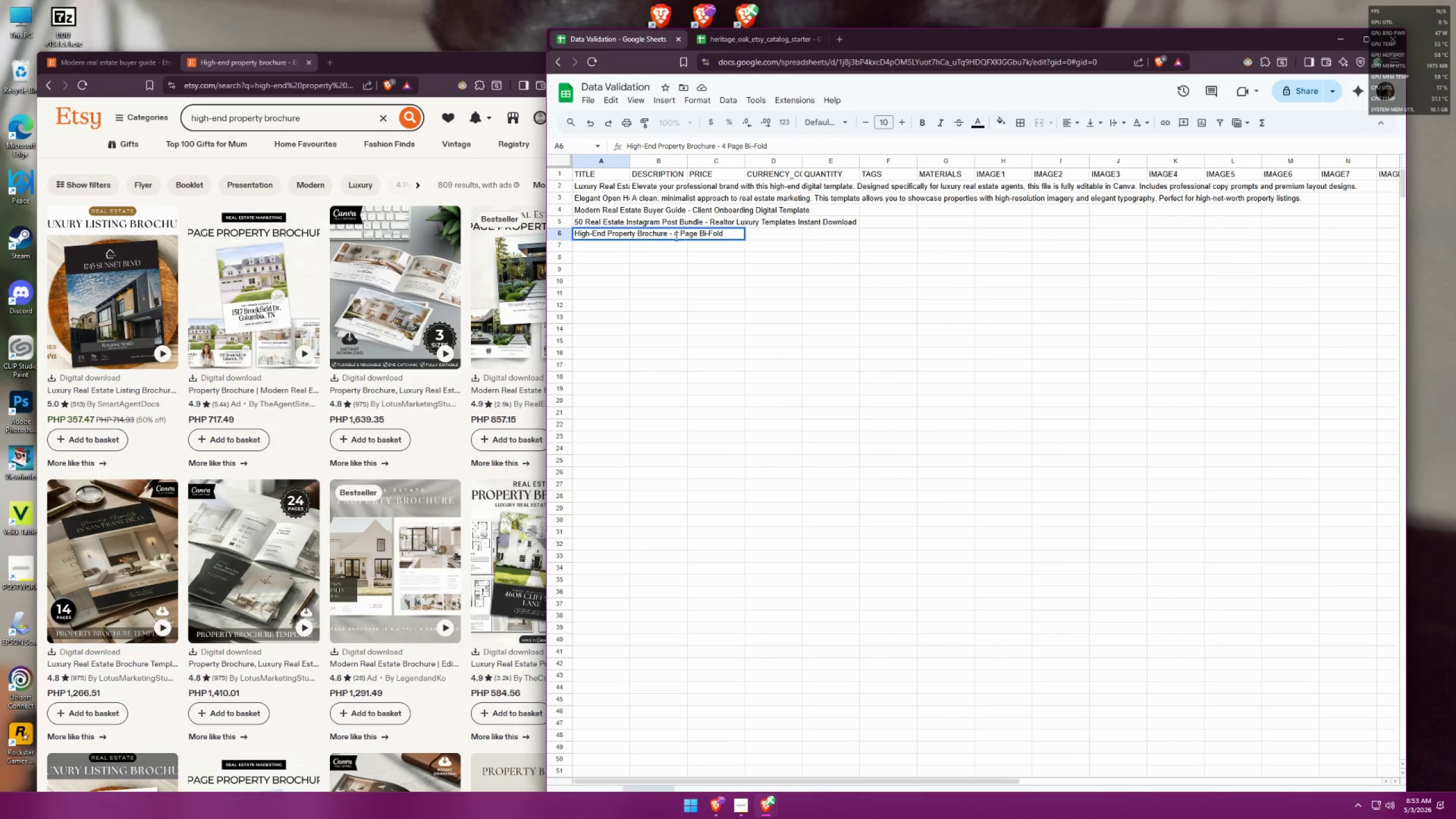 
double_click([661, 181])
 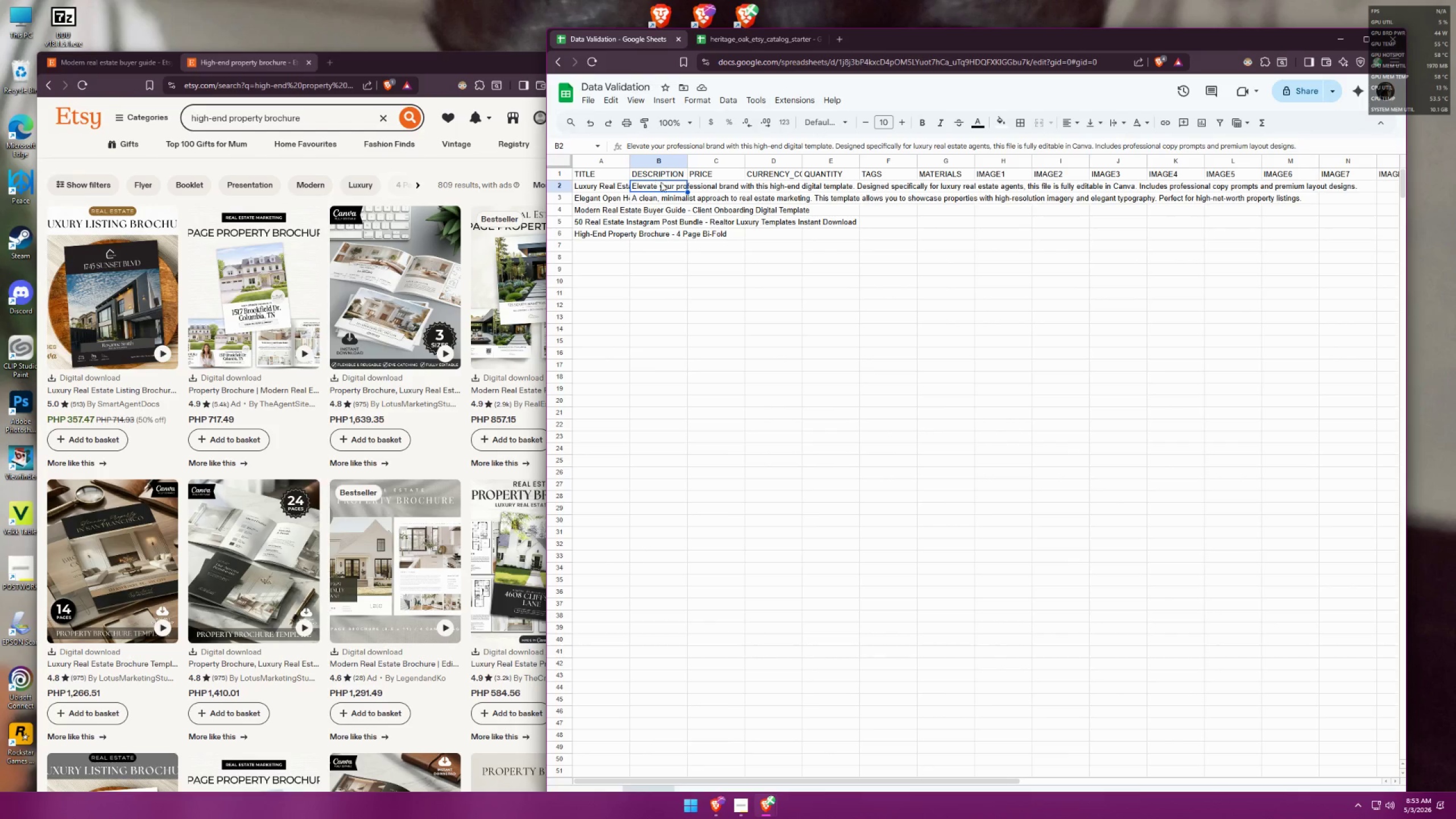 
left_click([608, 182])
 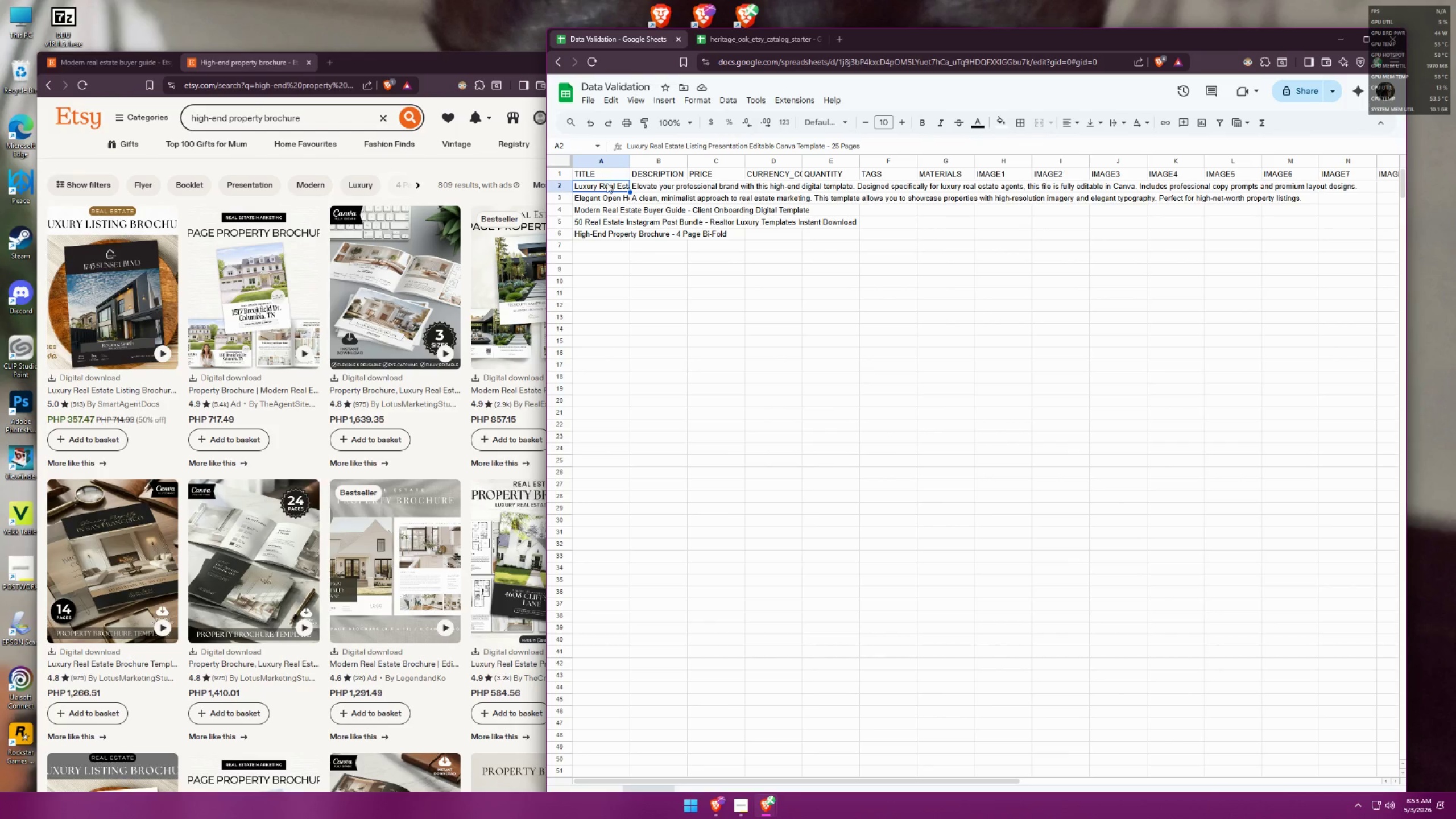 
double_click([606, 184])
 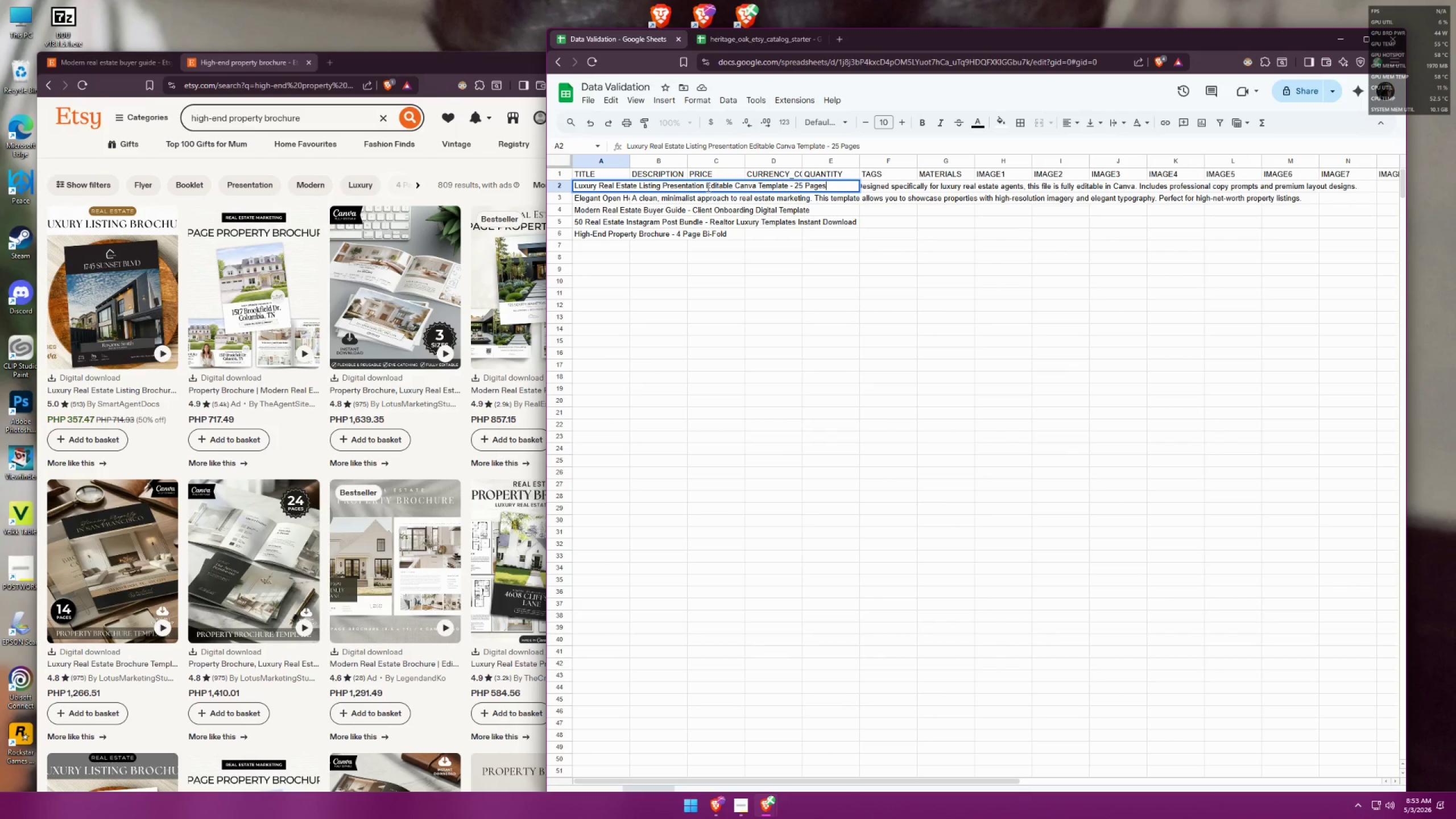 
left_click_drag(start_coordinate=[706, 186], to_coordinate=[787, 184])
 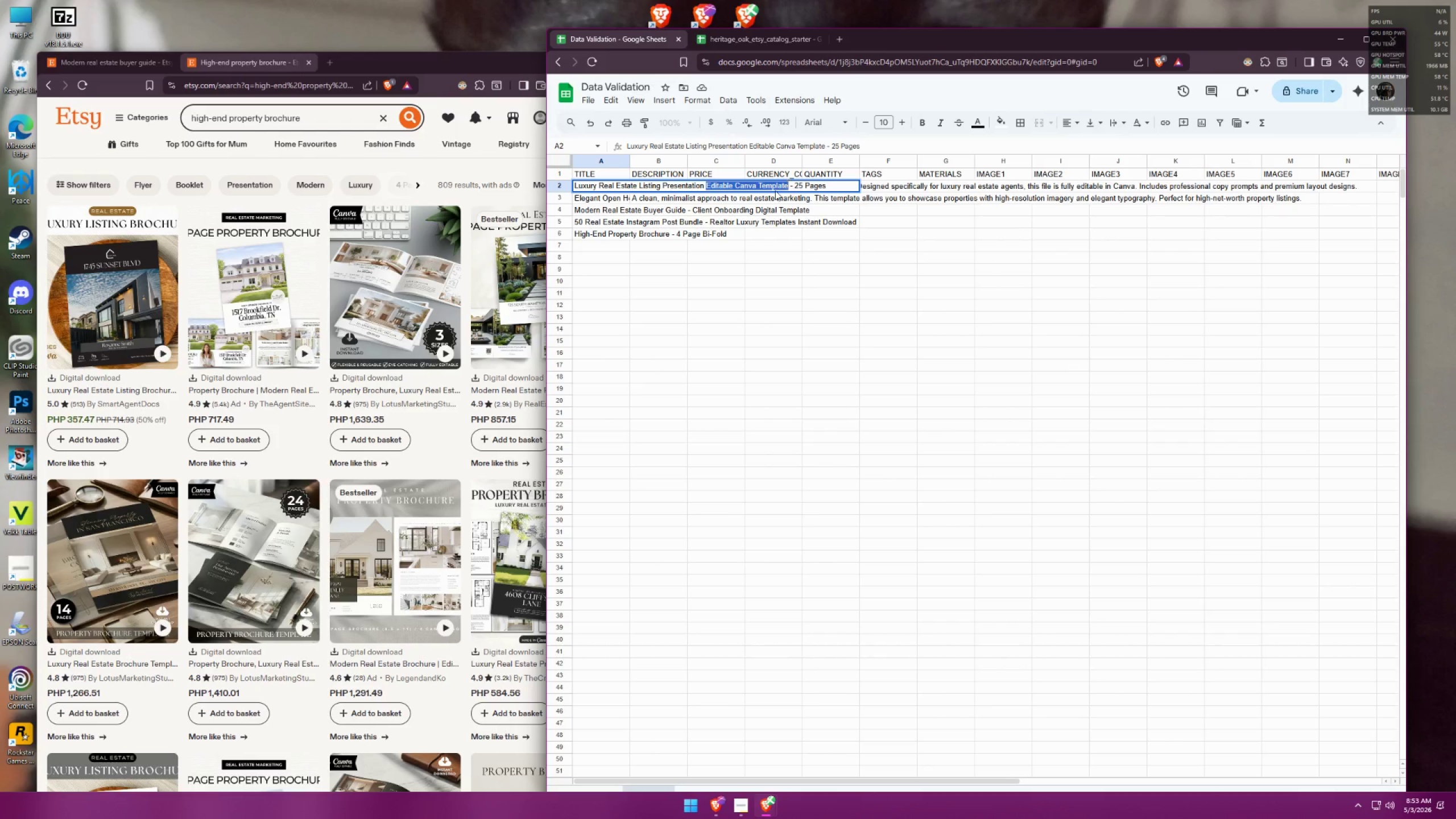 
key(Control+ControlLeft)
 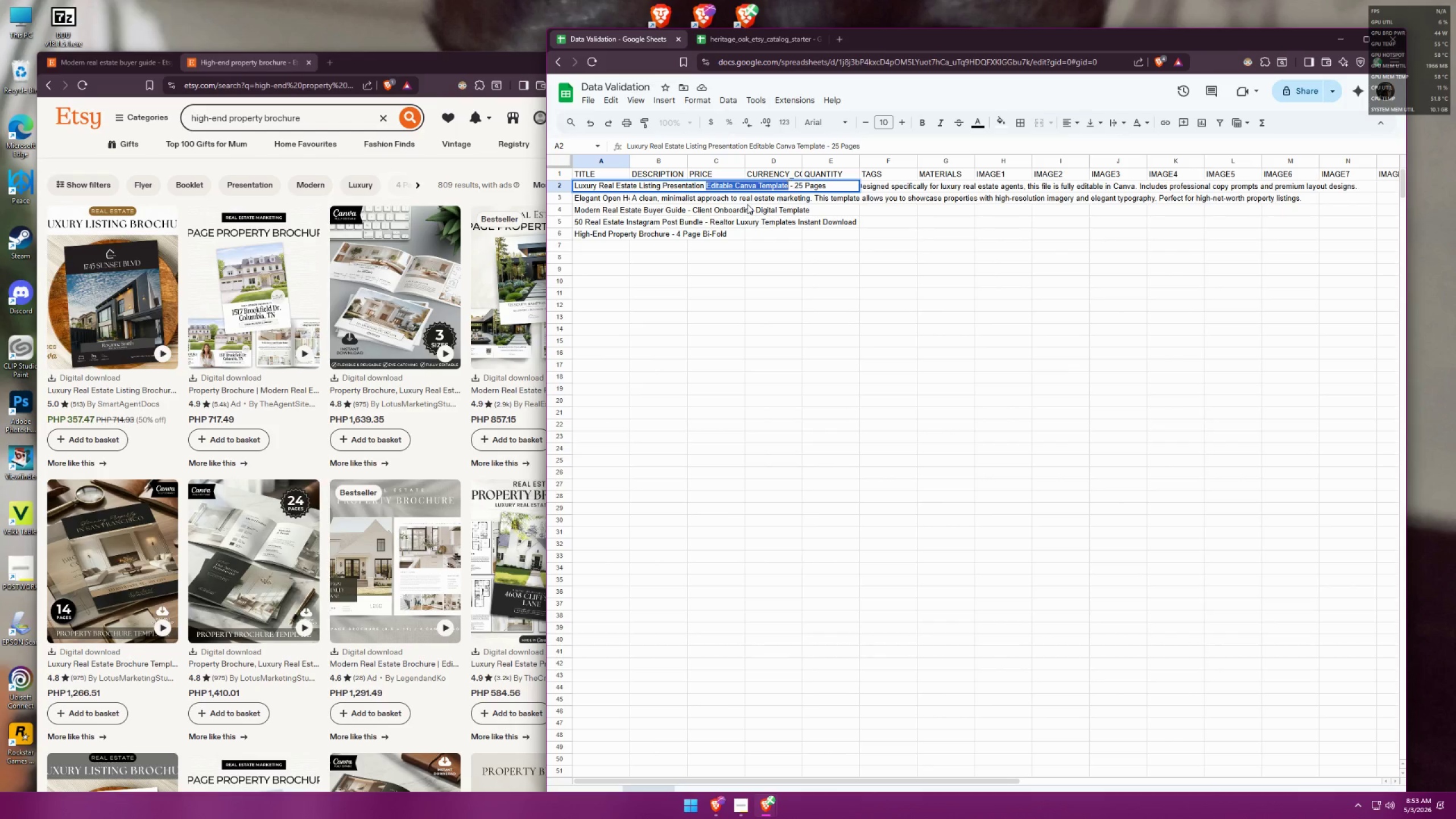 
key(Control+C)
 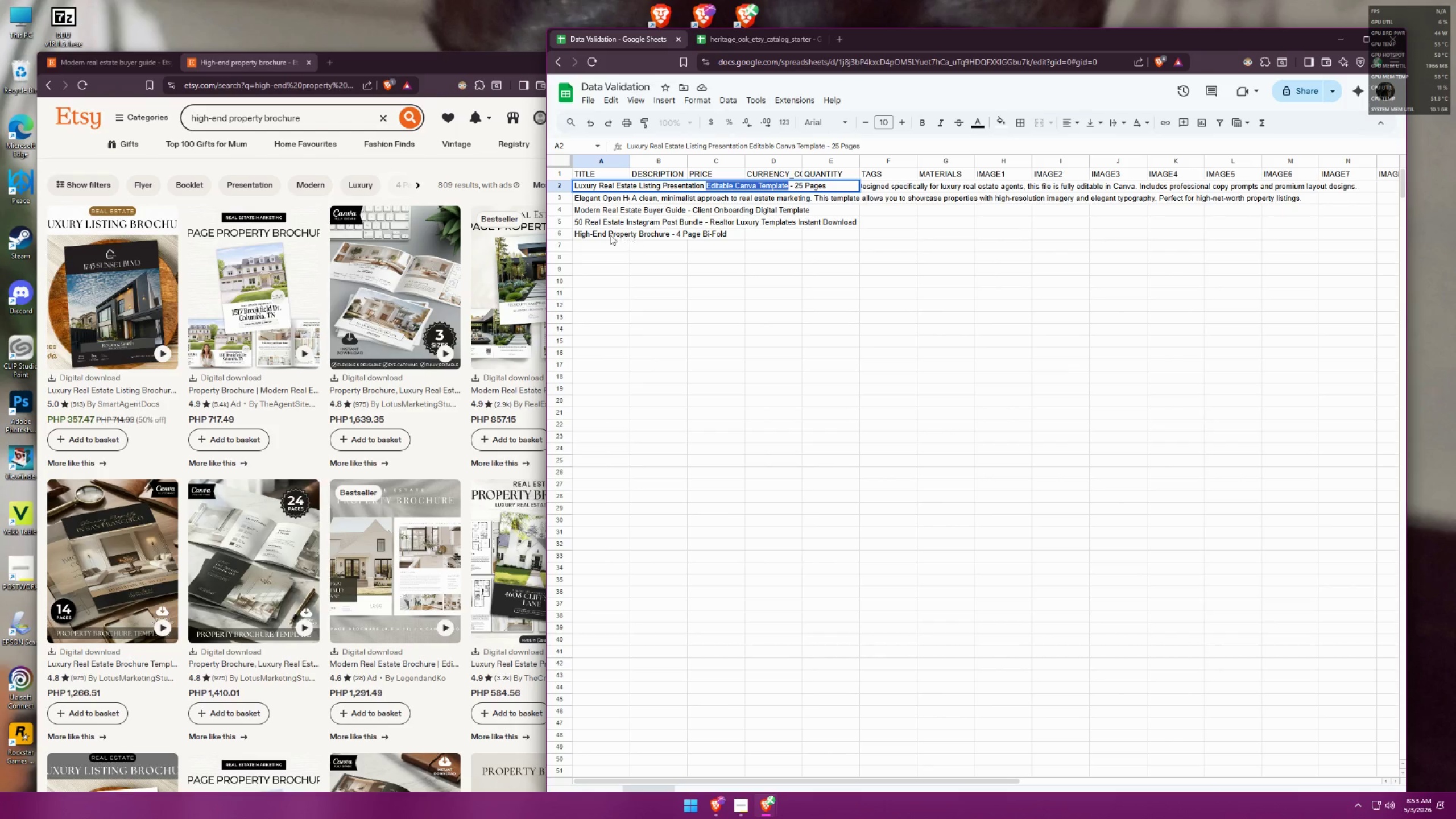 
left_click([597, 235])
 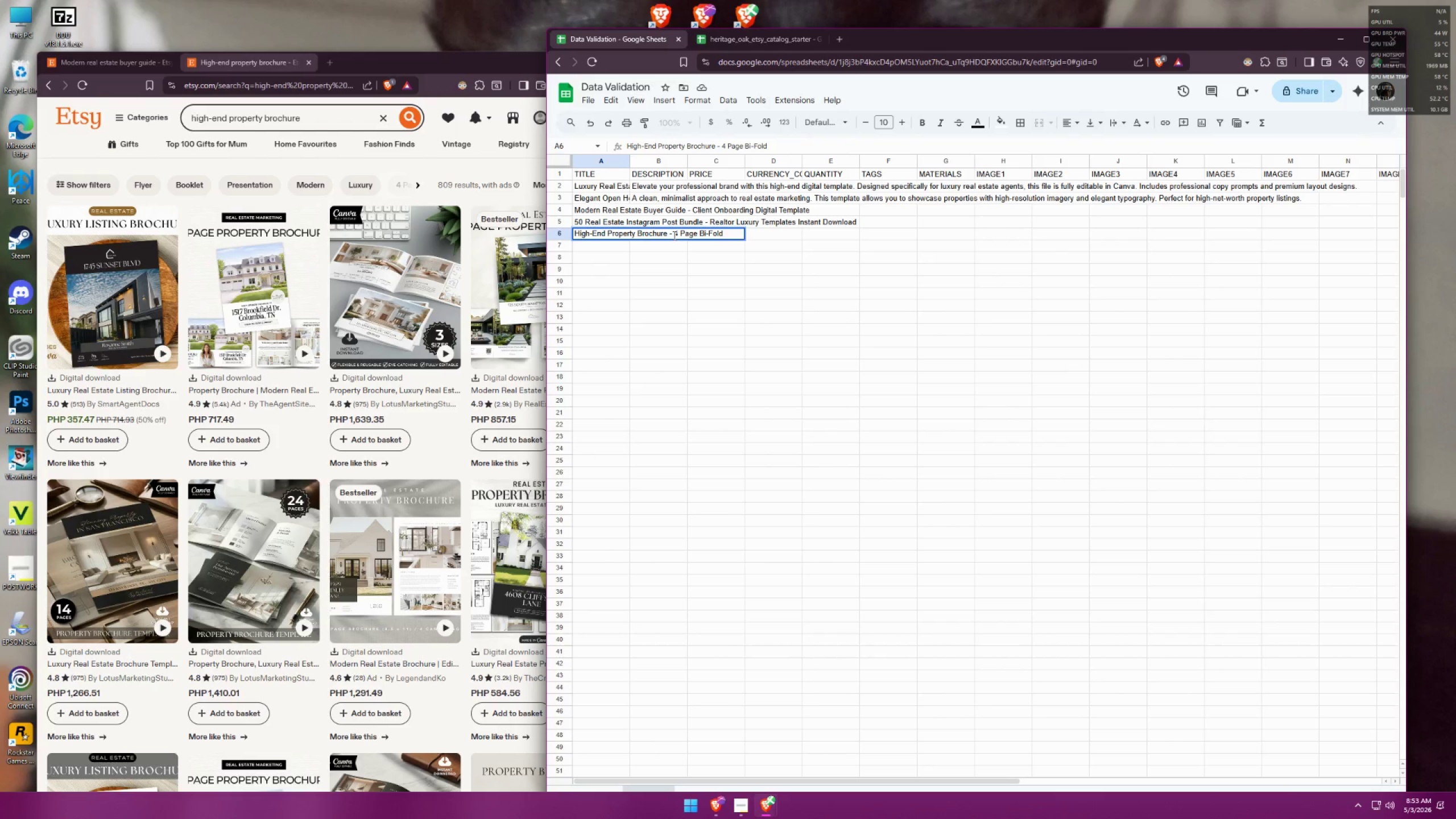 
left_click([667, 235])
 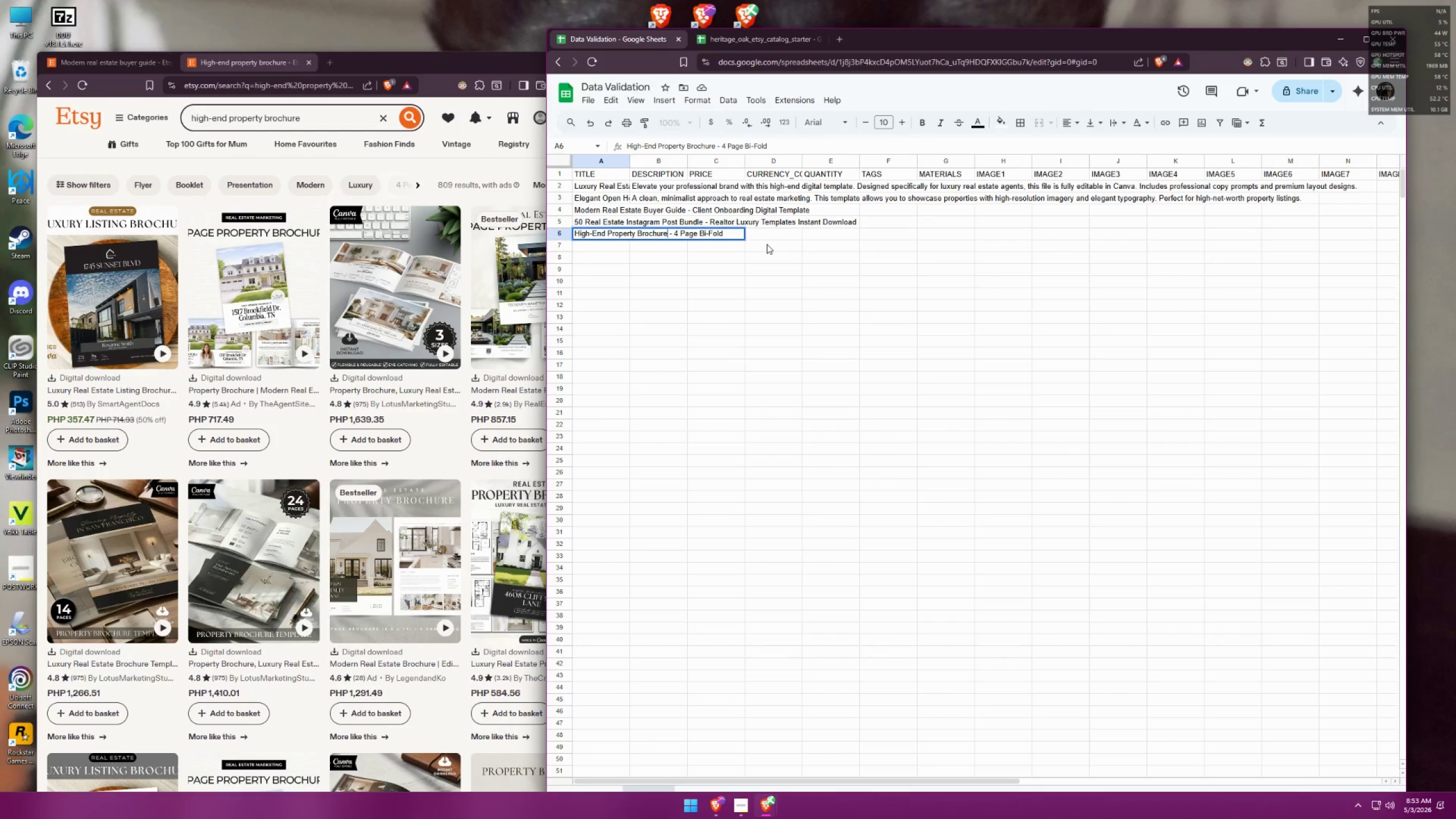 
key(Space)
 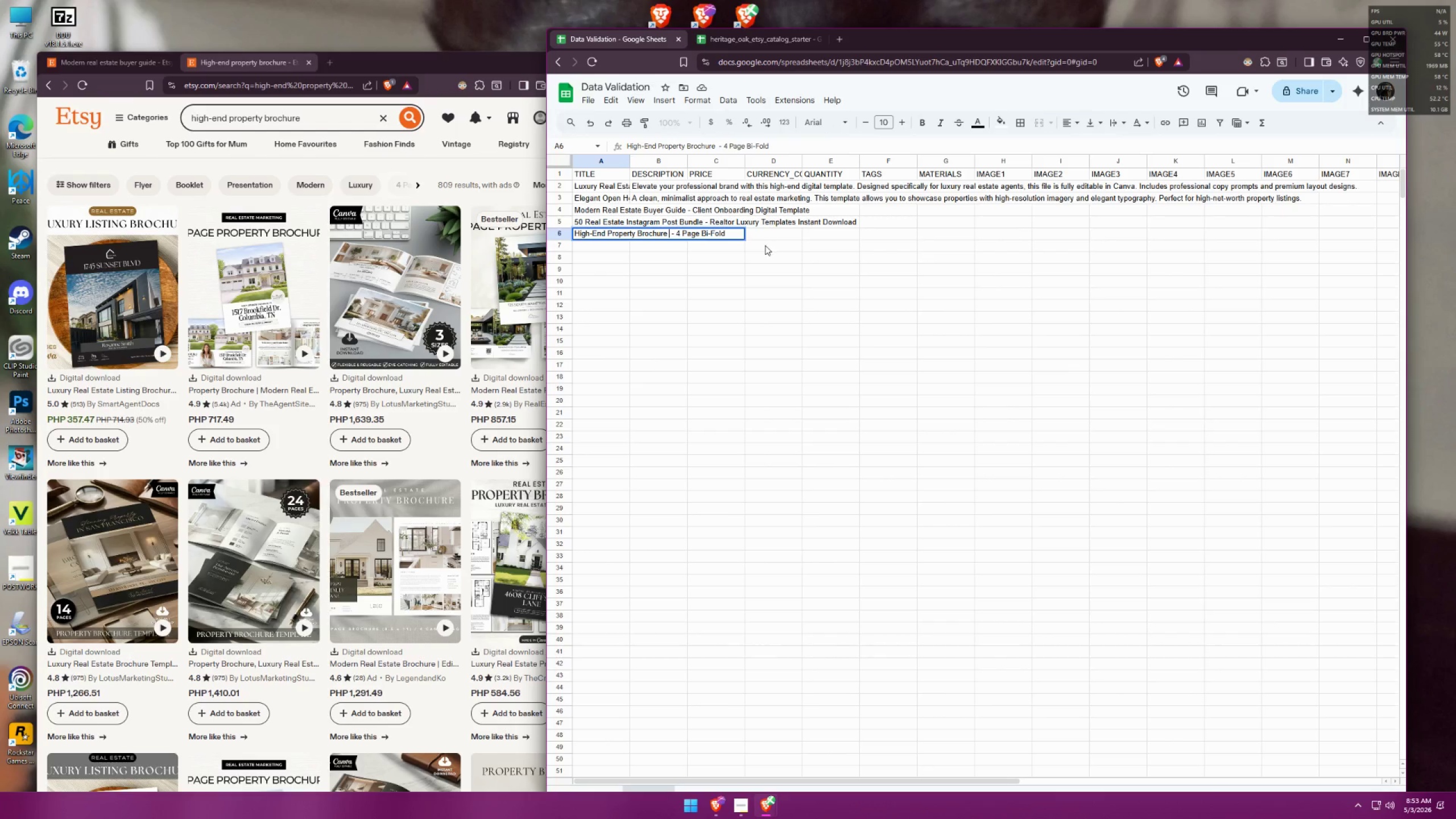 
key(Control+ControlLeft)
 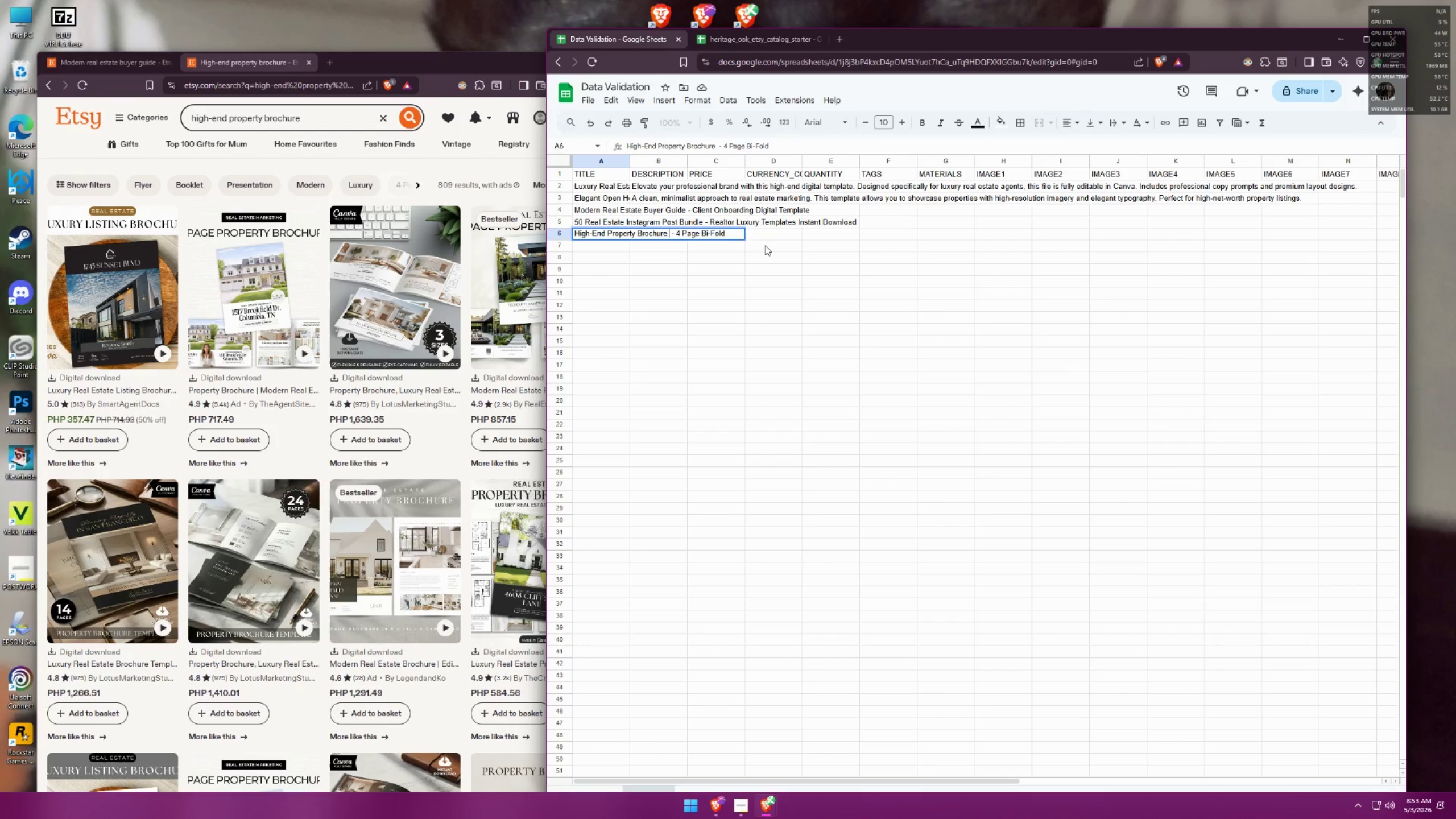 
key(Control+V)
 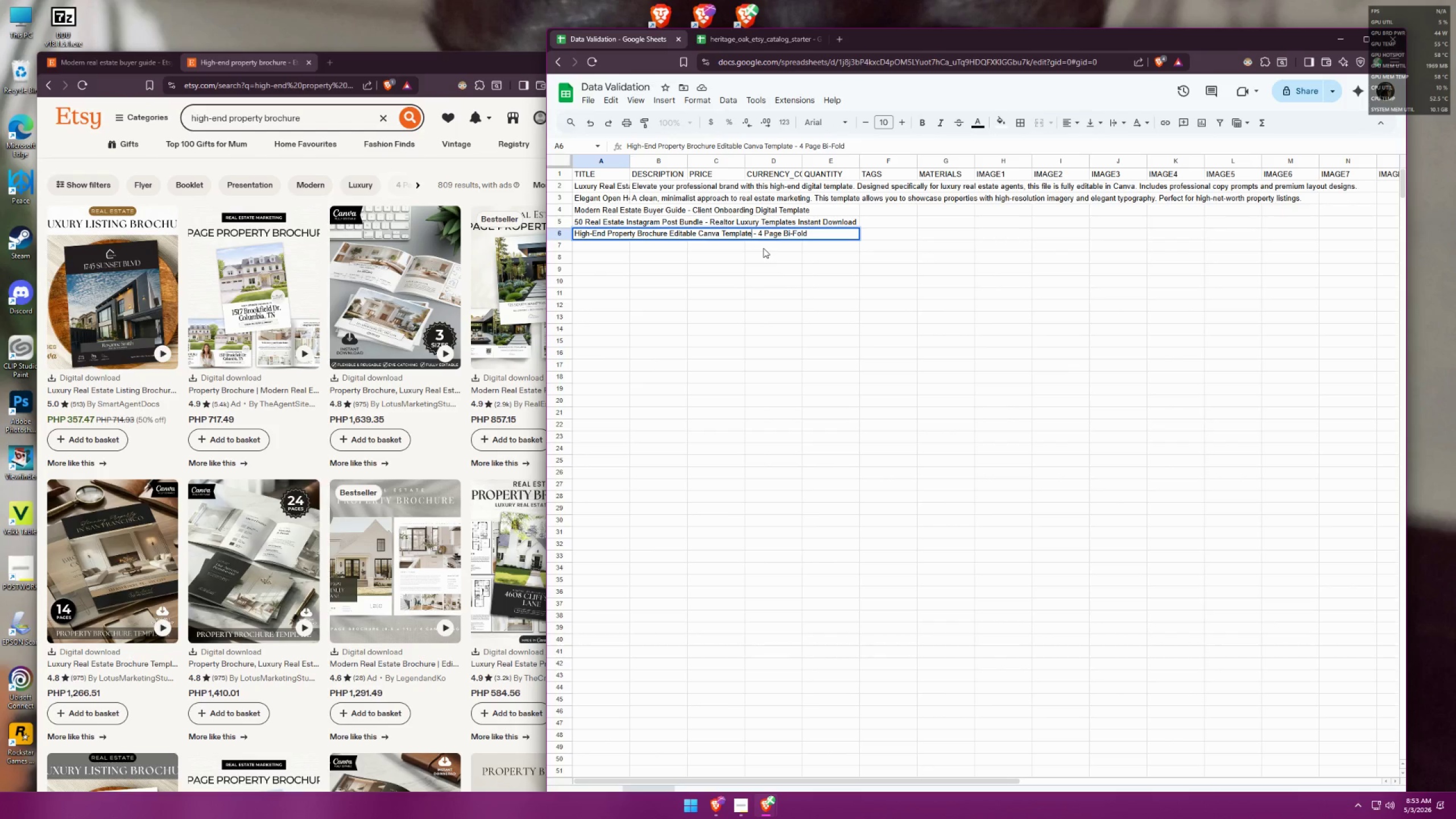 
double_click([601, 183])
 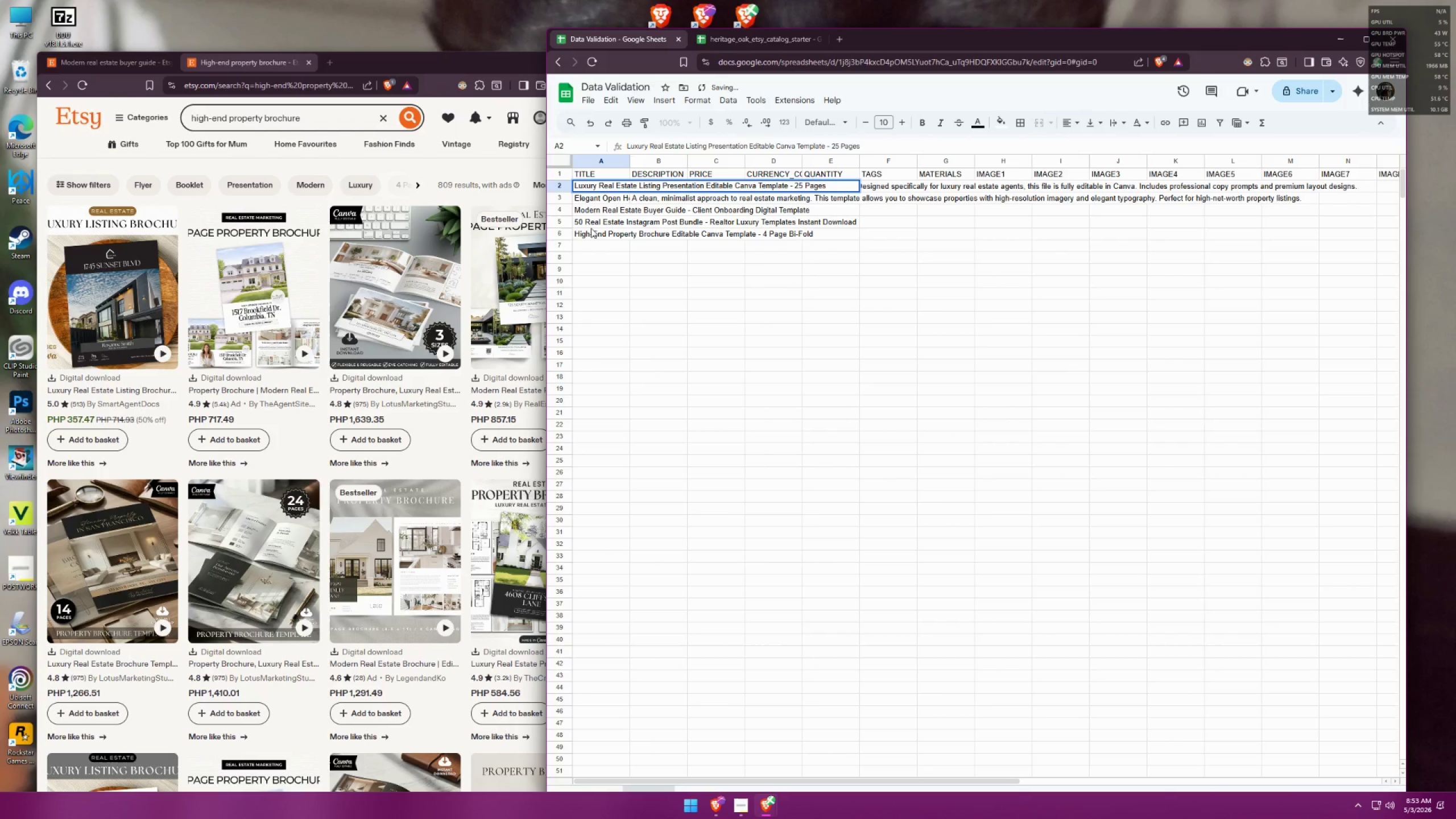 
double_click([590, 231])
 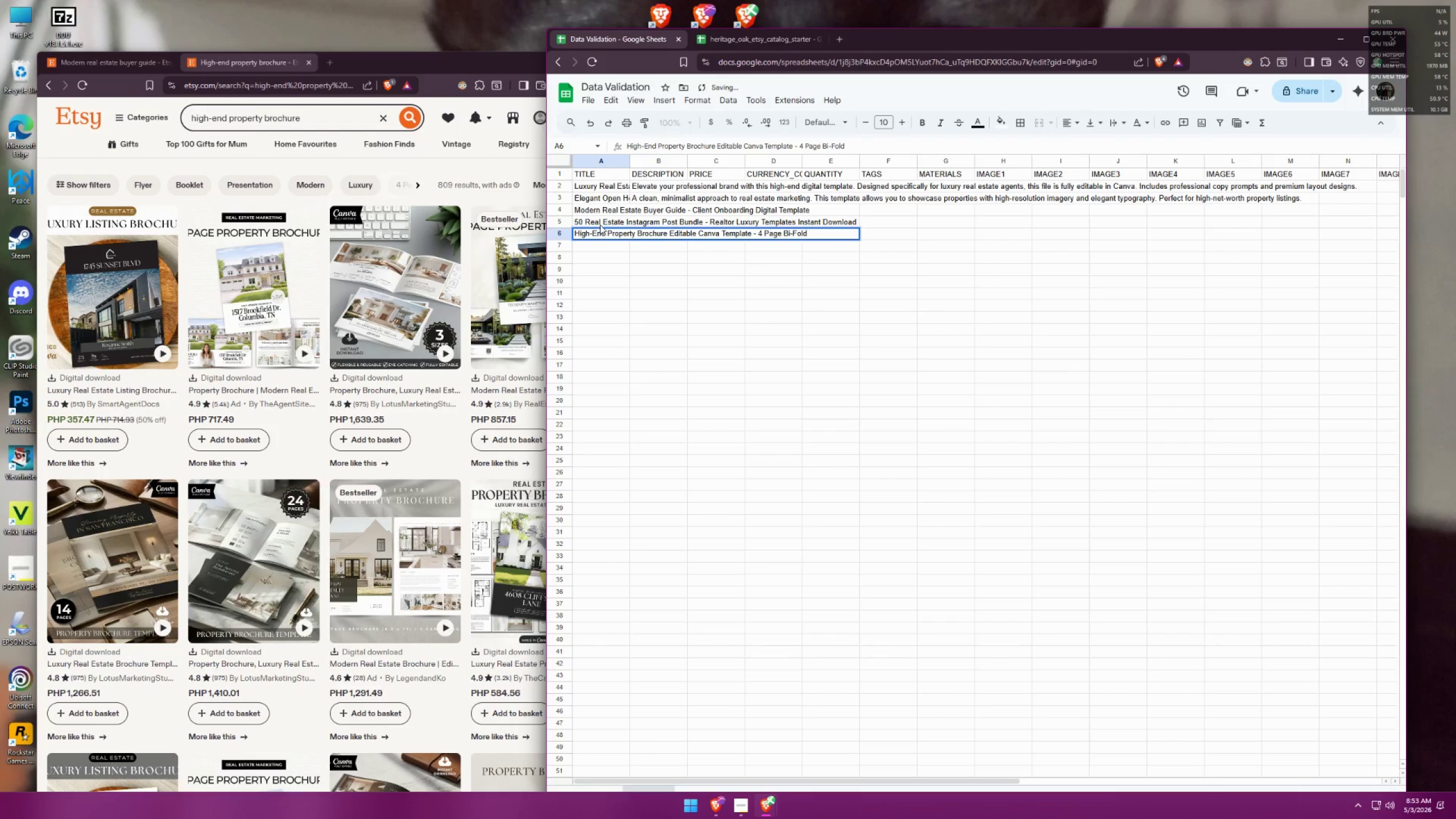 
double_click([600, 225])
 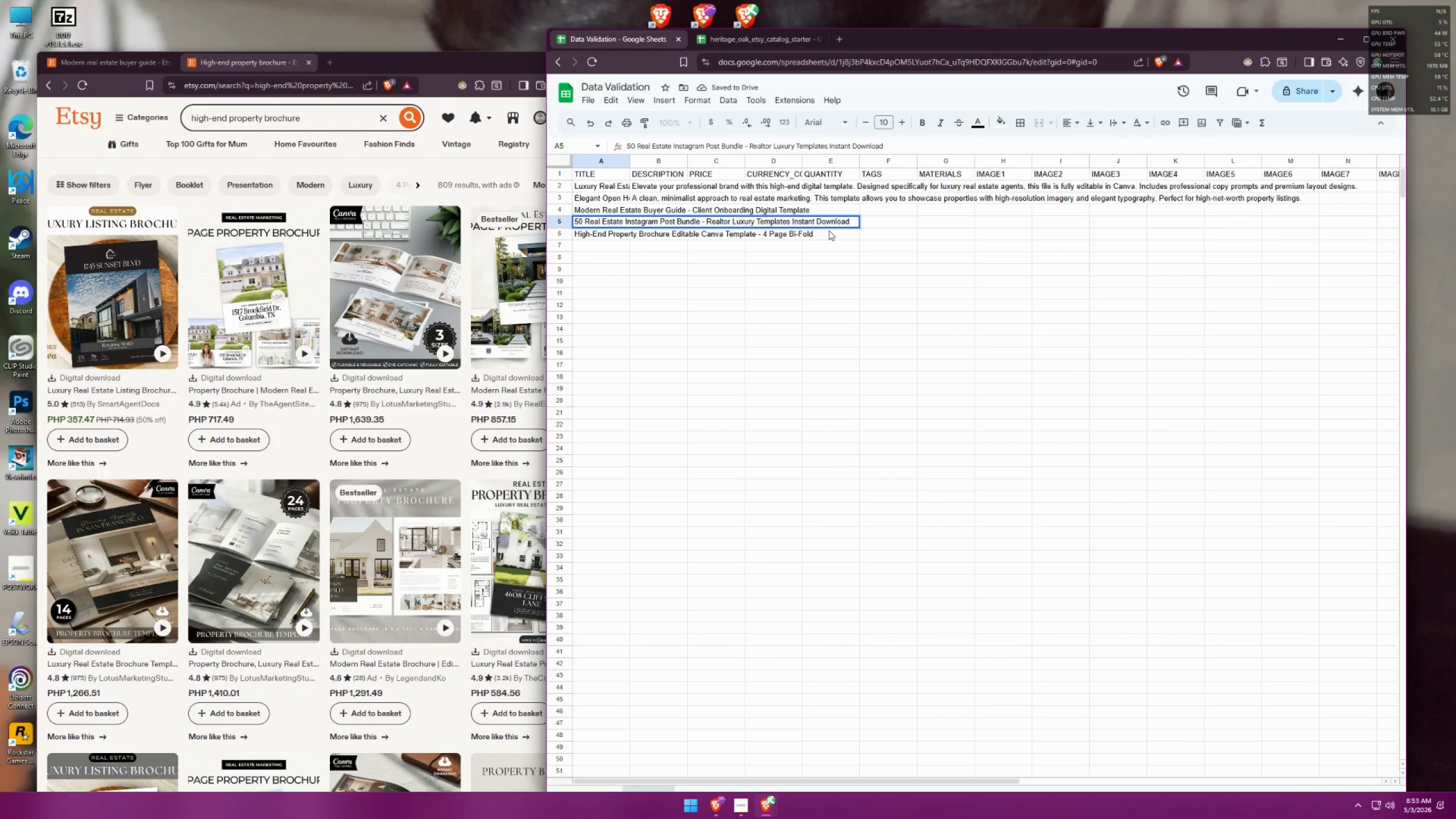 
key(F12)
 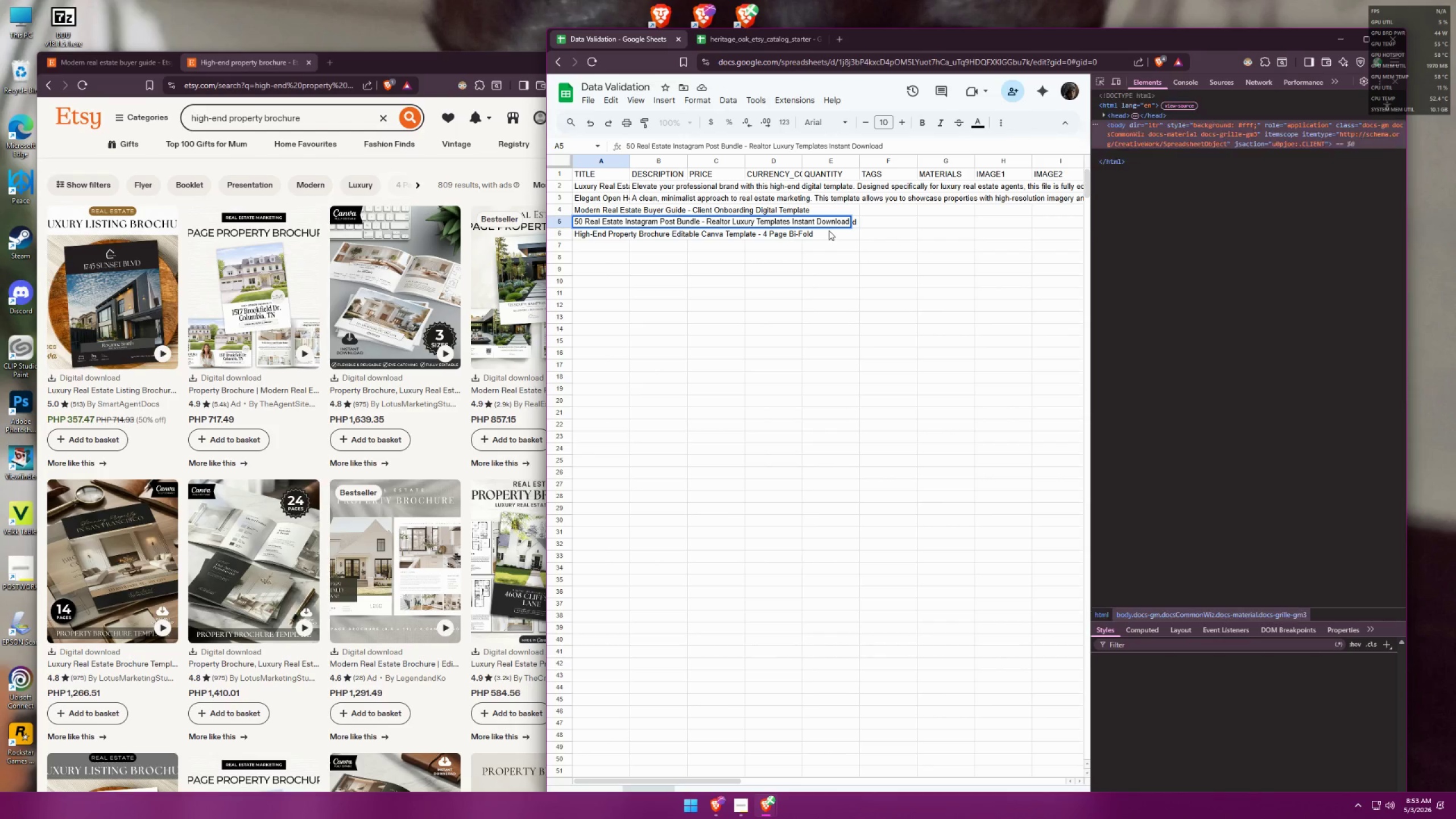 
key(F12)
 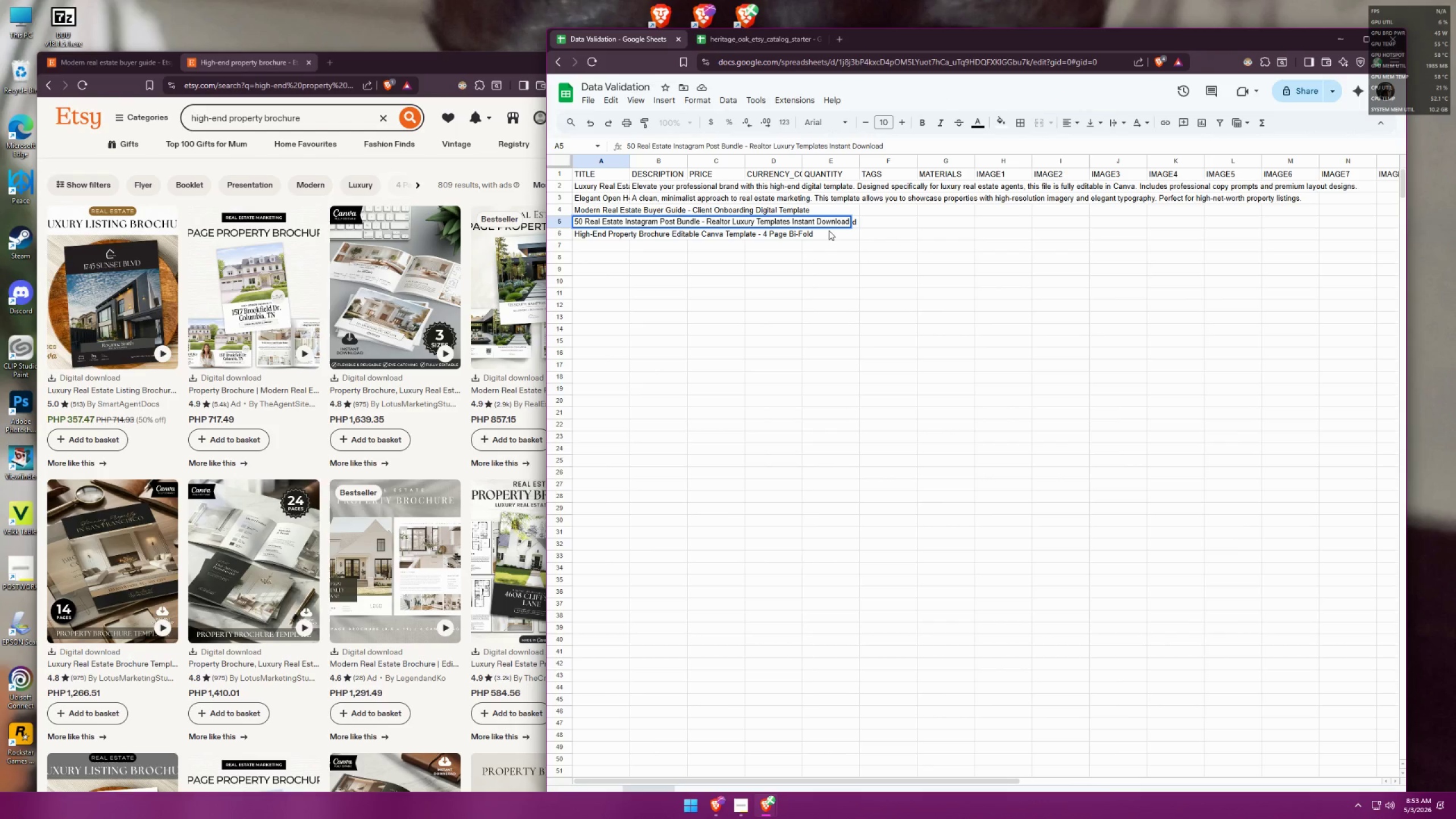 
key(Backspace)
 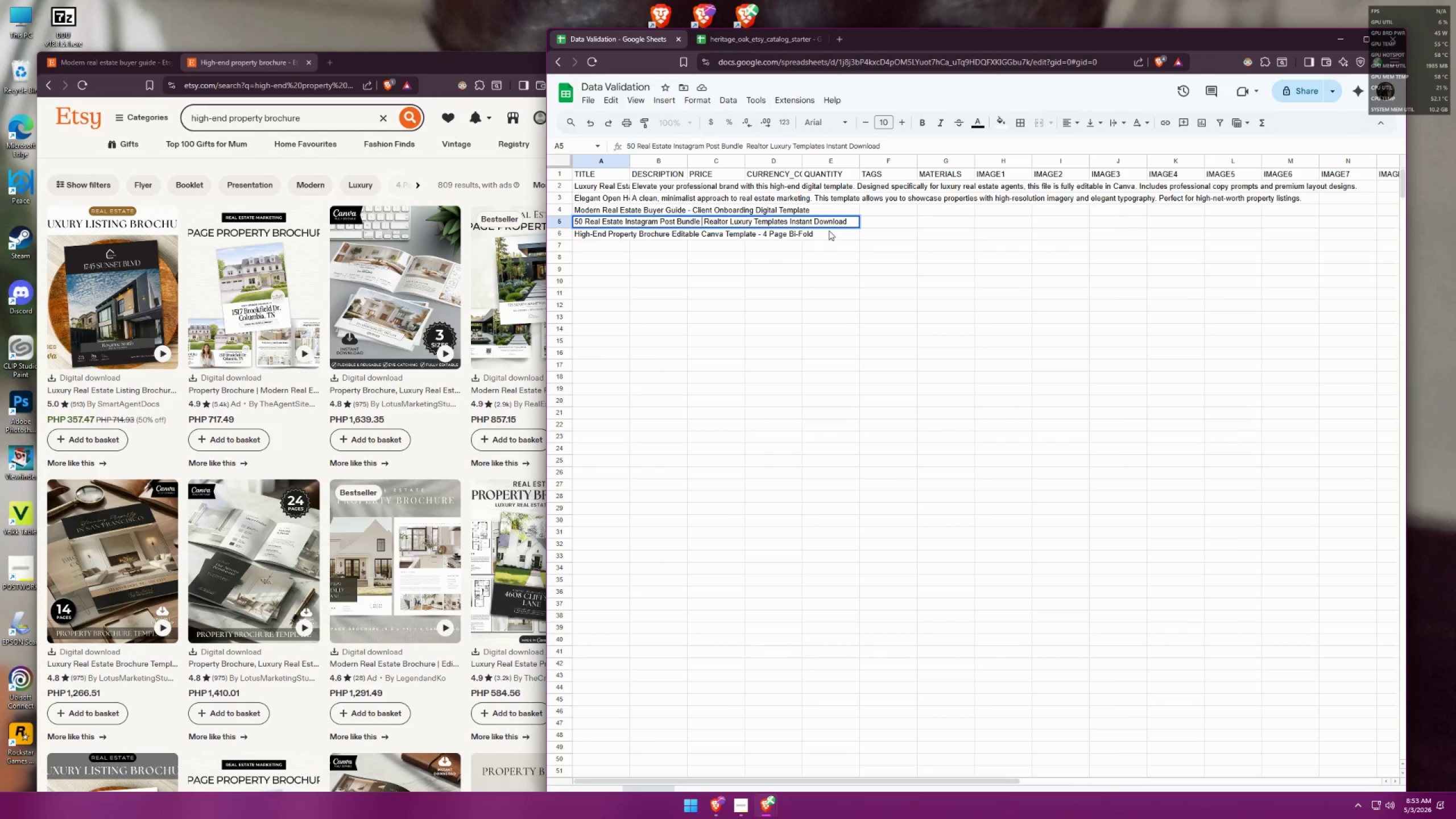 
key(Backspace)
 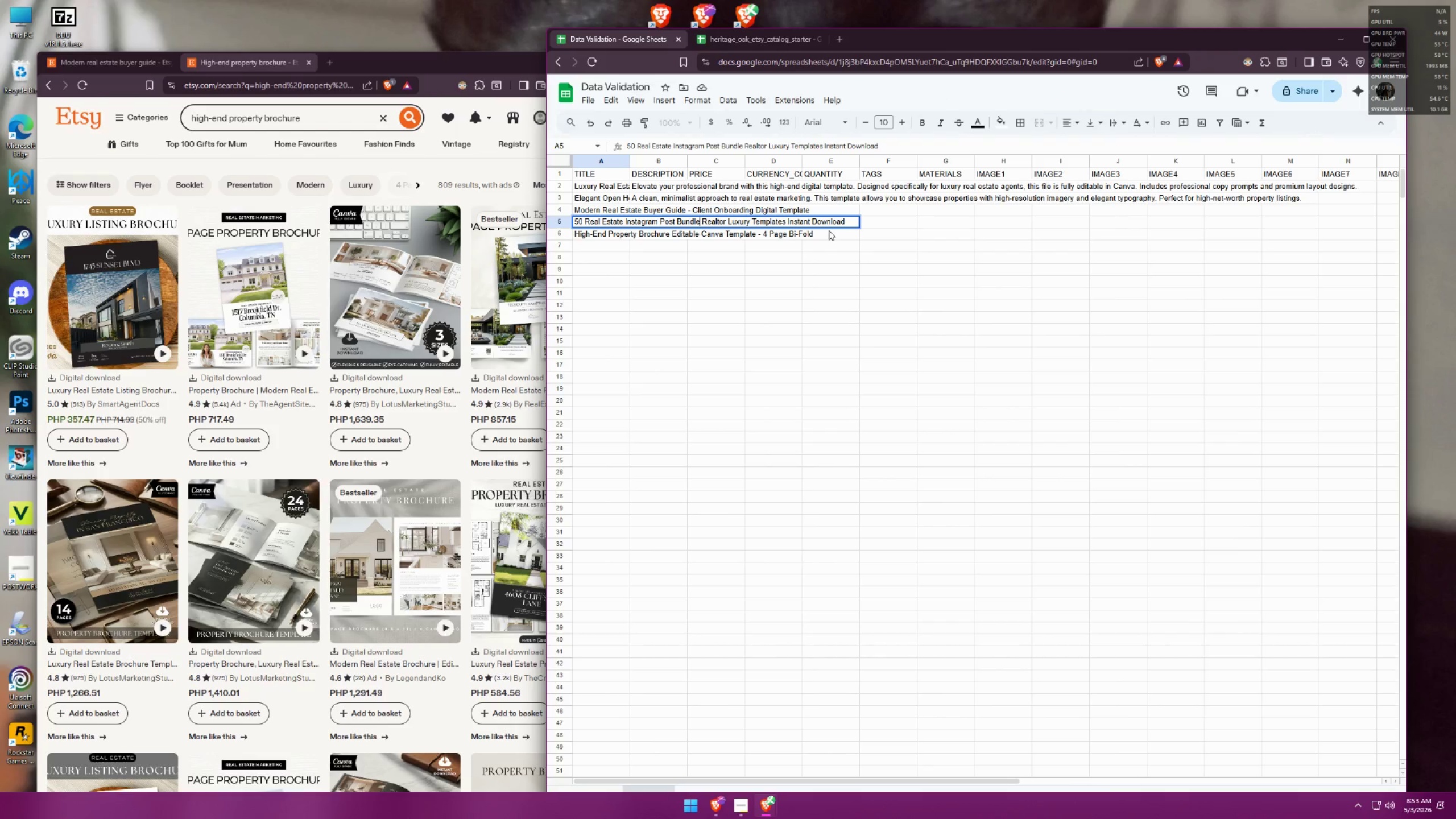 
key(Space)
 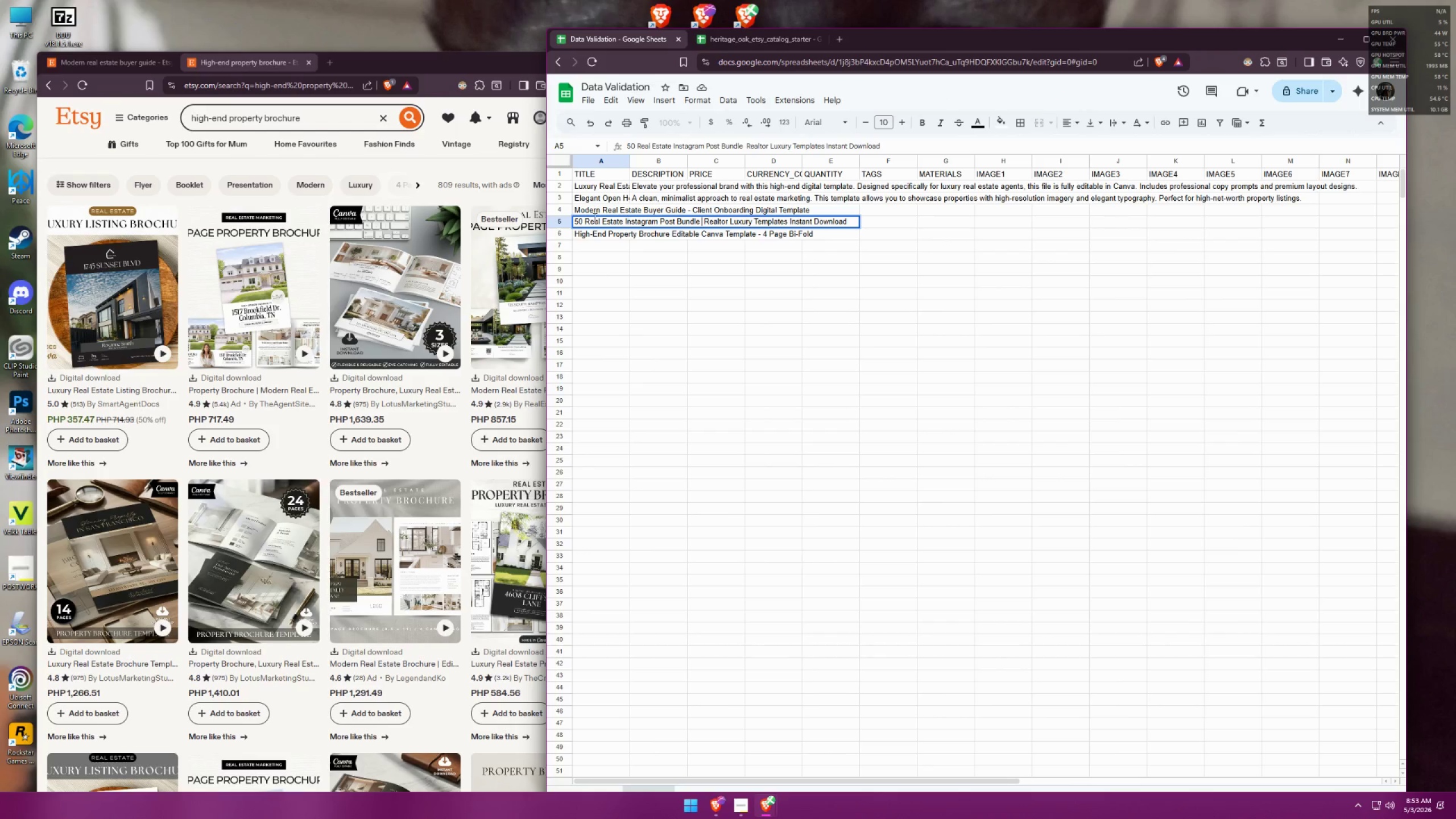 
double_click([590, 210])
 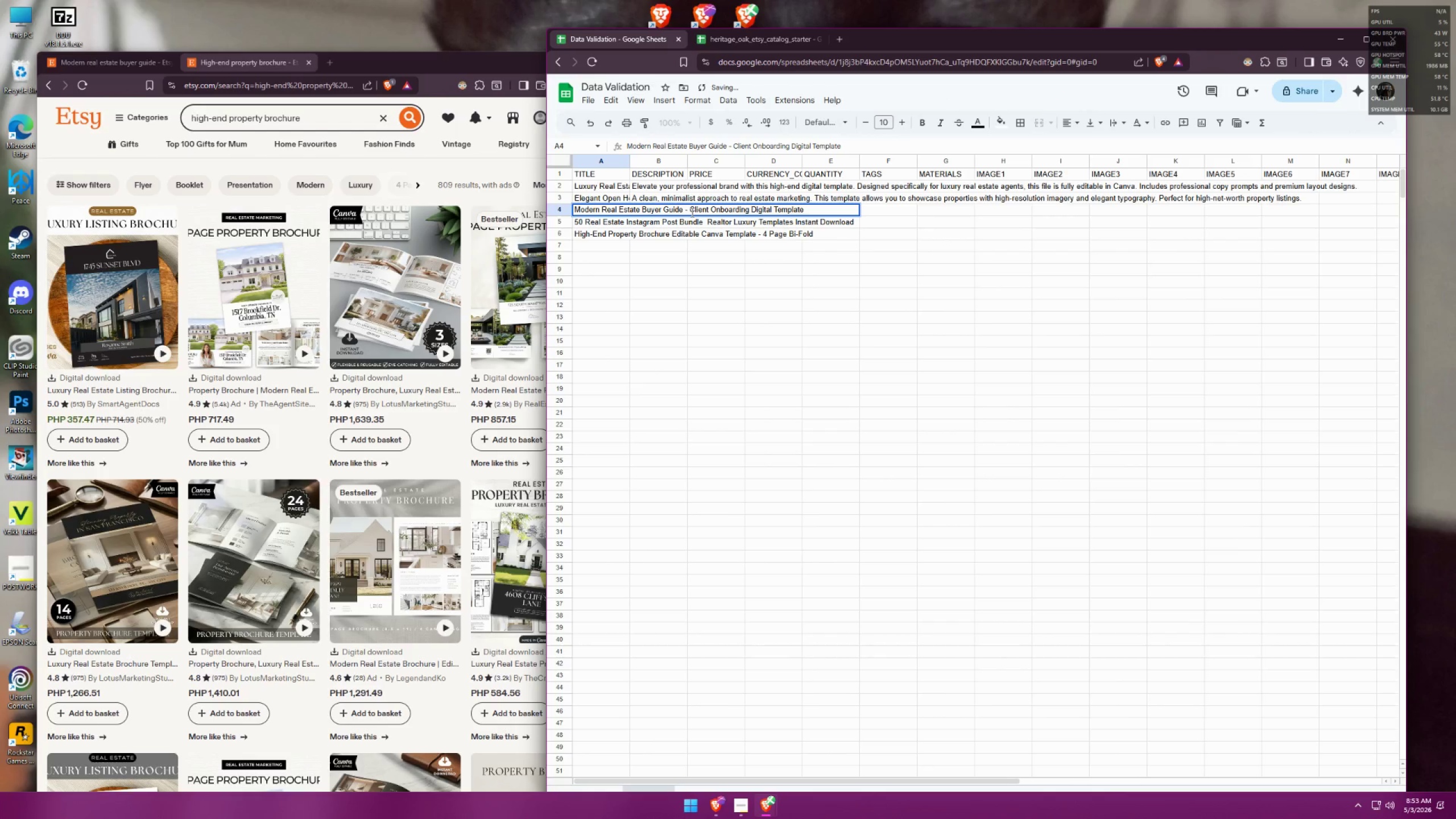 
left_click([688, 212])
 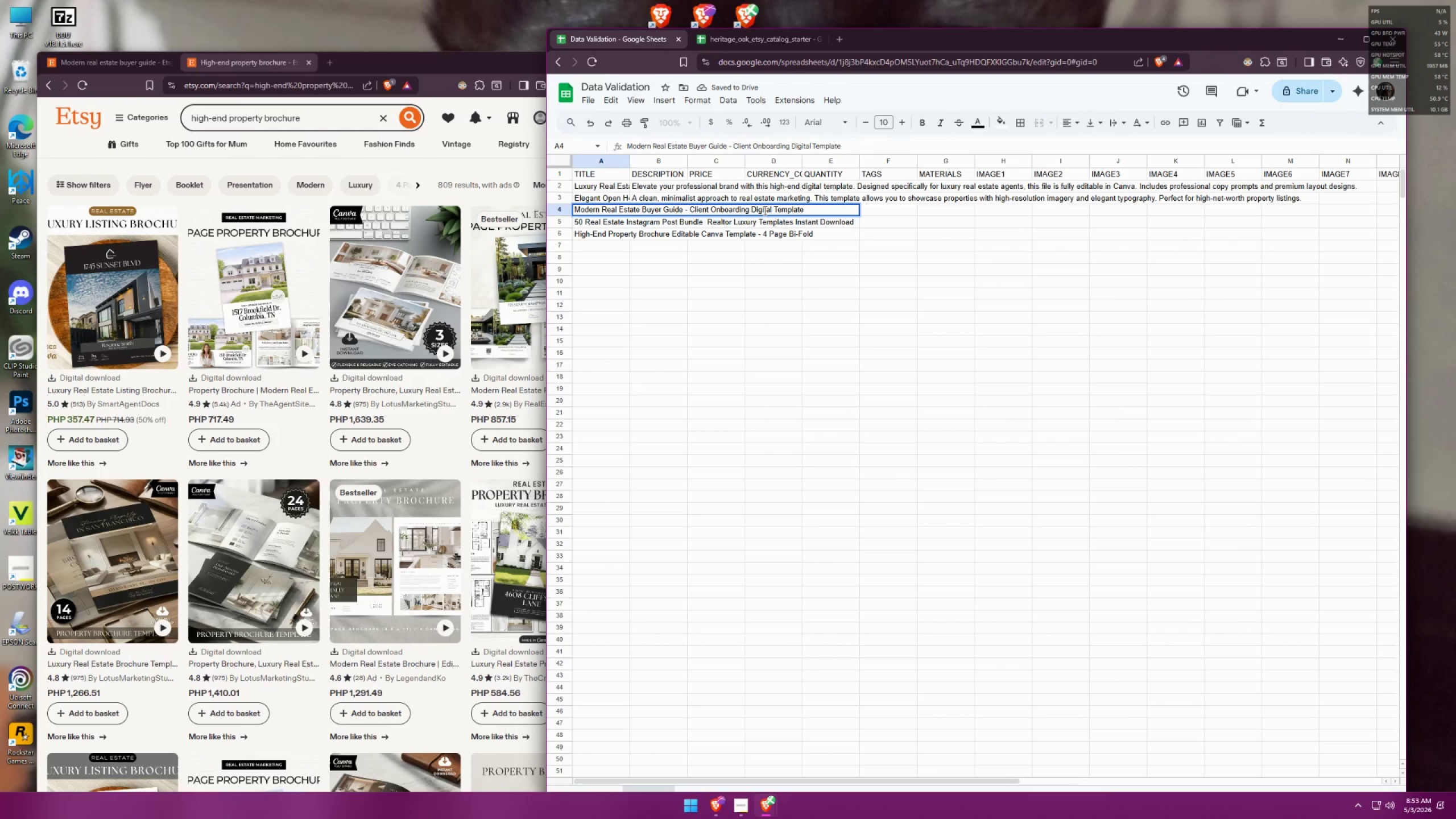 
key(F12)
 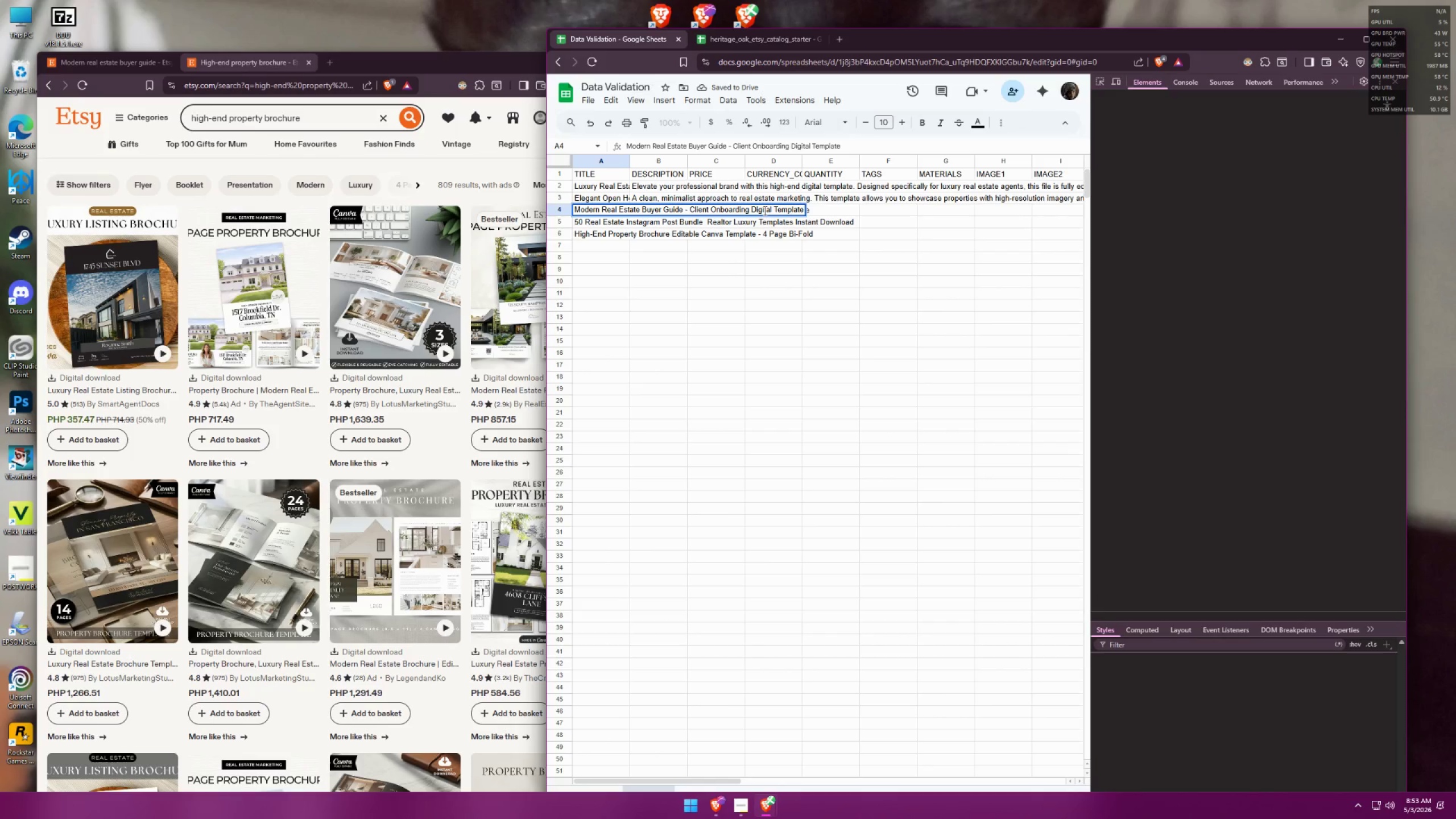 
key(F12)
 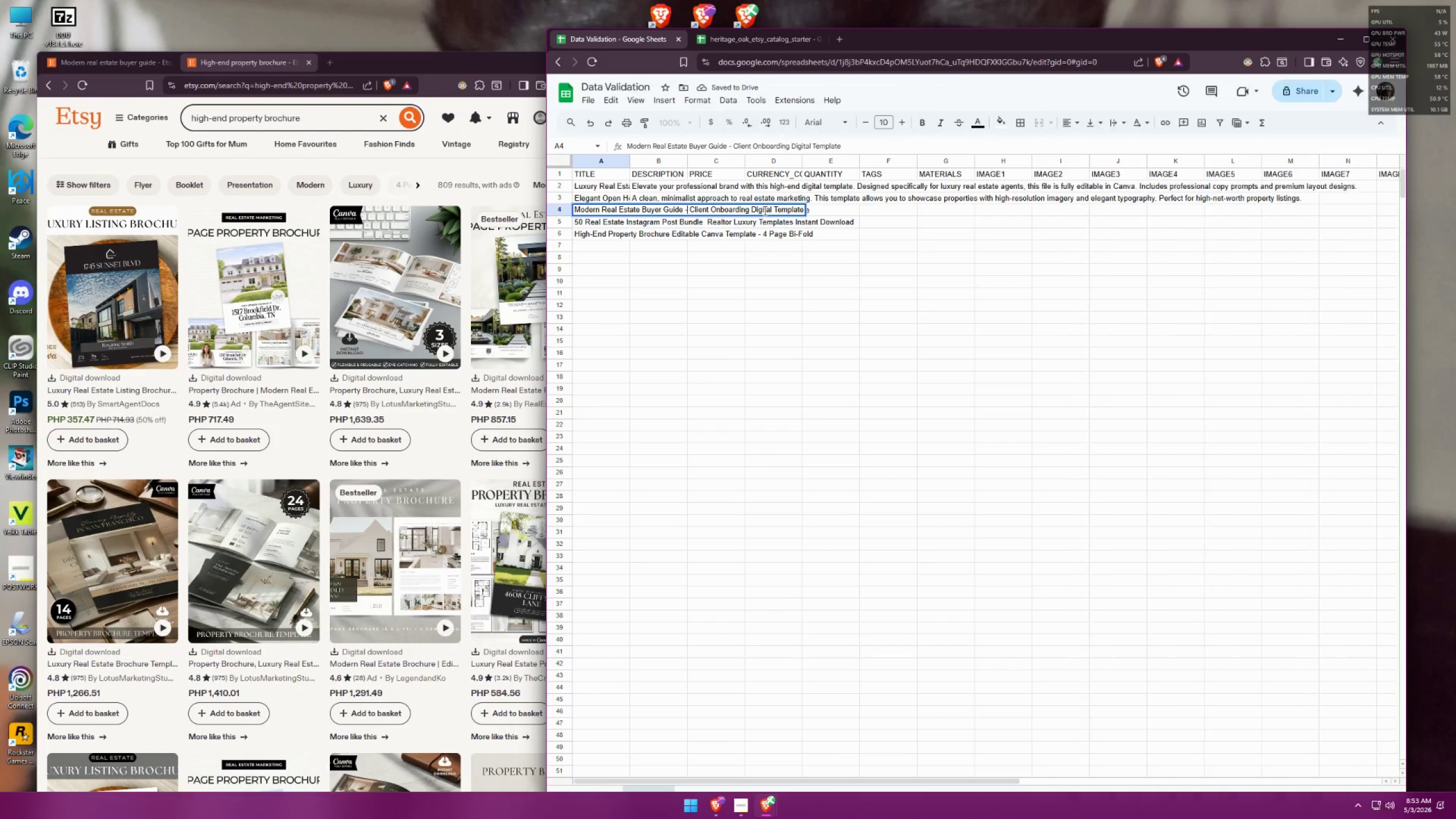 
key(Backspace)
 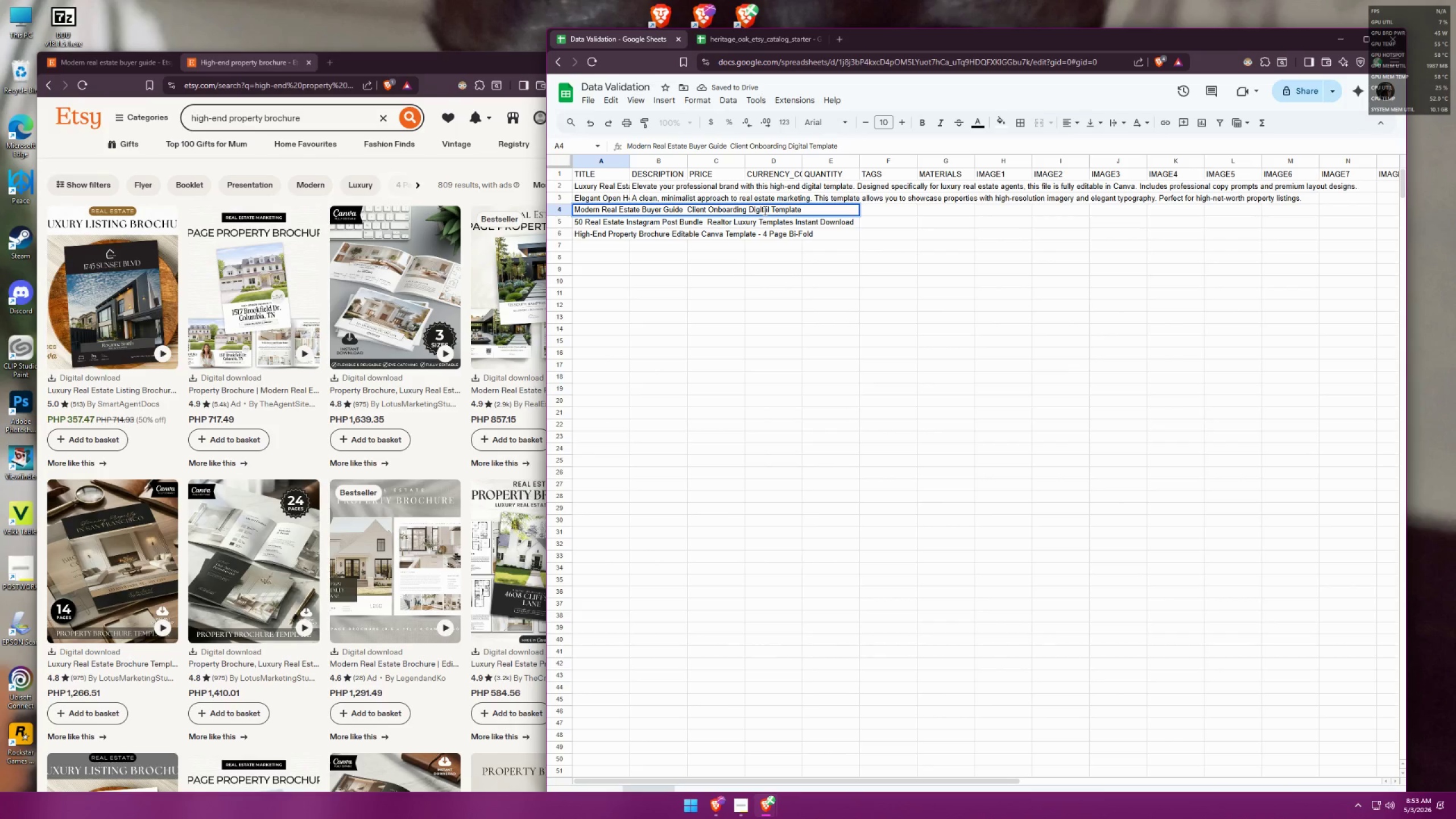 
key(Backspace)
 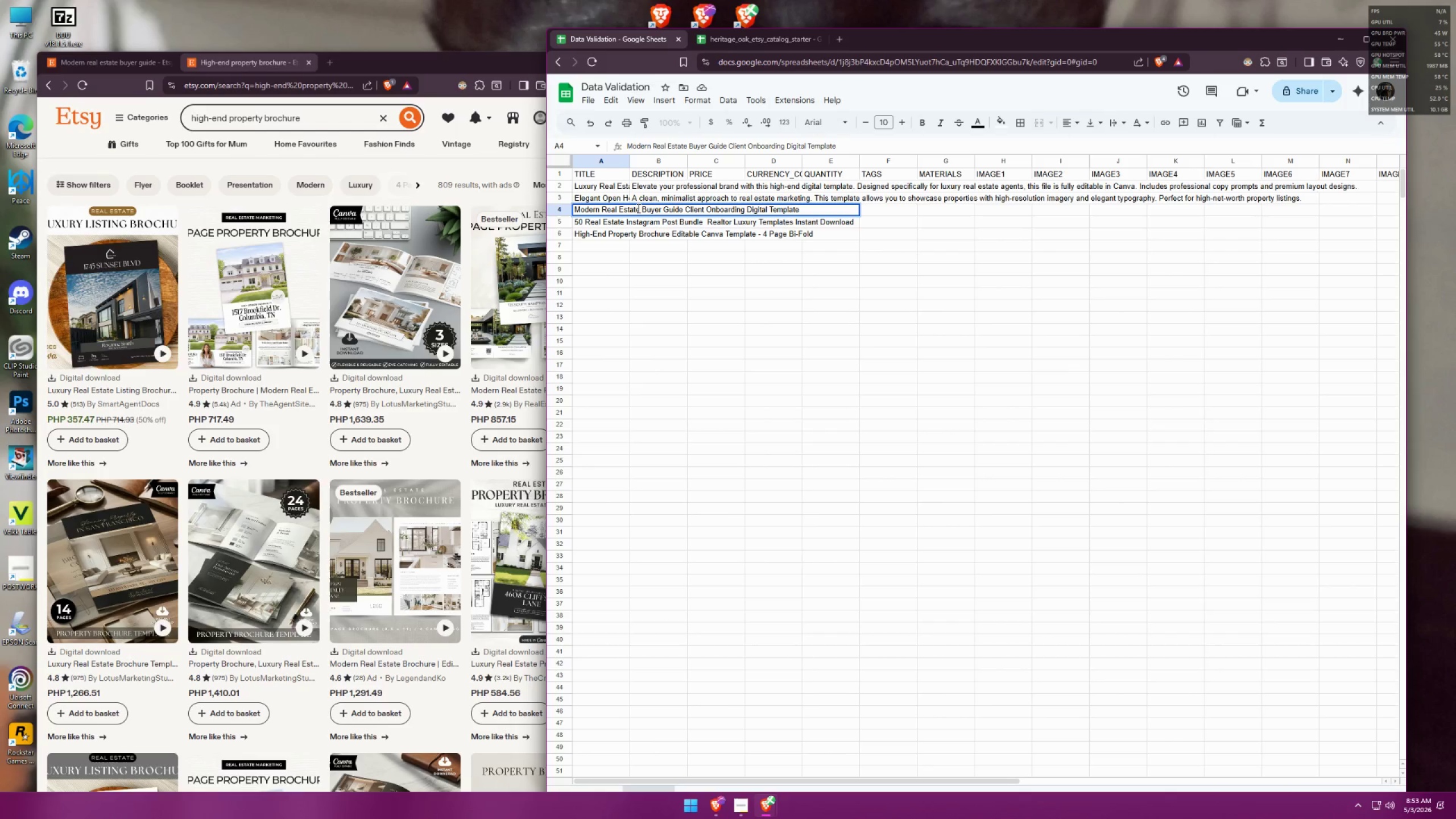 
left_click([606, 192])
 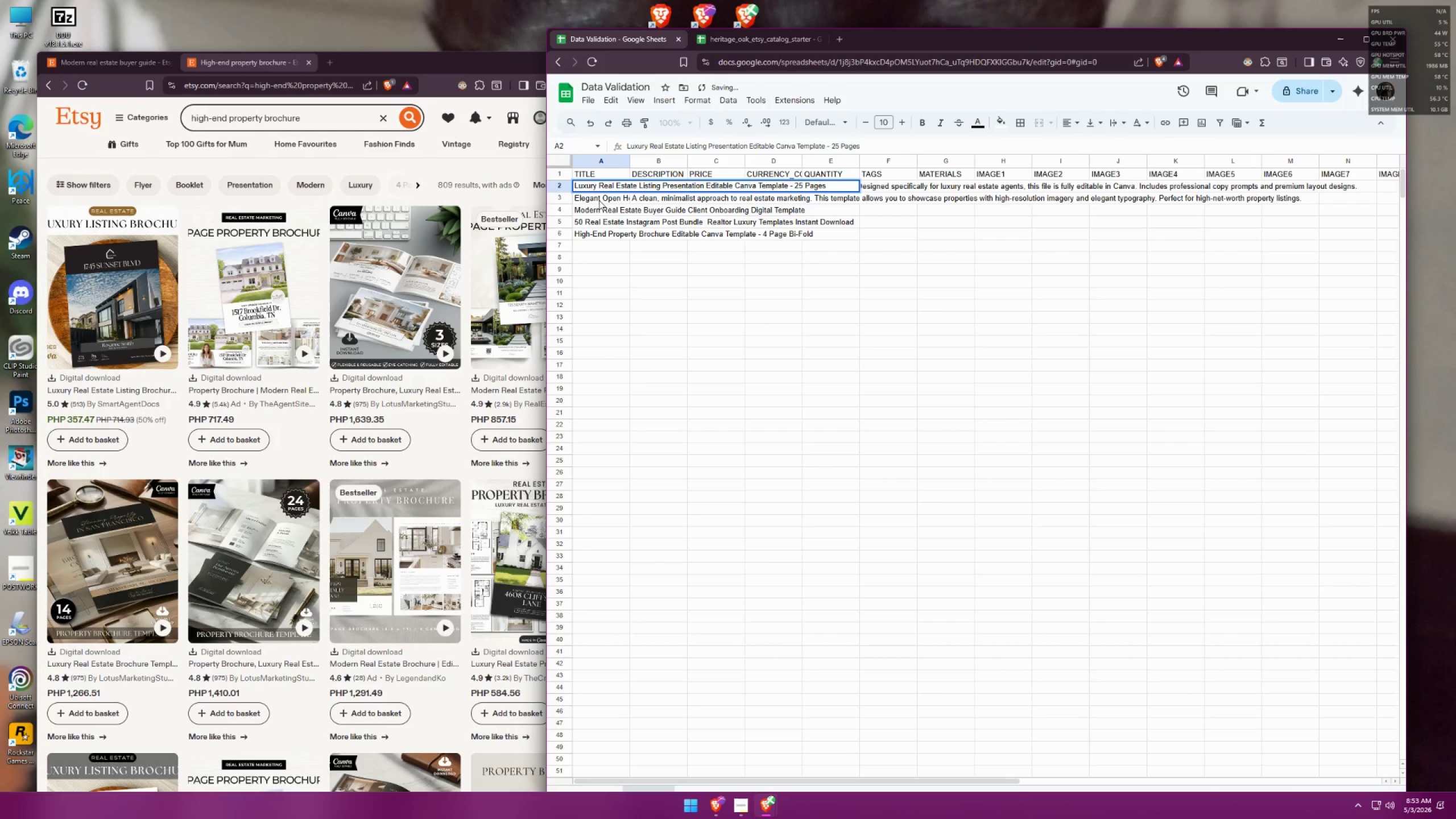 
double_click([599, 200])
 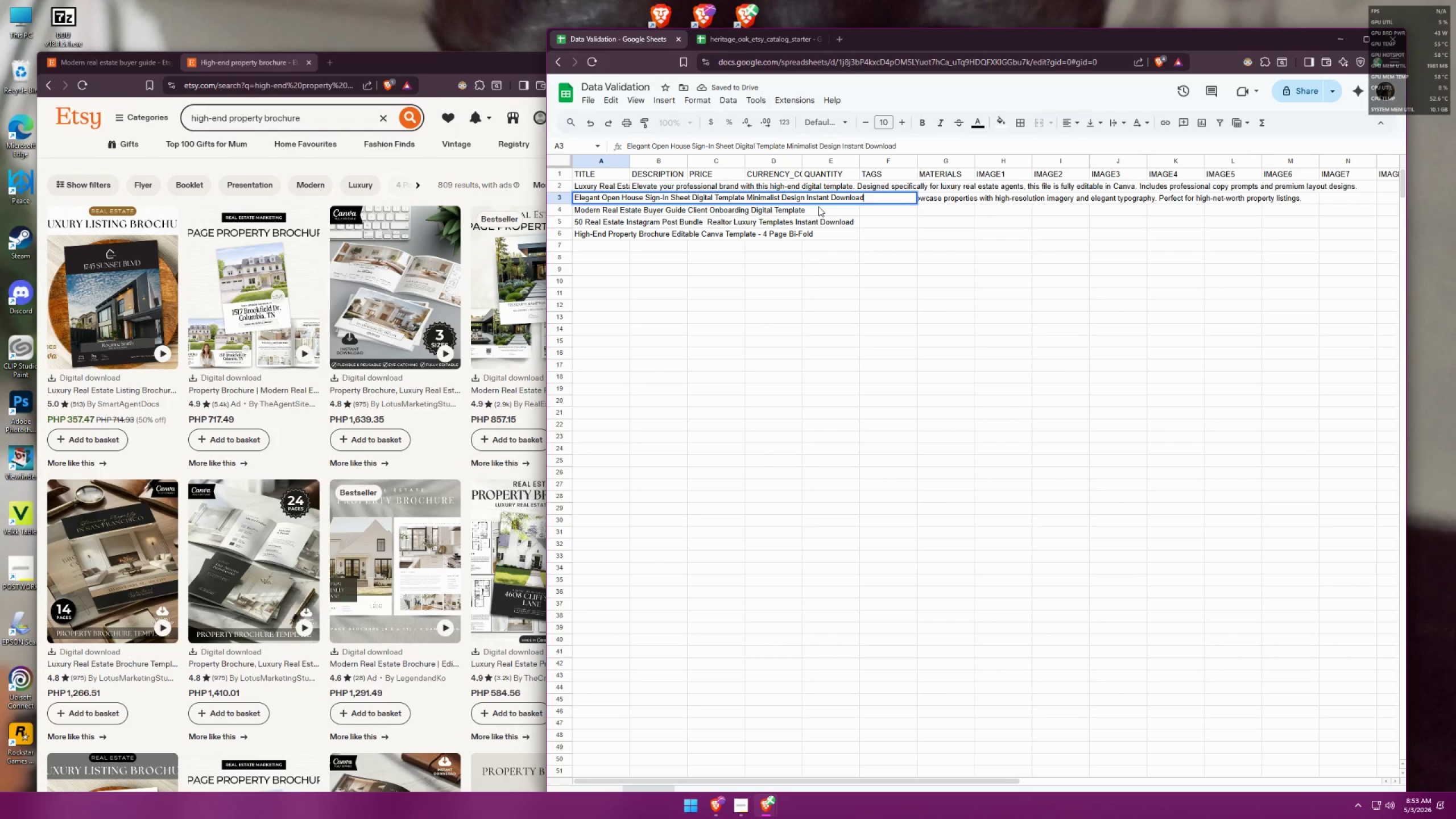 
wait(8.57)
 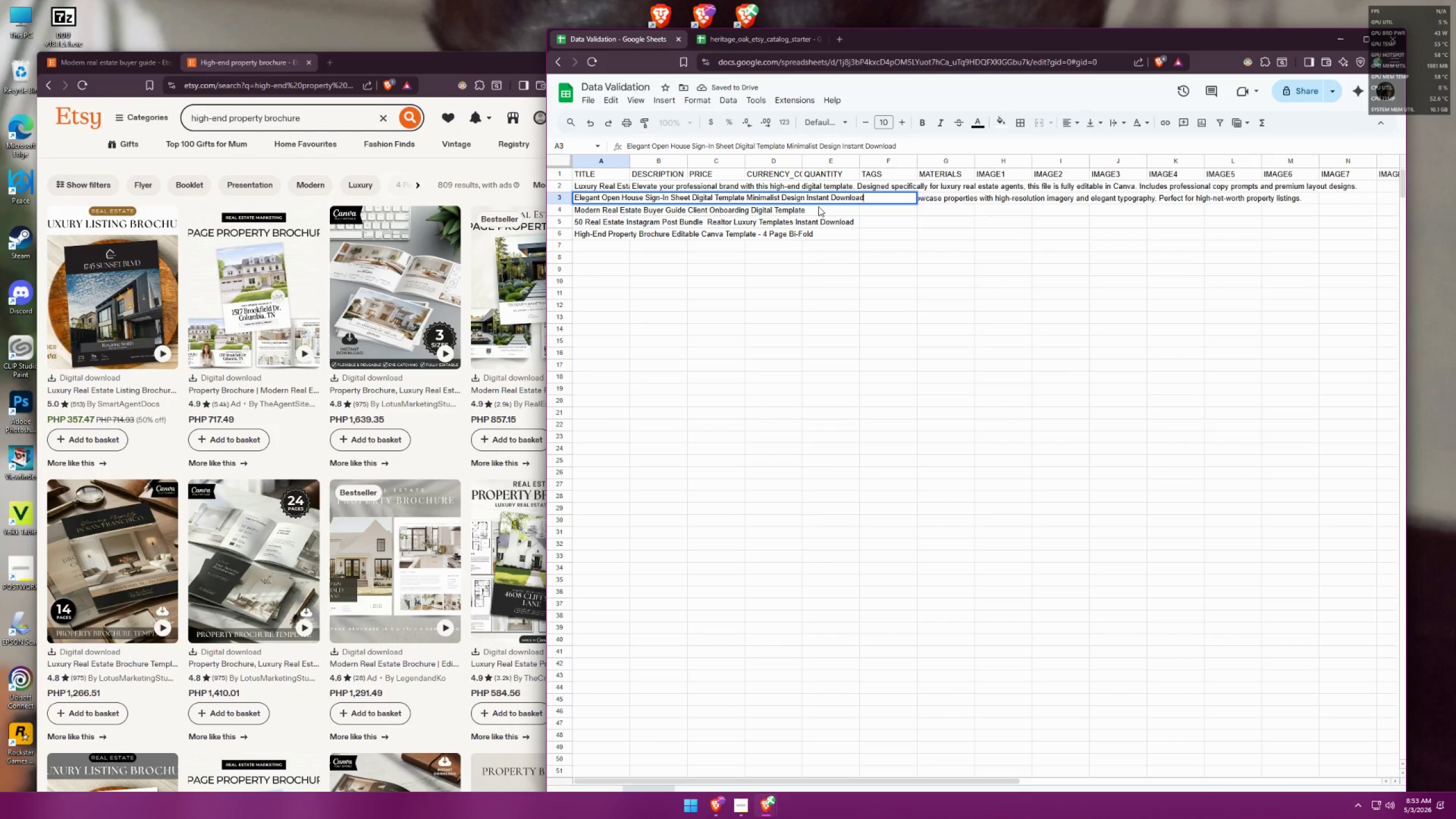 
double_click([610, 211])
 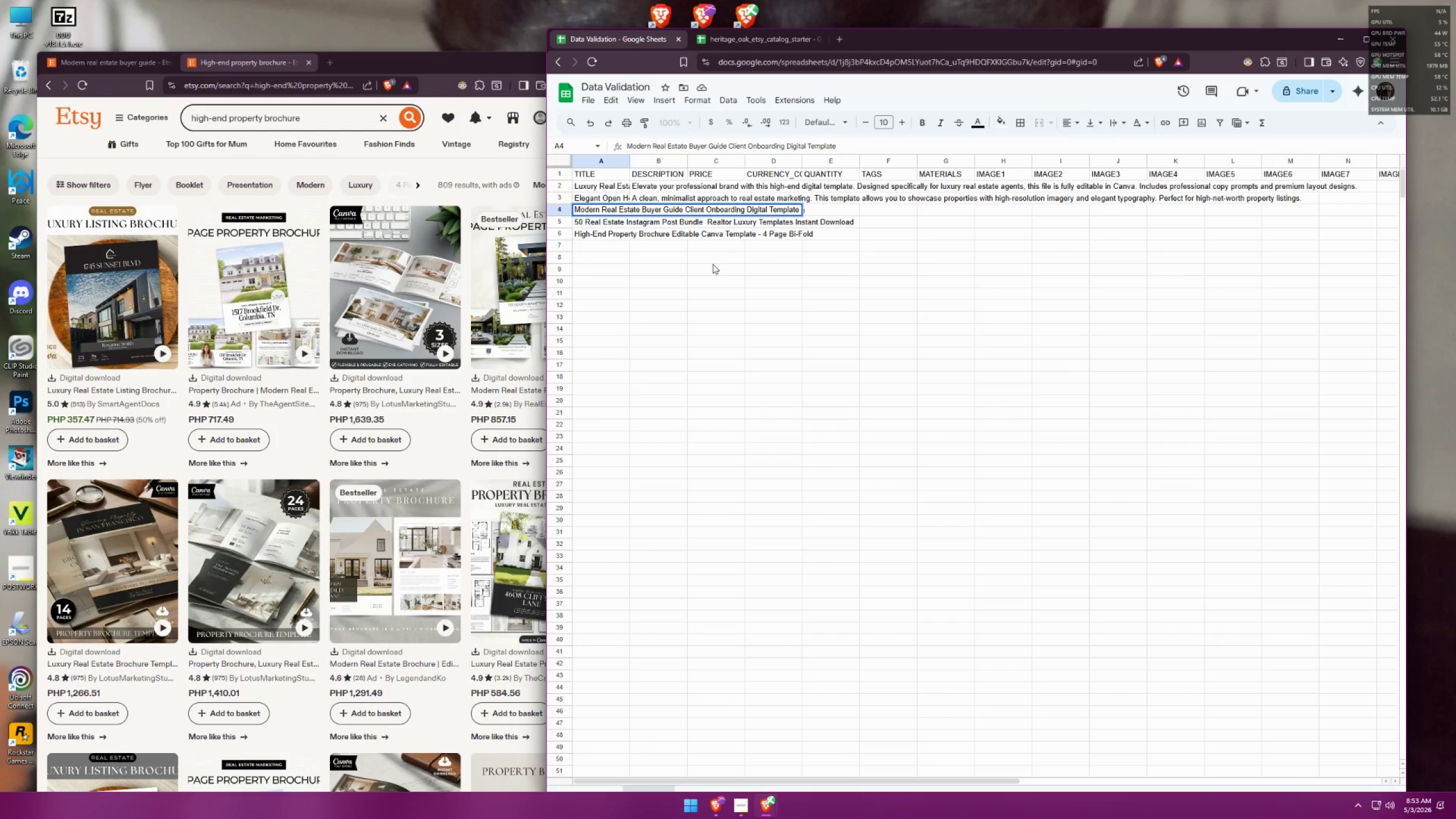 
left_click([727, 264])
 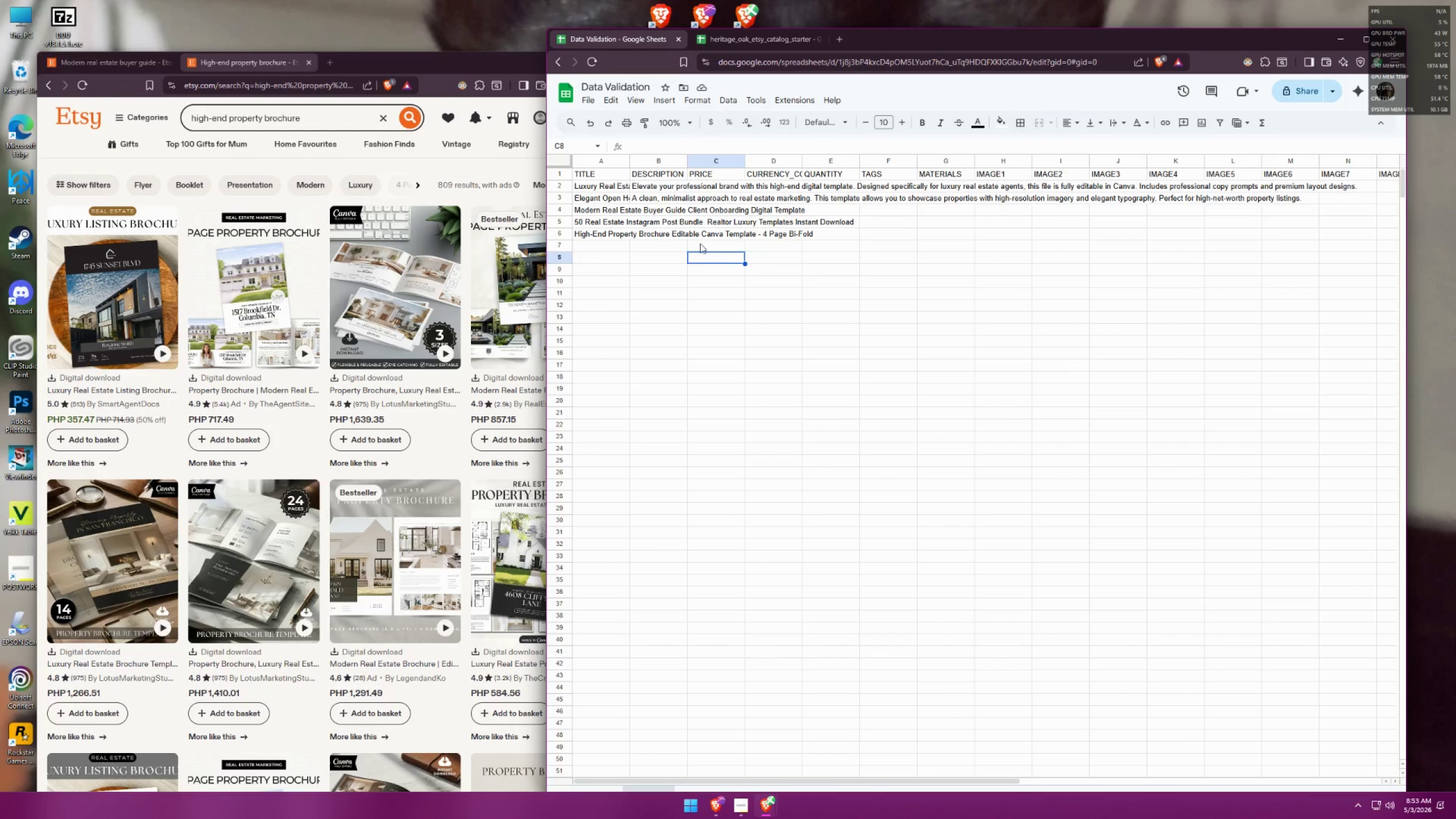 
wait(5.79)
 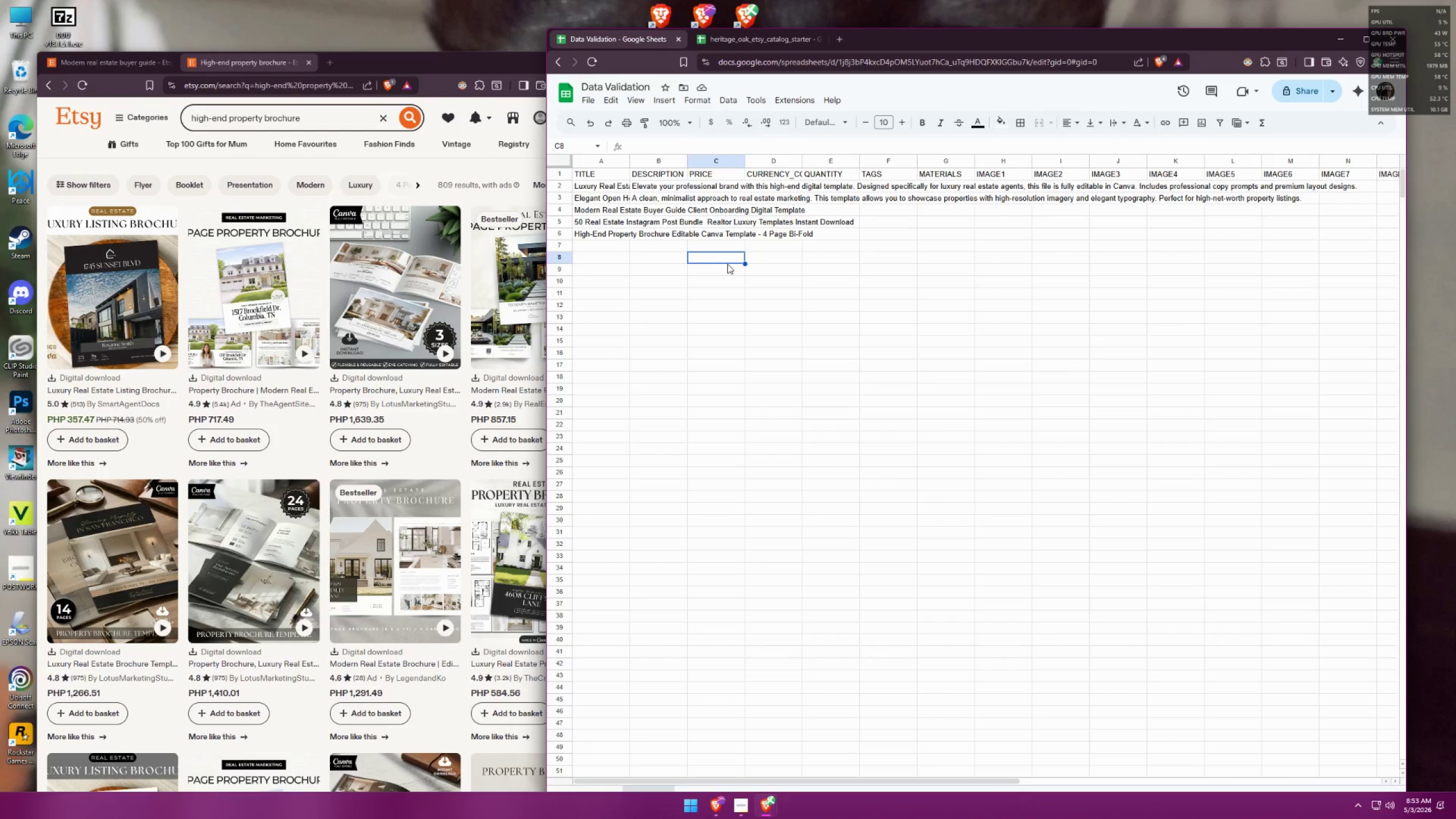 
double_click([602, 207])
 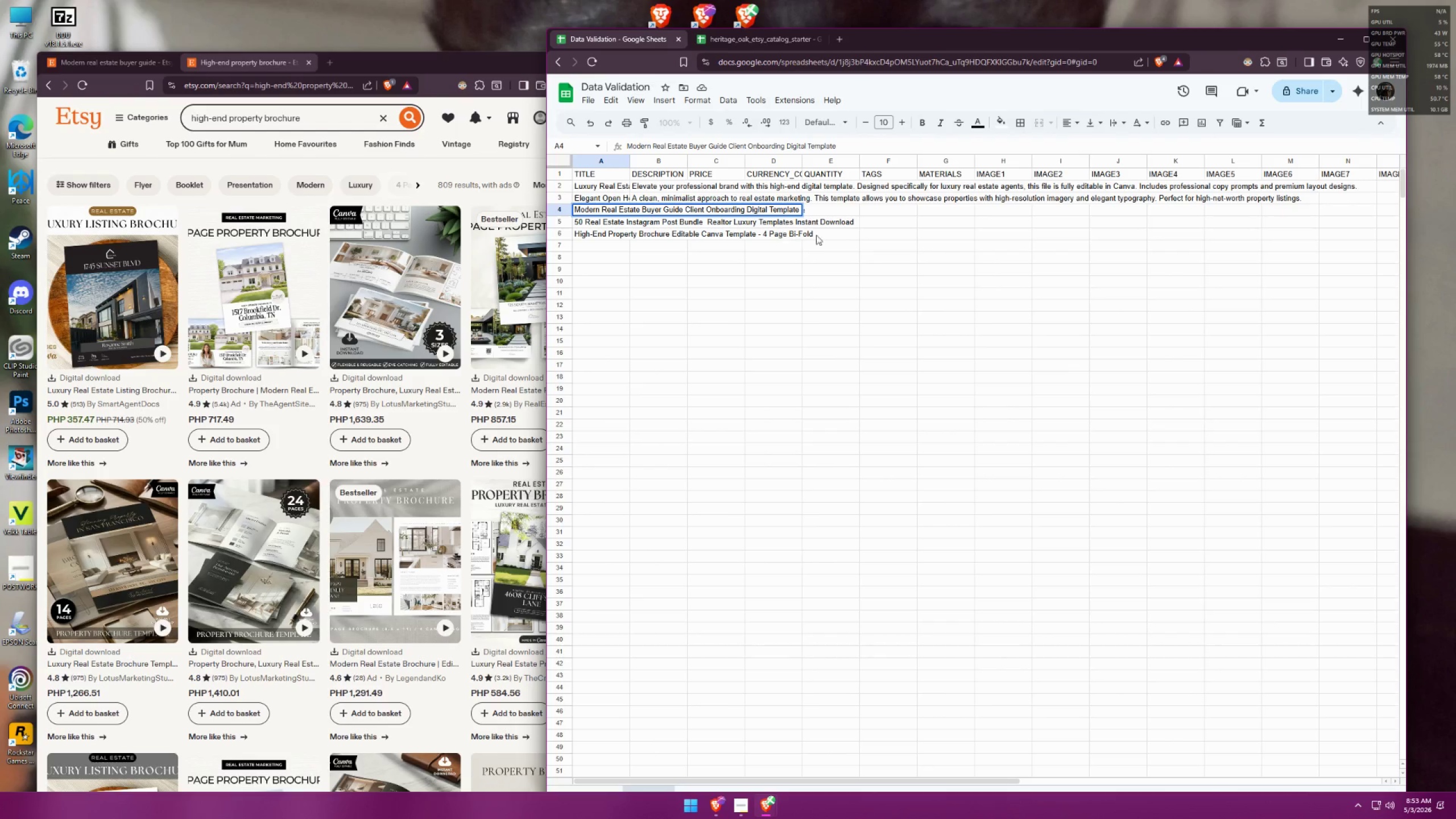 
type( Instant Download)
 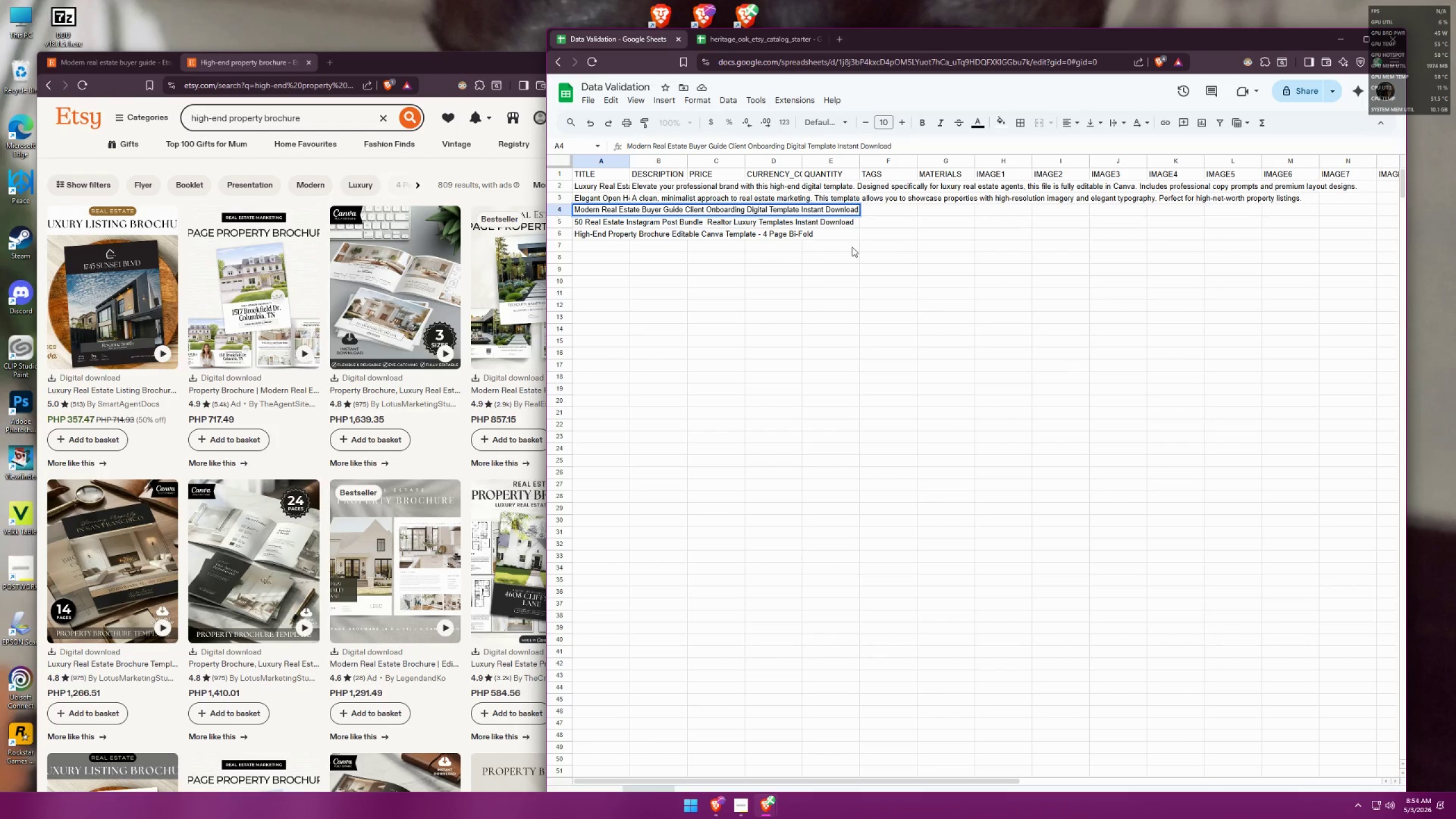 
left_click([801, 263])
 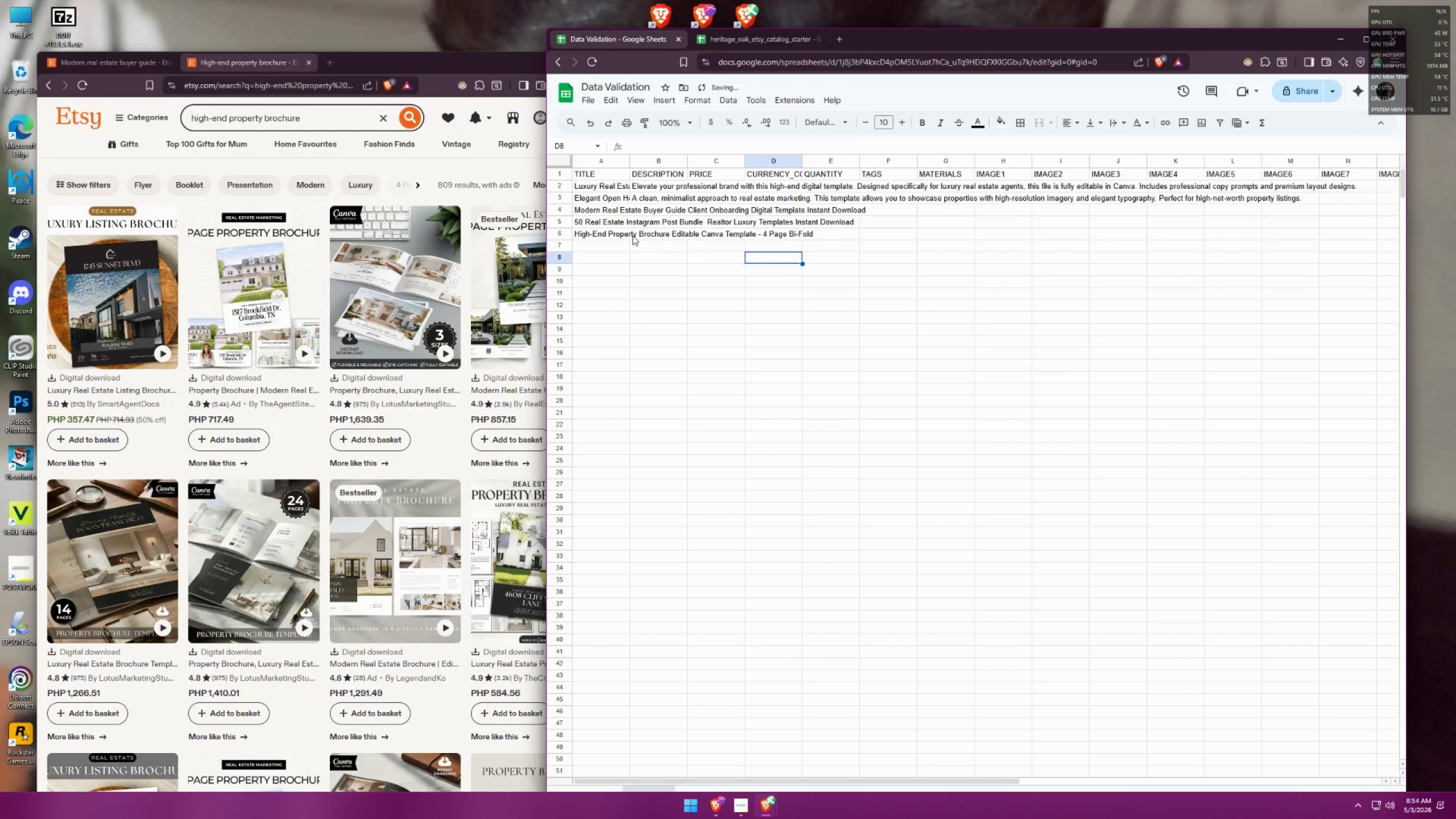 
double_click([598, 235])
 